 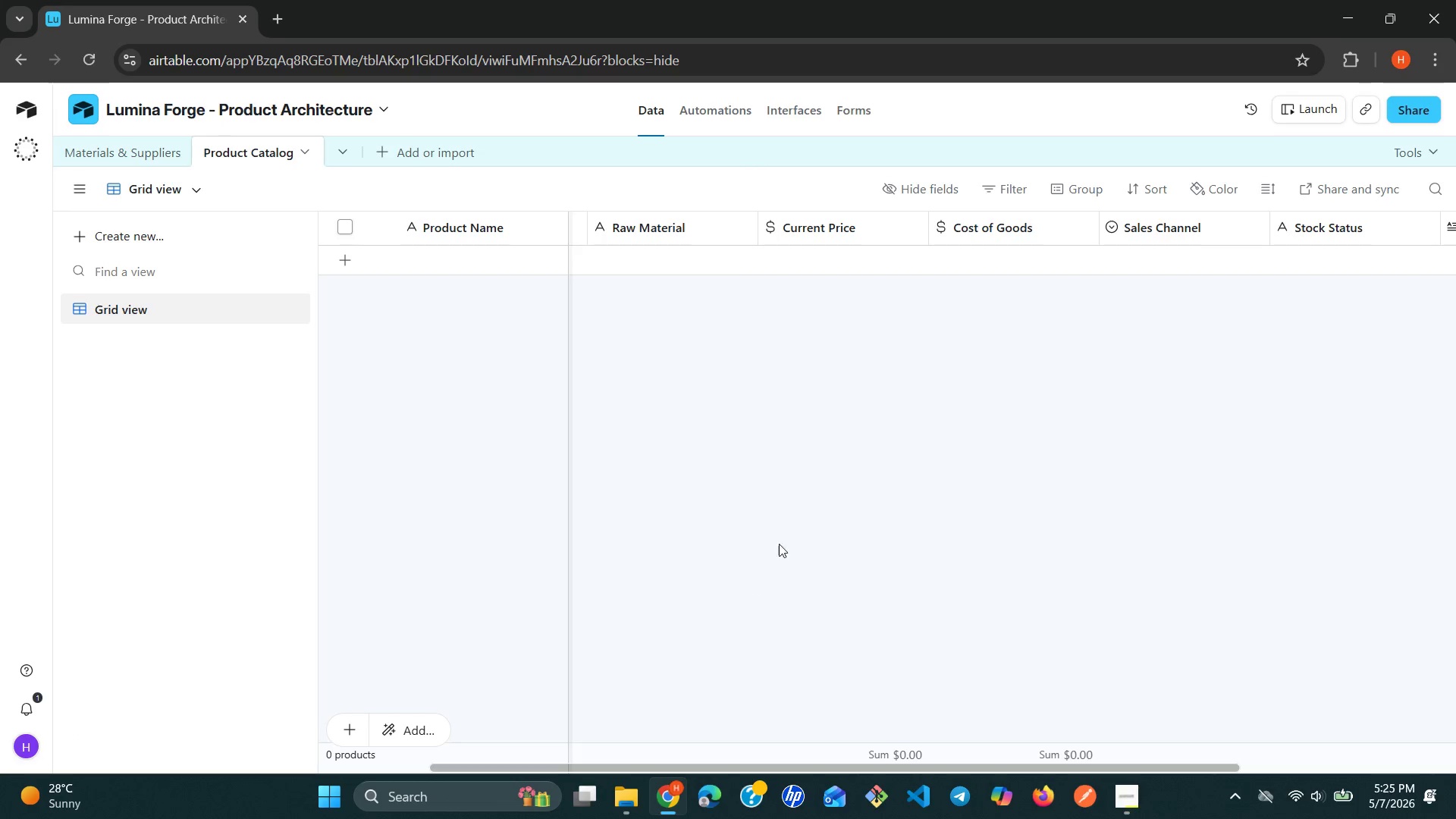 
left_click([264, 18])
 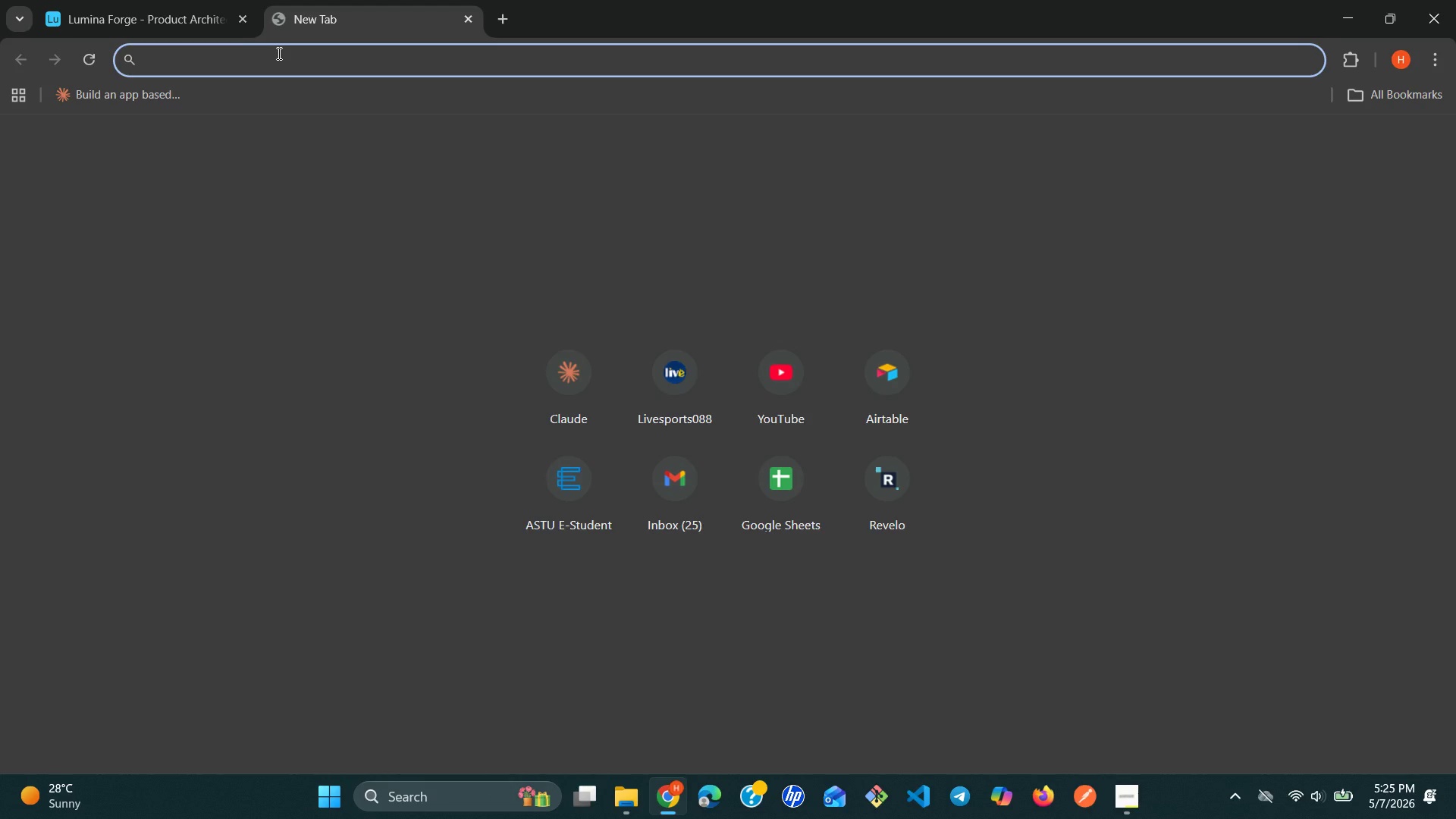 
type(spr)
 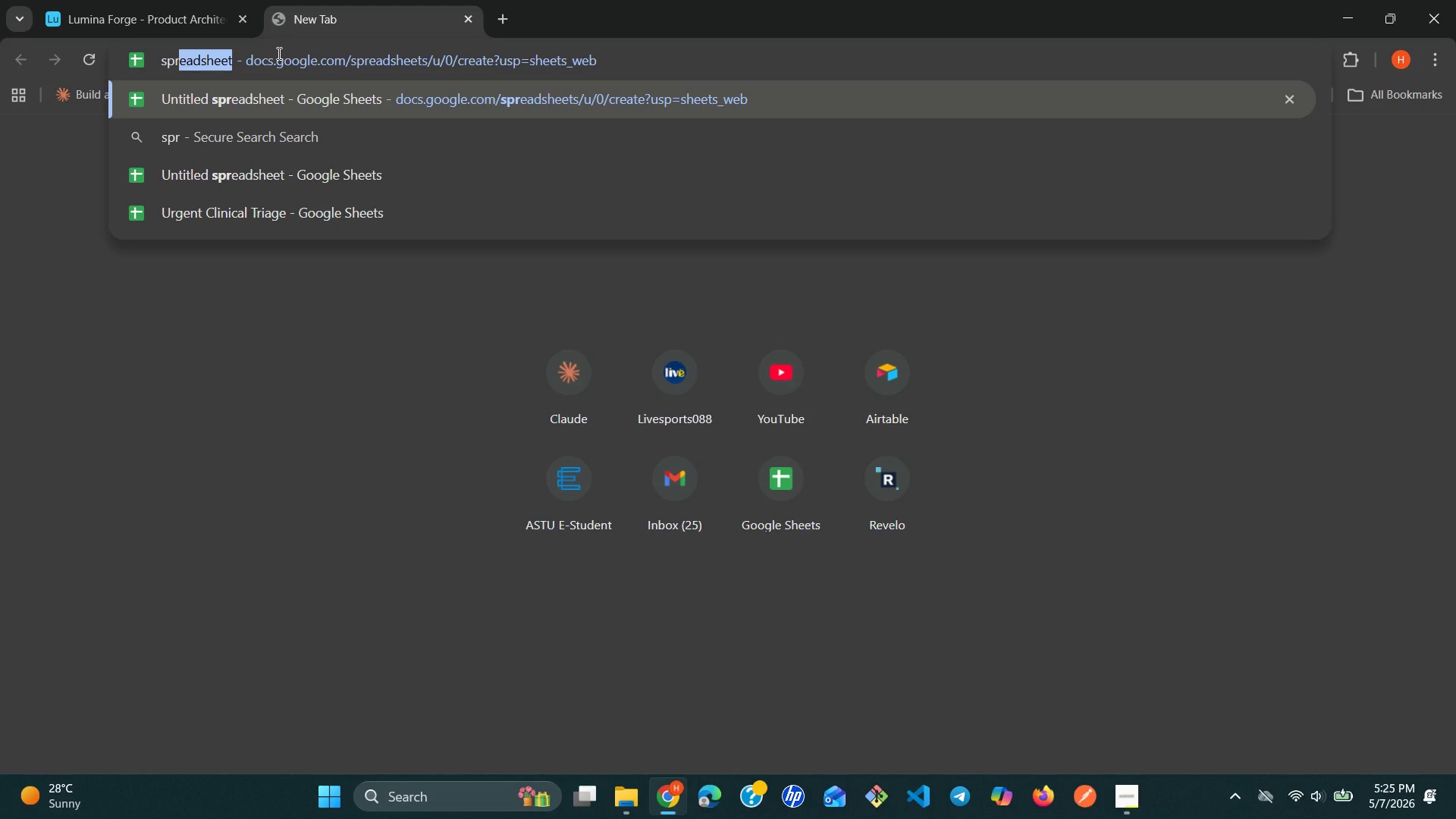 
key(ArrowRight)
 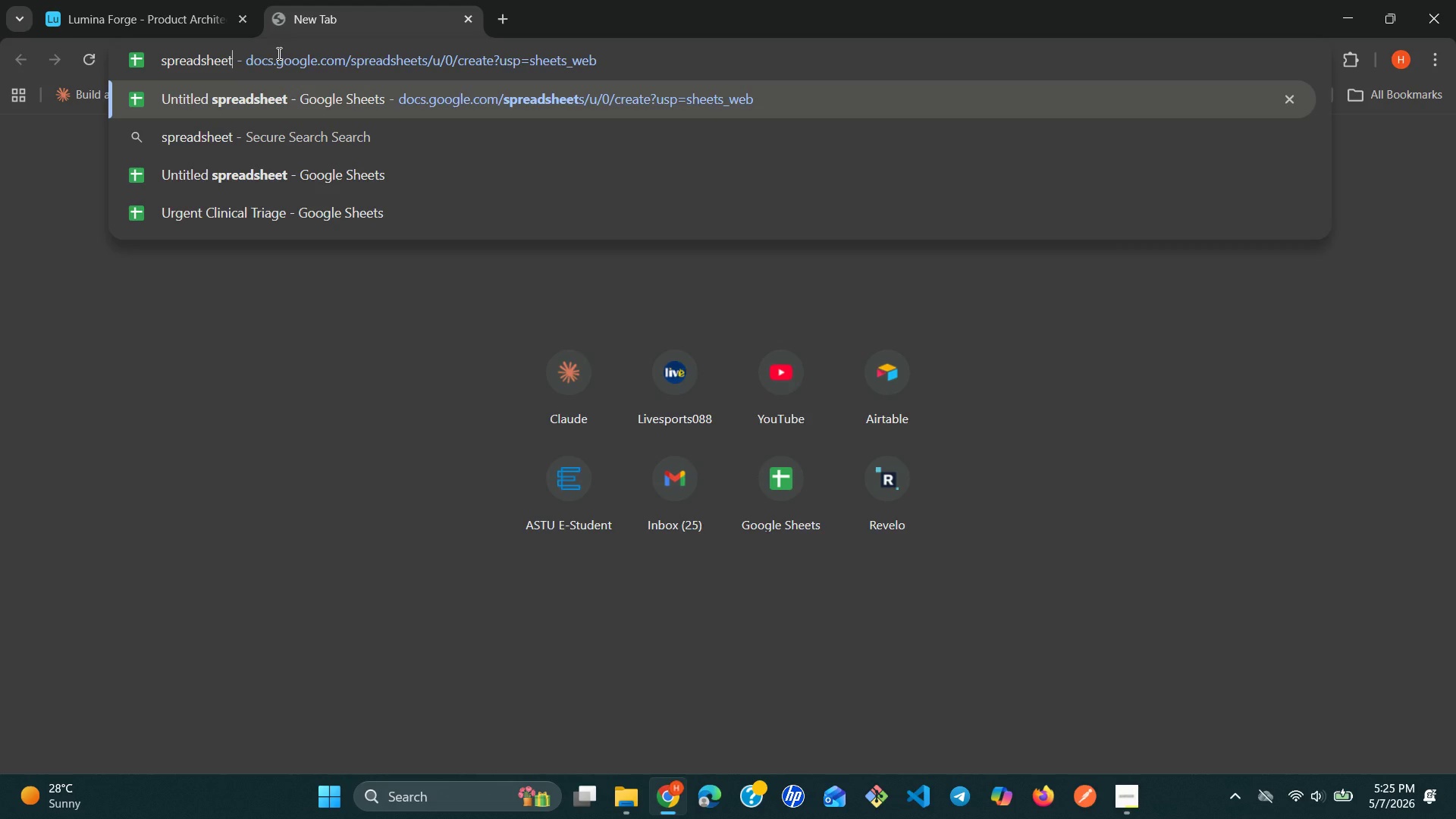 
left_click([632, 52])
 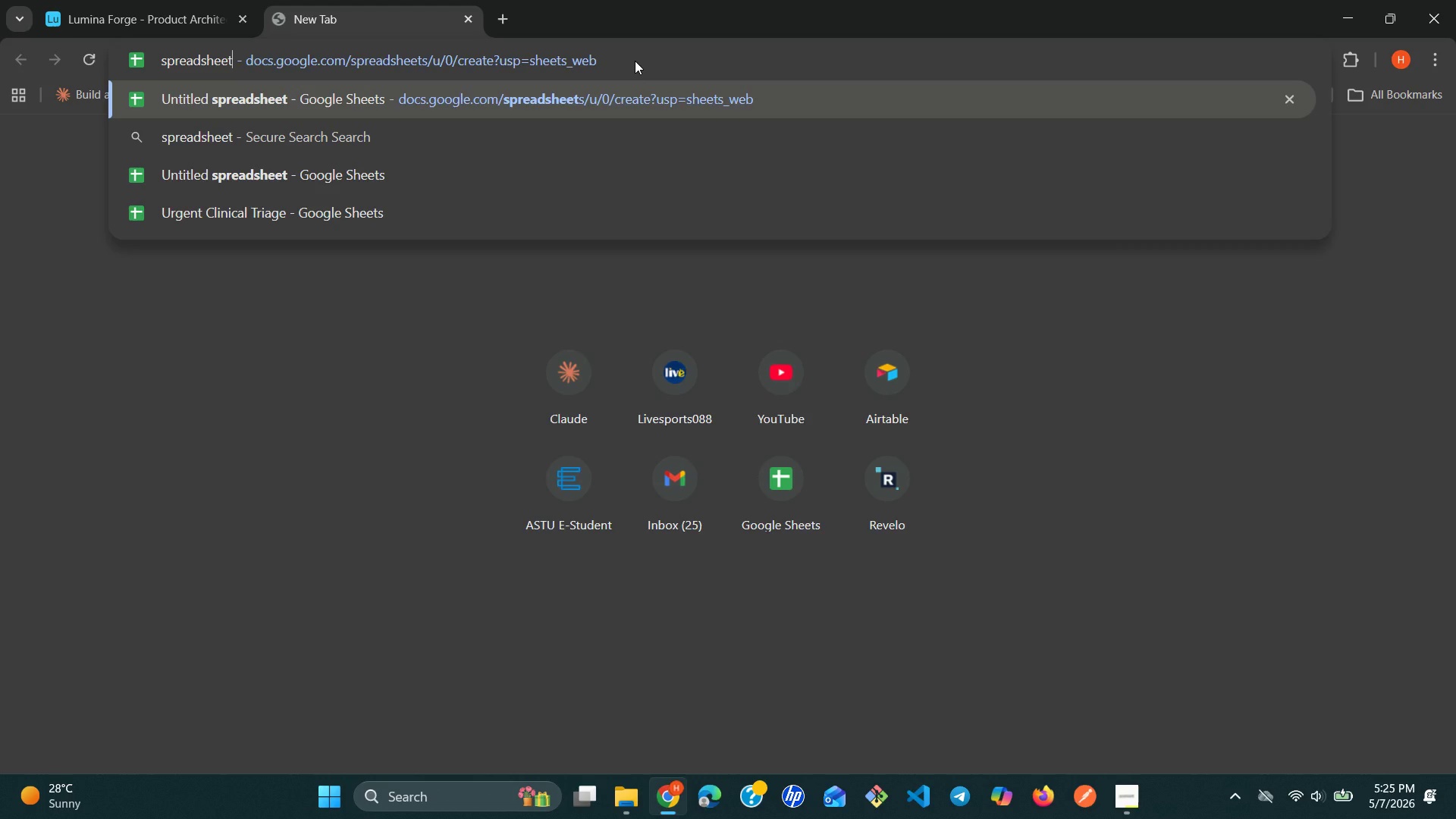 
left_click([635, 61])
 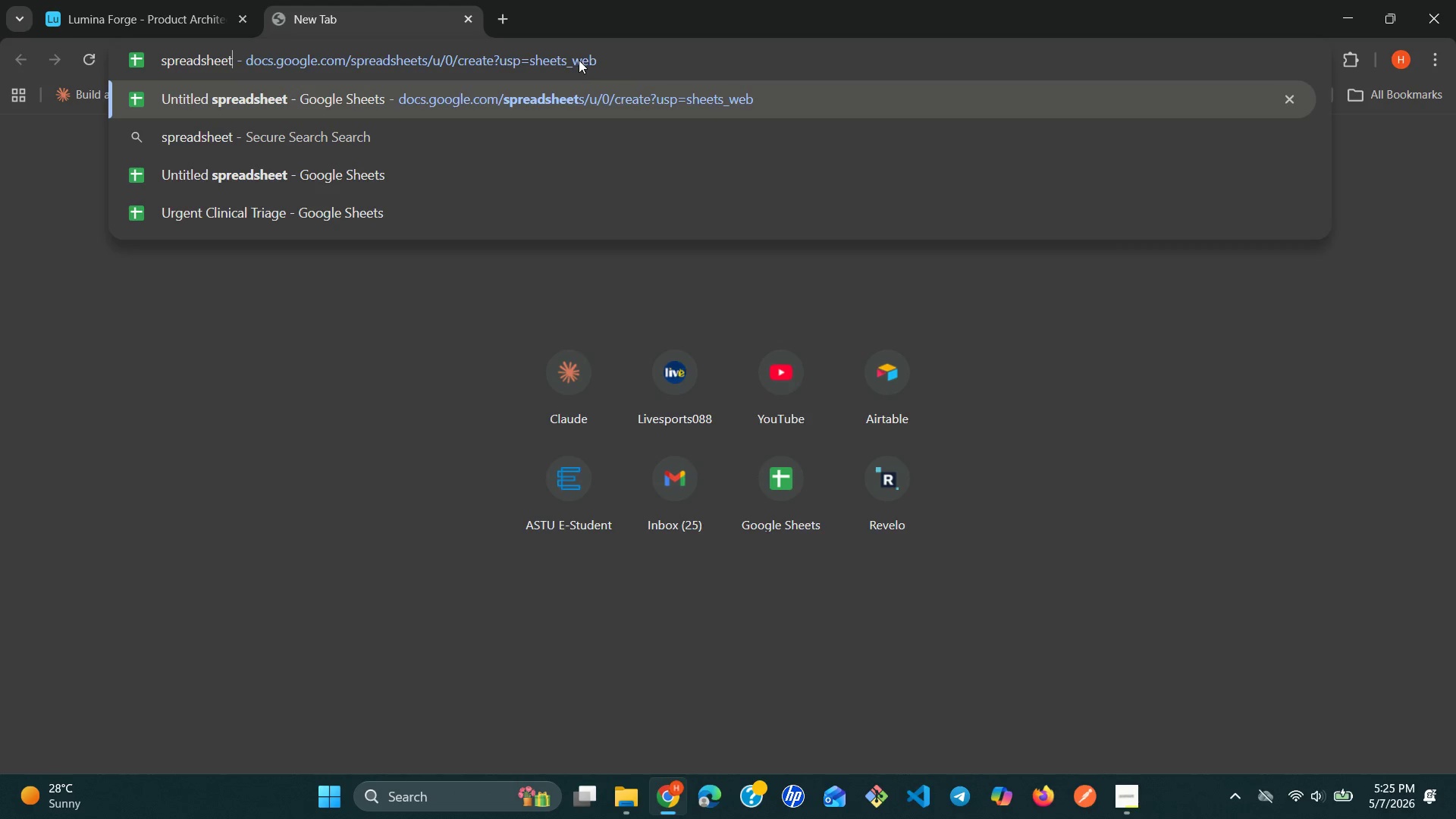 
left_click([579, 60])
 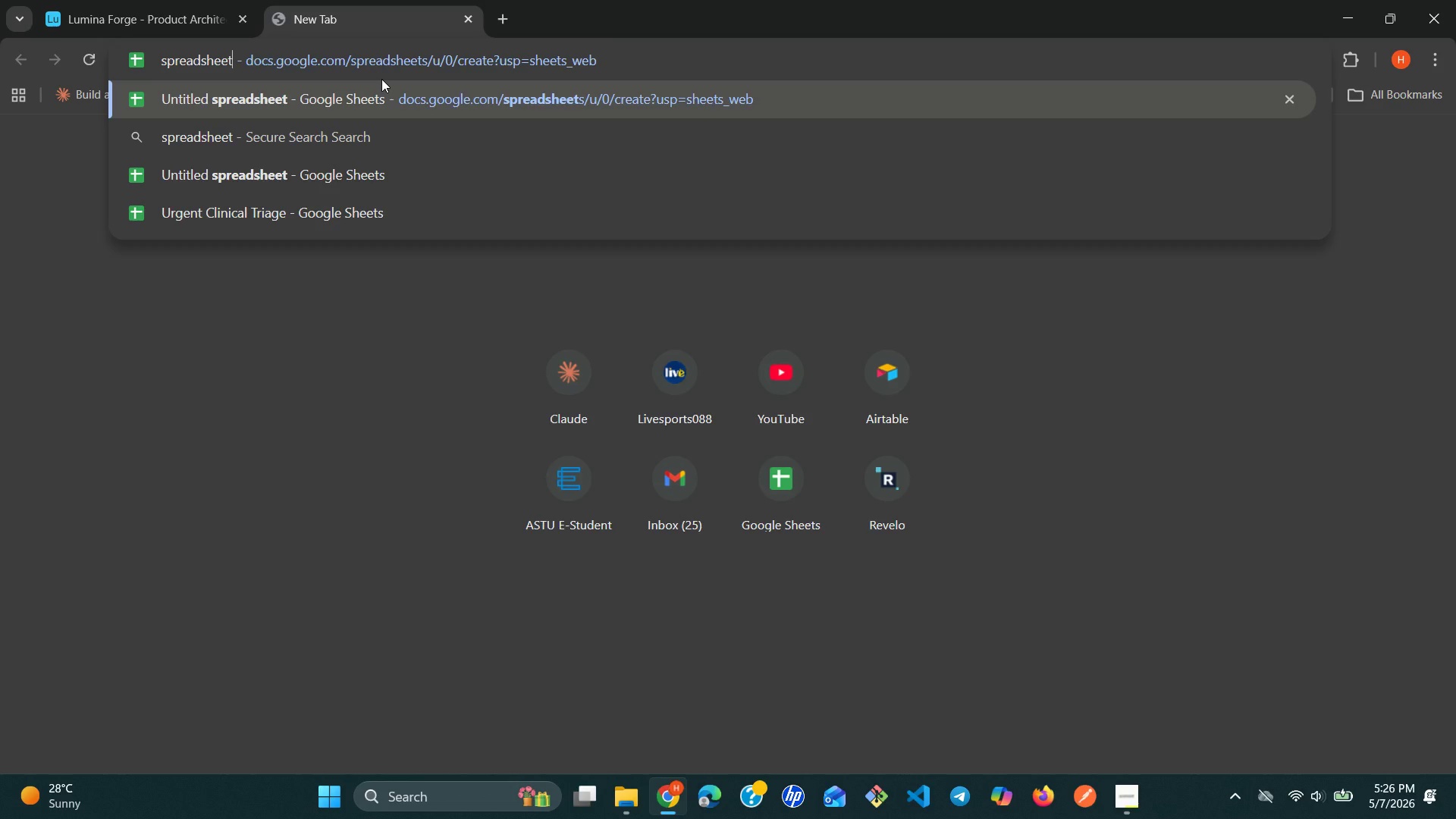 
key(Enter)
 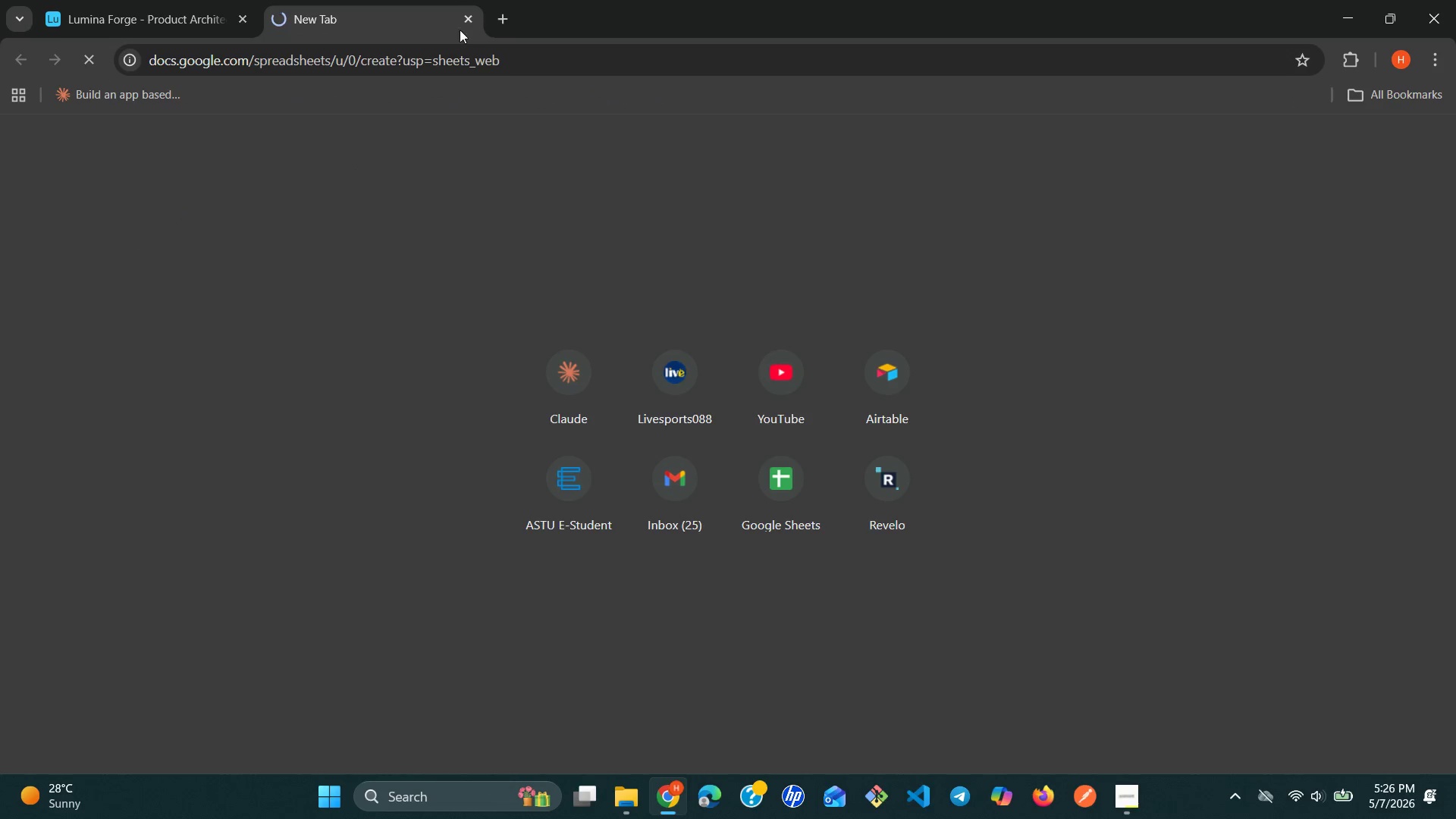 
mouse_move([449, 24])
 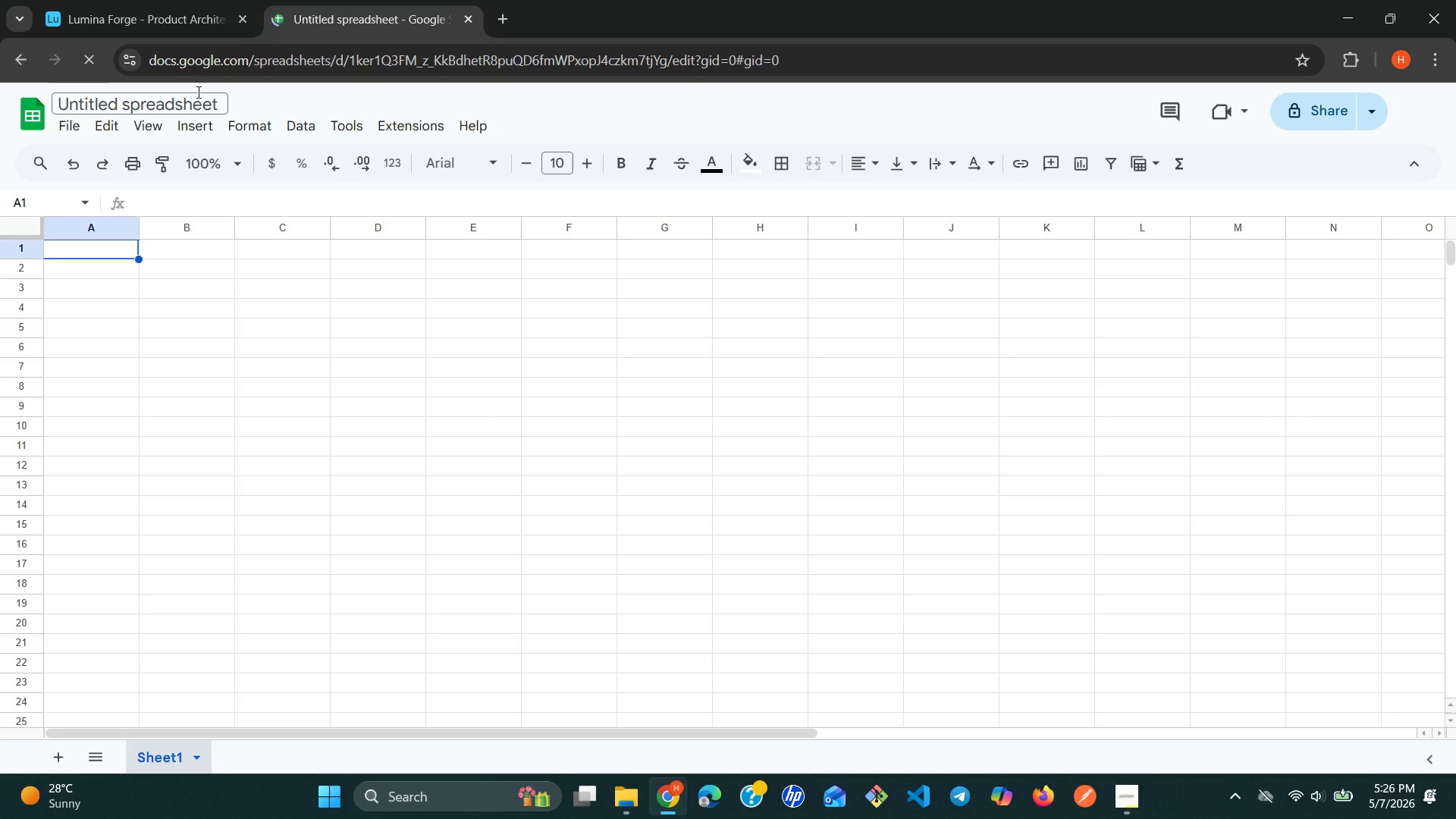 
double_click([197, 92])
 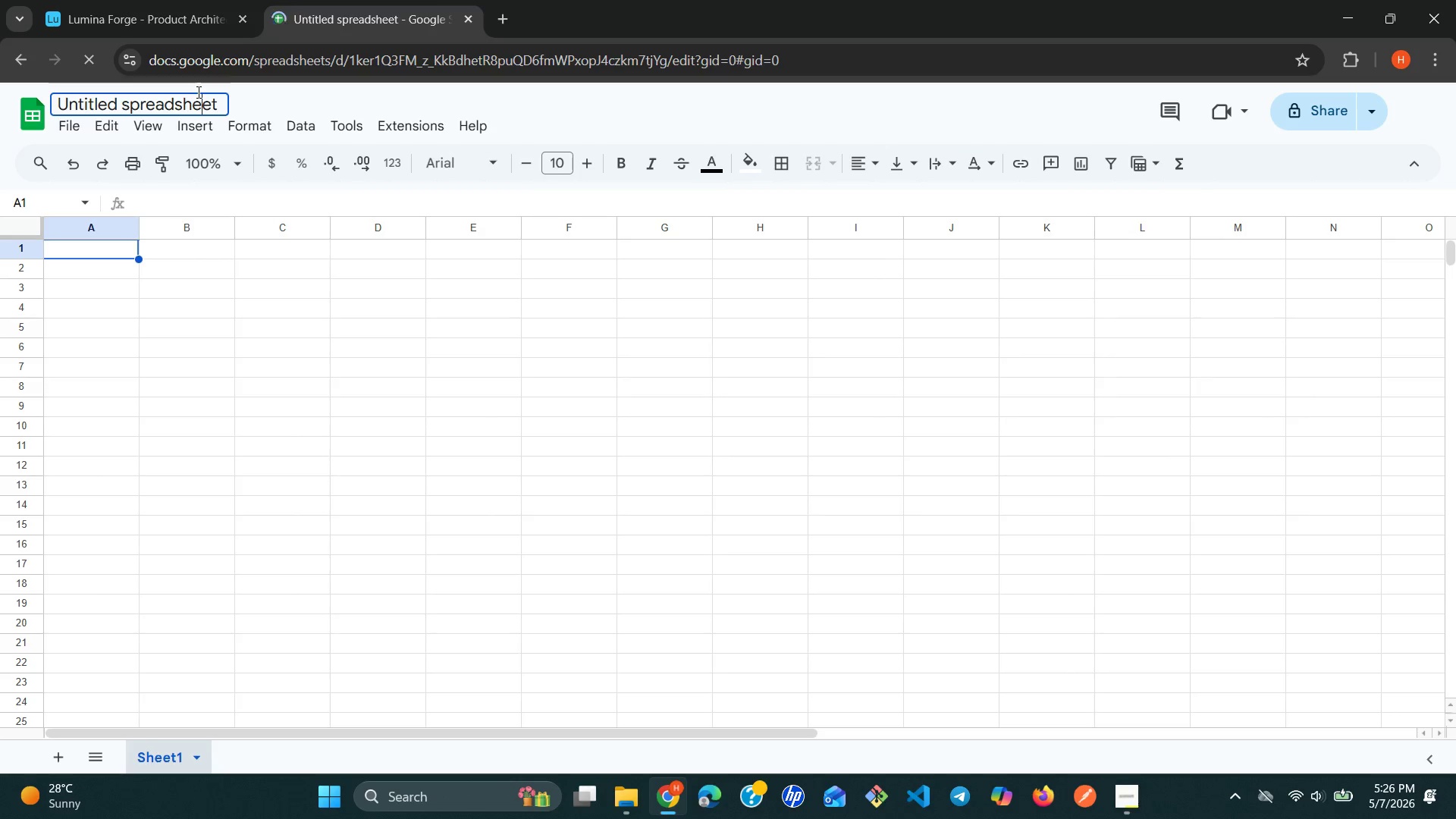 
double_click([197, 91])
 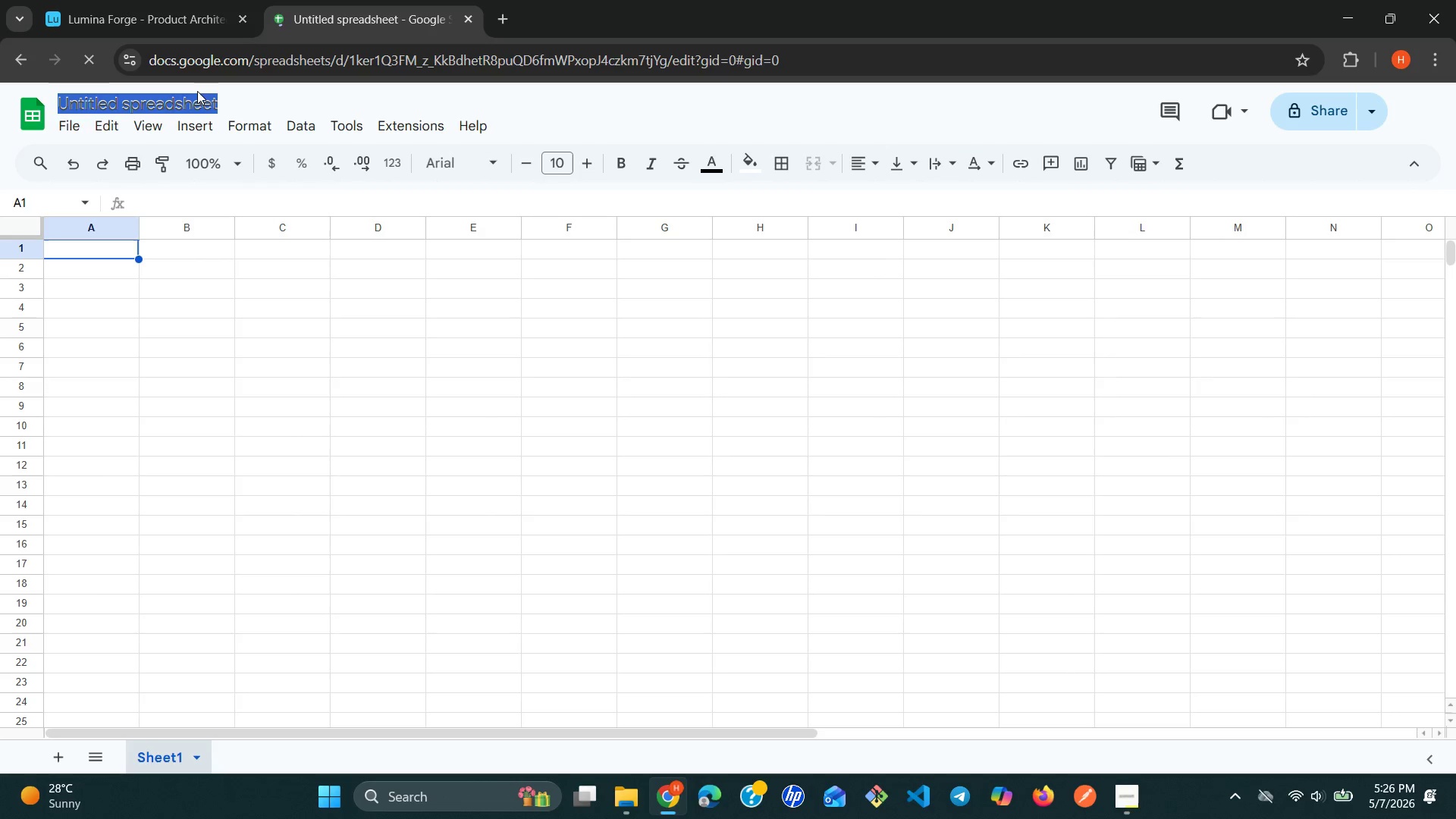 
triple_click([197, 91])
 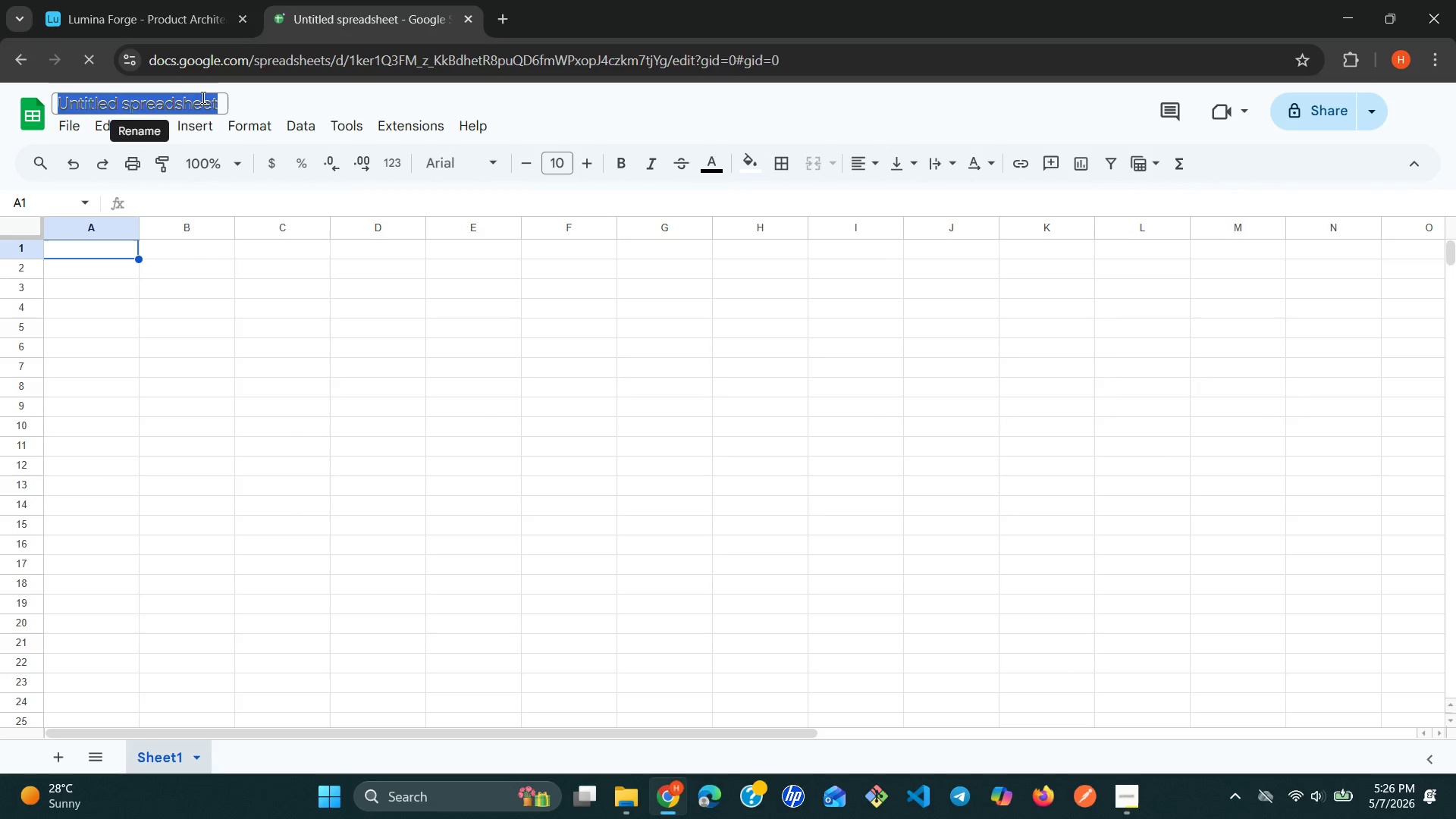 
left_click([202, 99])
 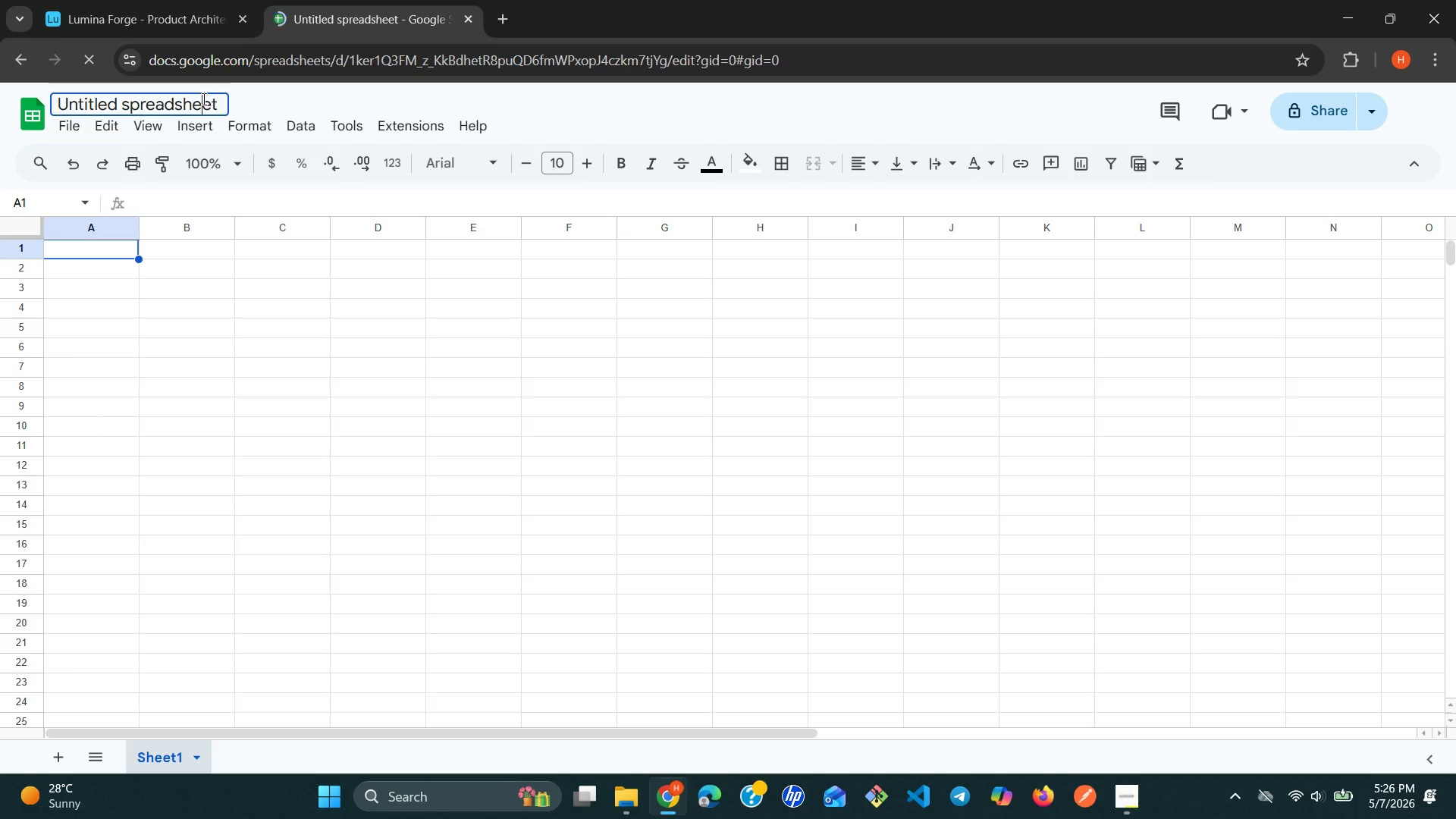 
double_click([202, 99])
 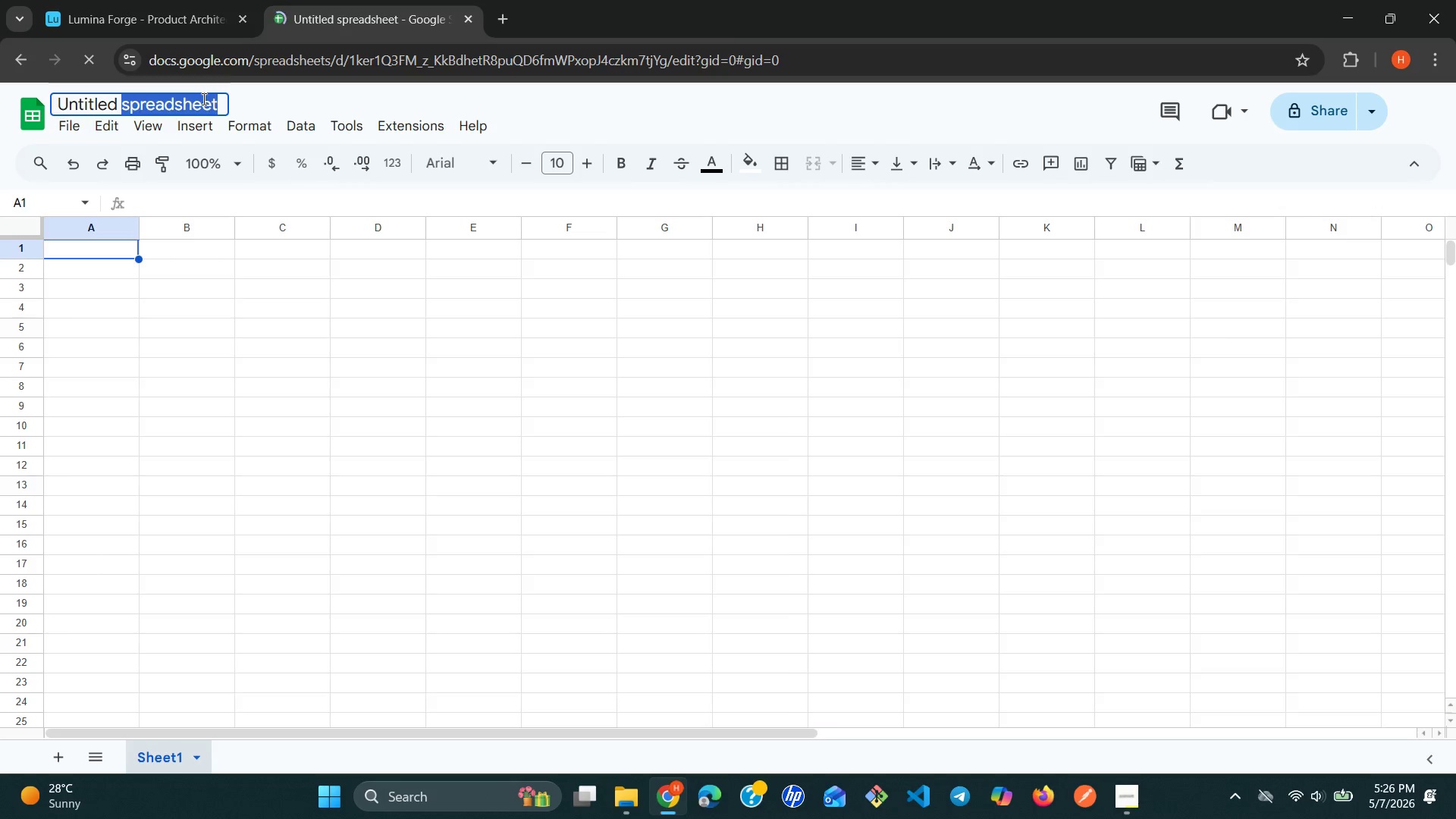 
double_click([202, 99])
 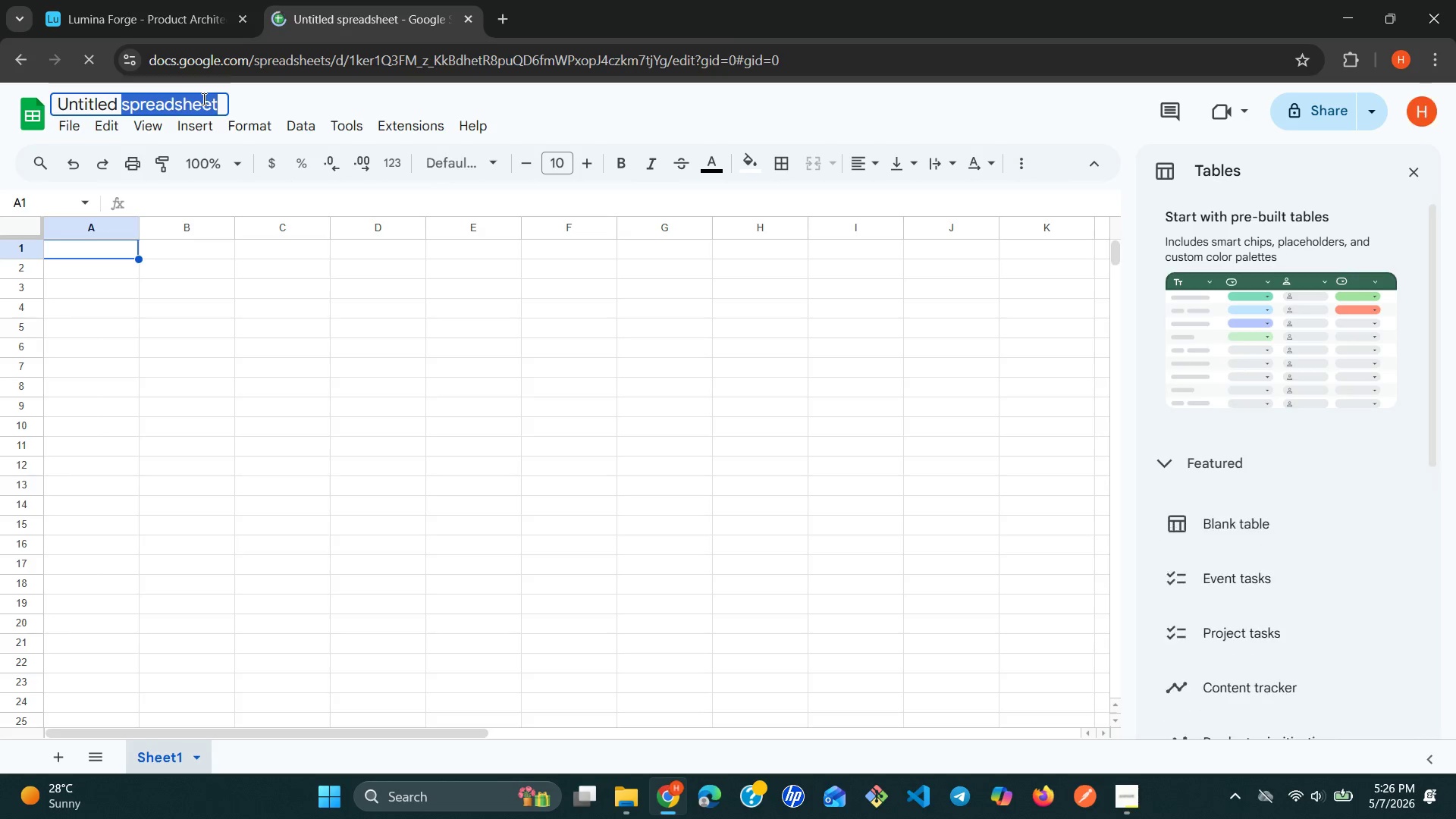 
triple_click([202, 99])
 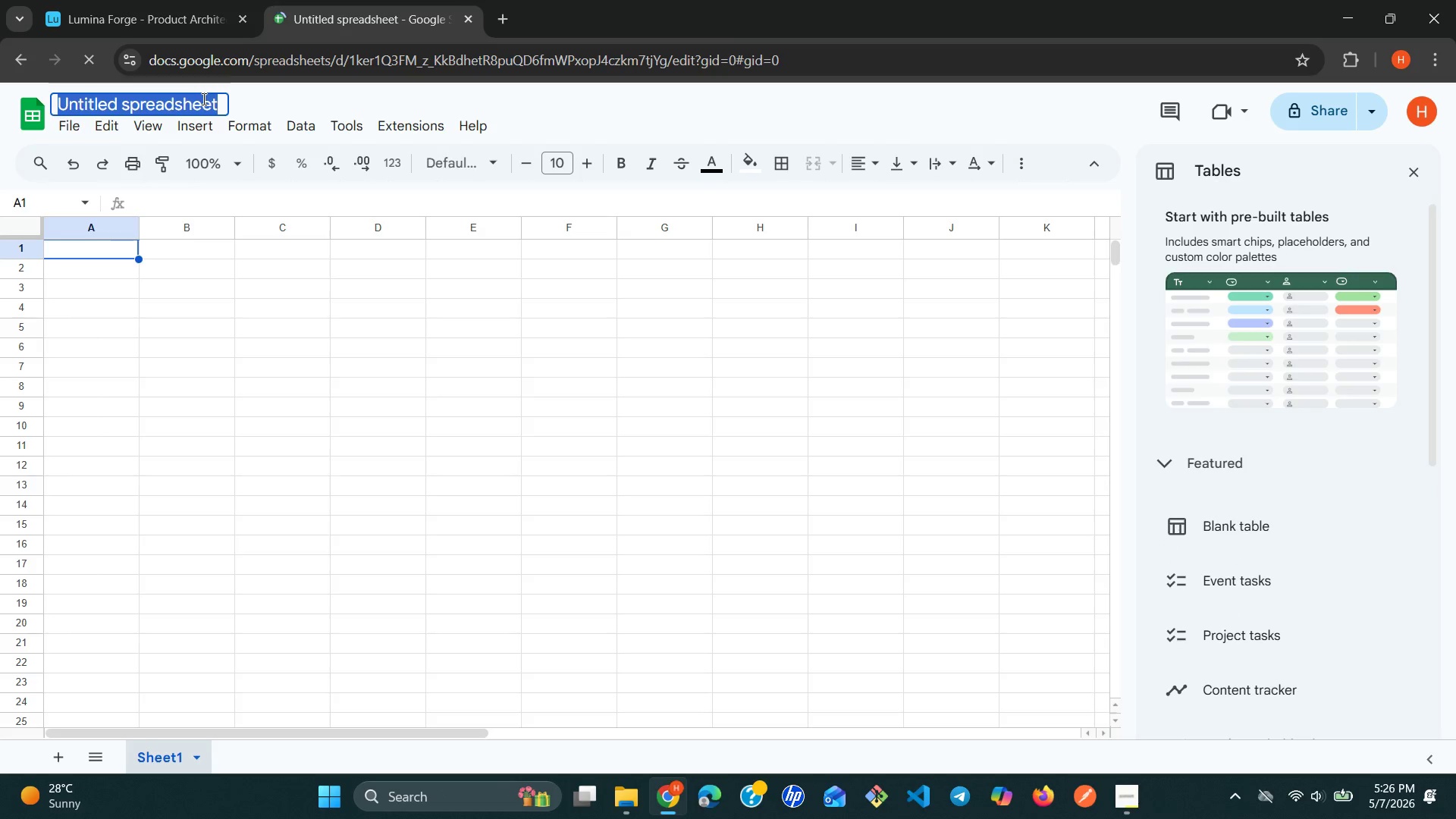 
triple_click([202, 99])
 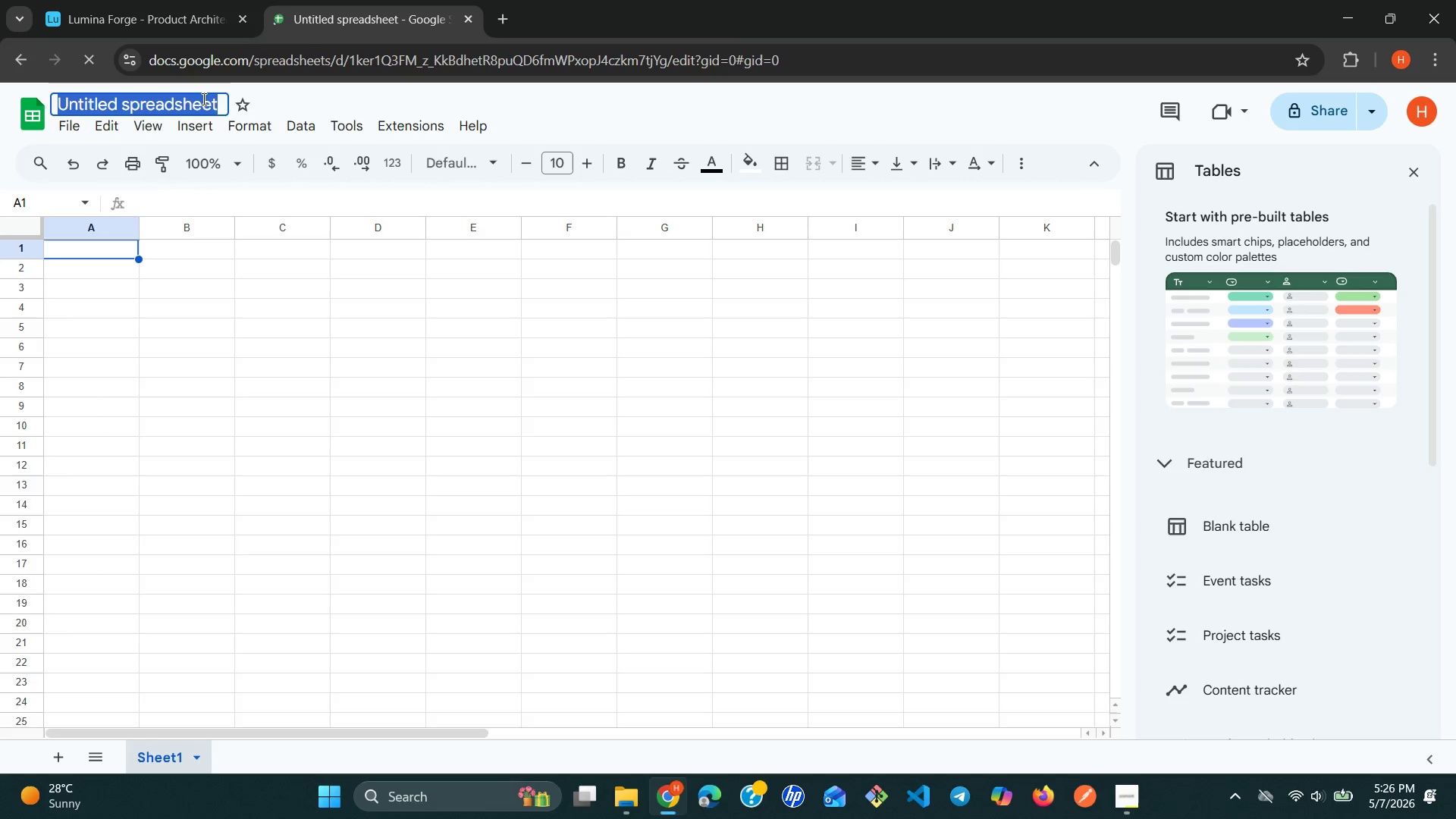 
wait(21.25)
 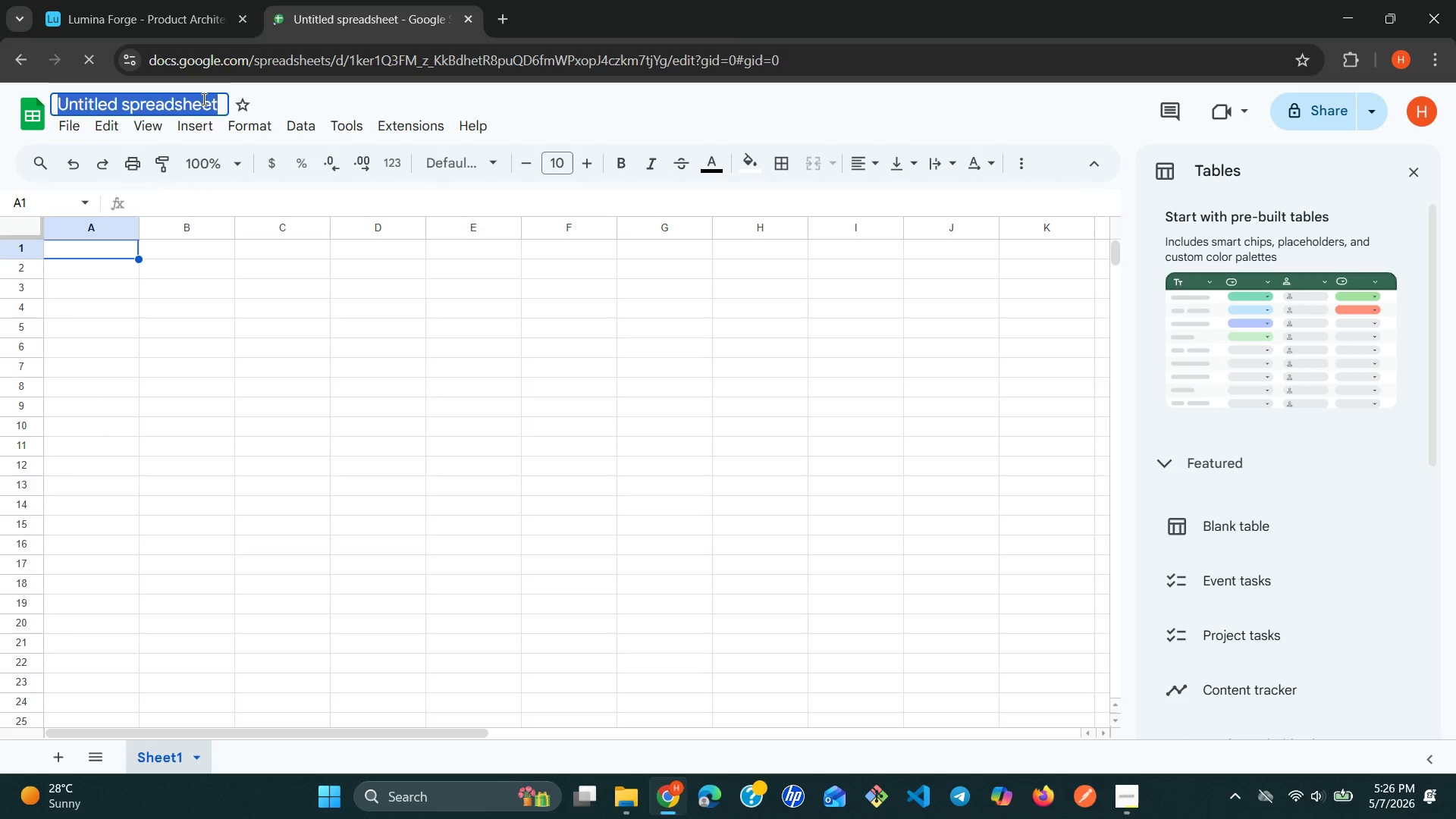 
type(Raw Data)
 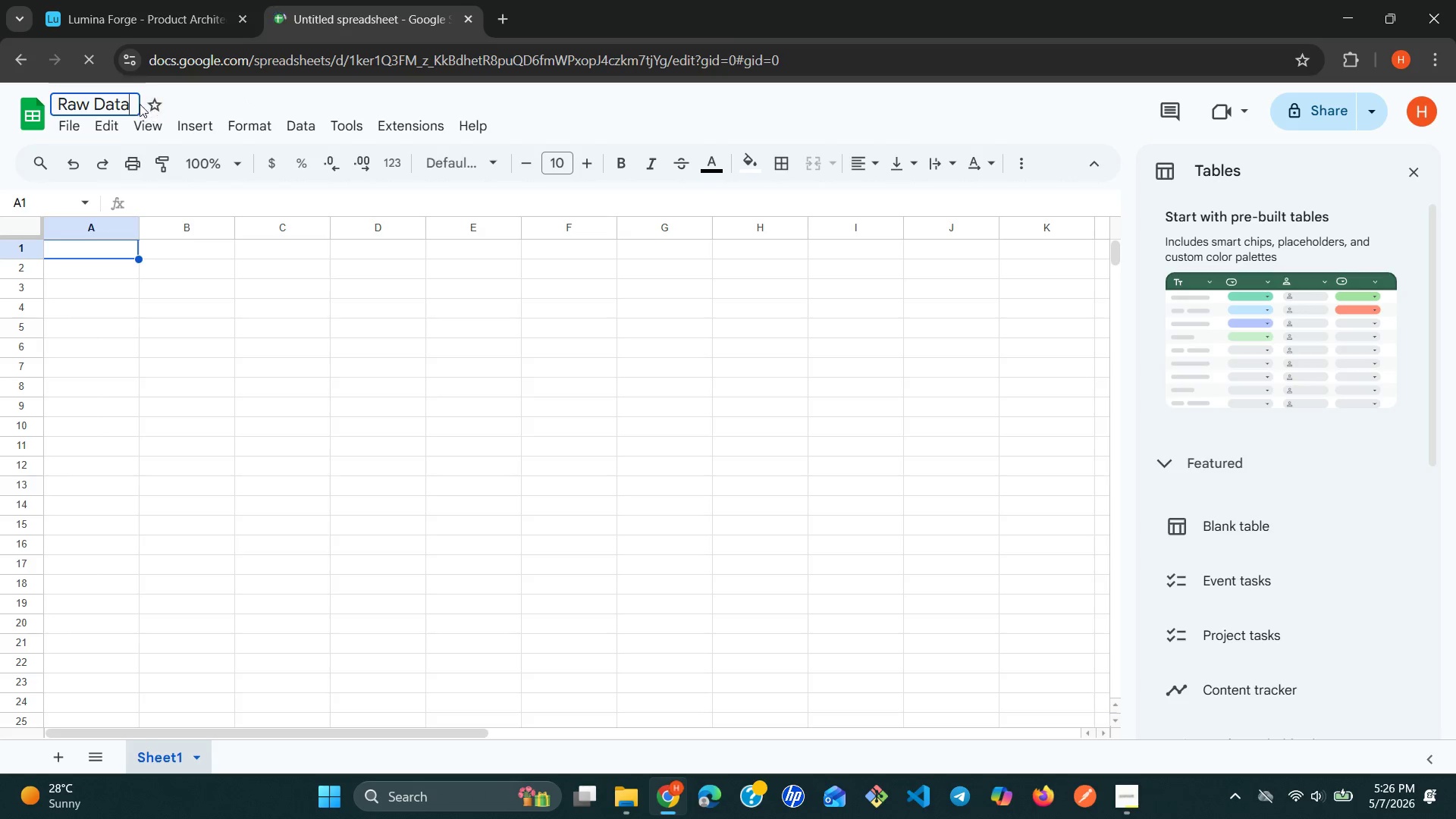 
left_click([79, 121])
 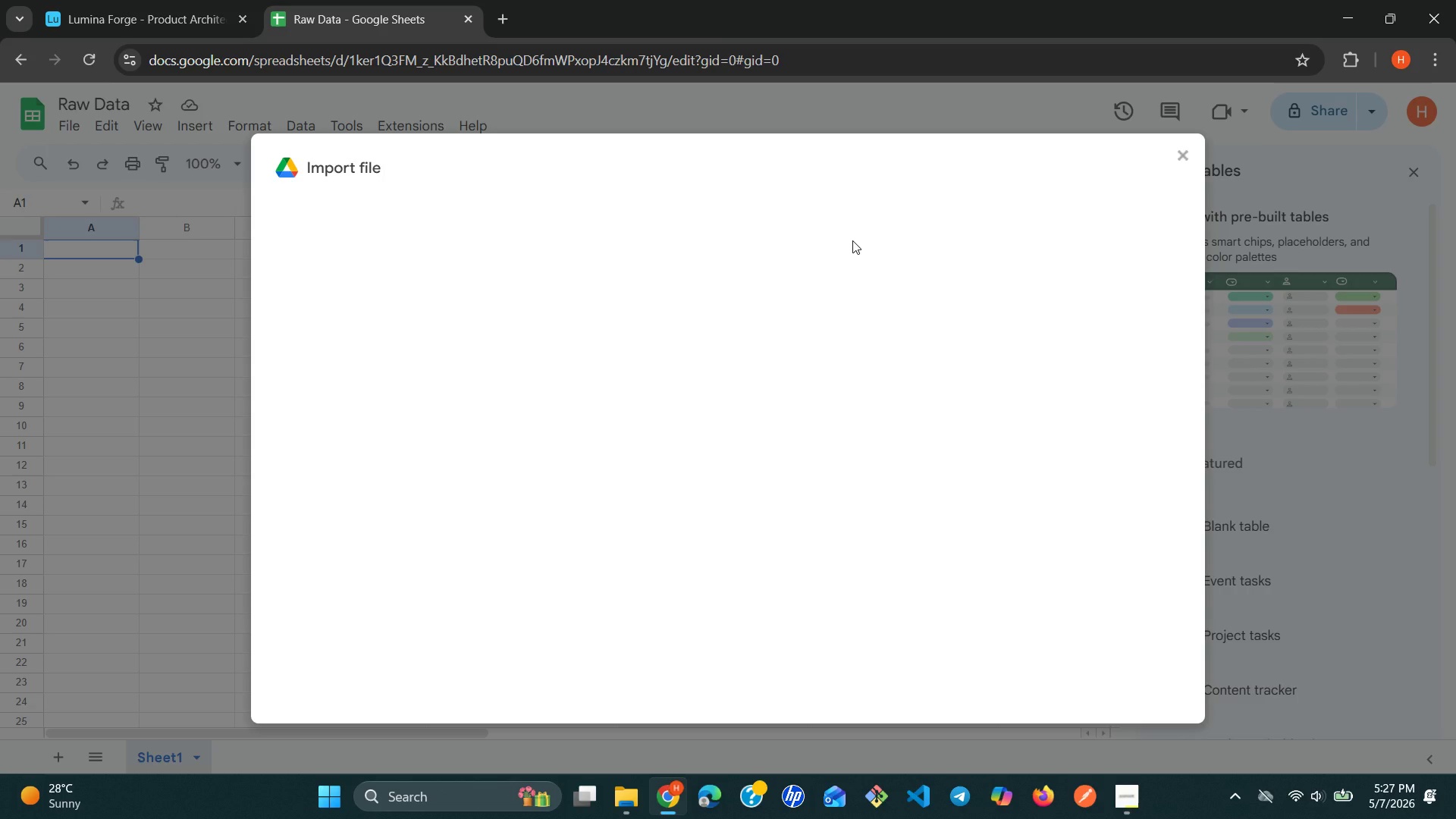 
wait(29.12)
 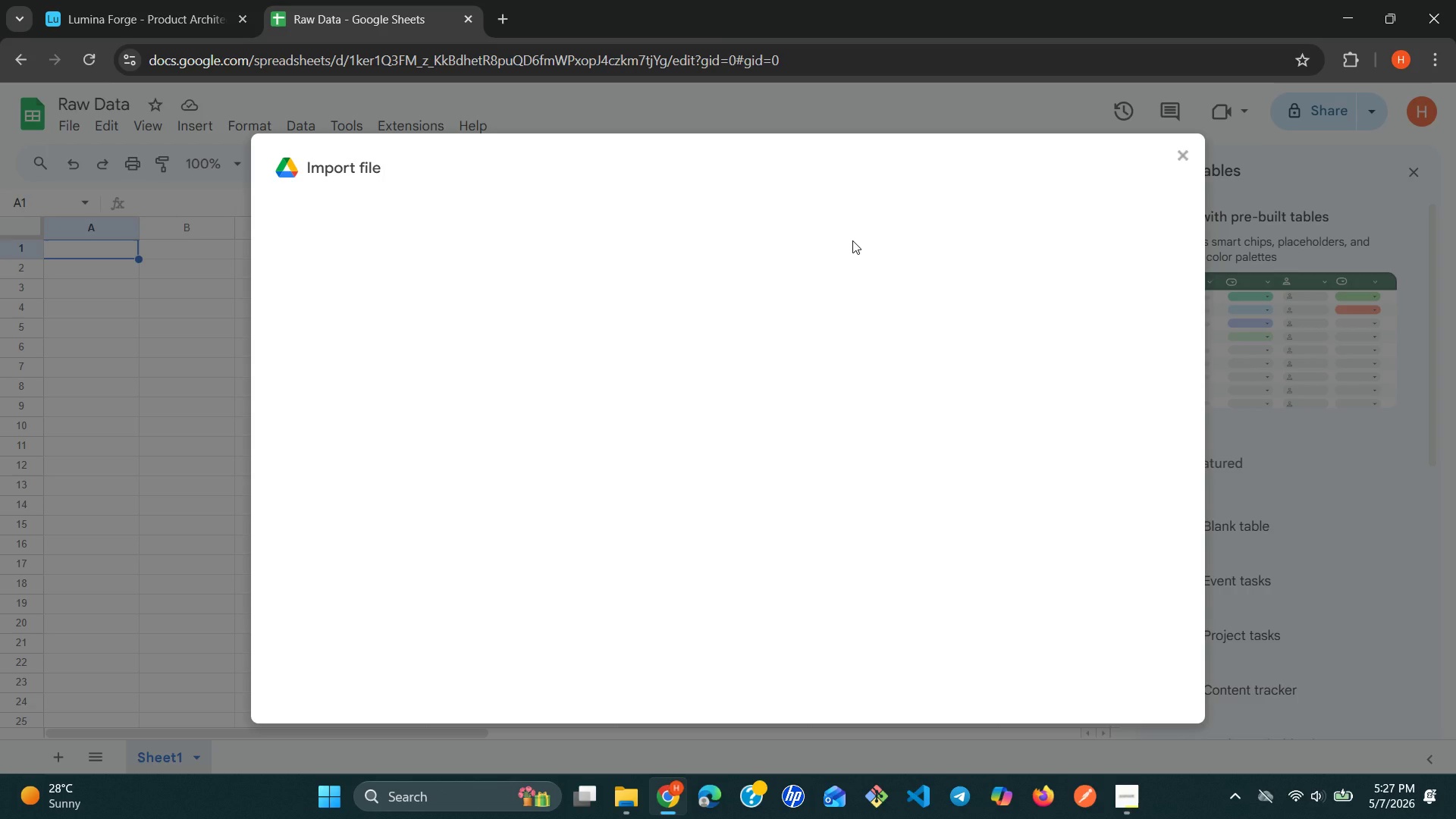 
scroll: coordinate [852, 240], scroll_direction: down, amount: 2.0
 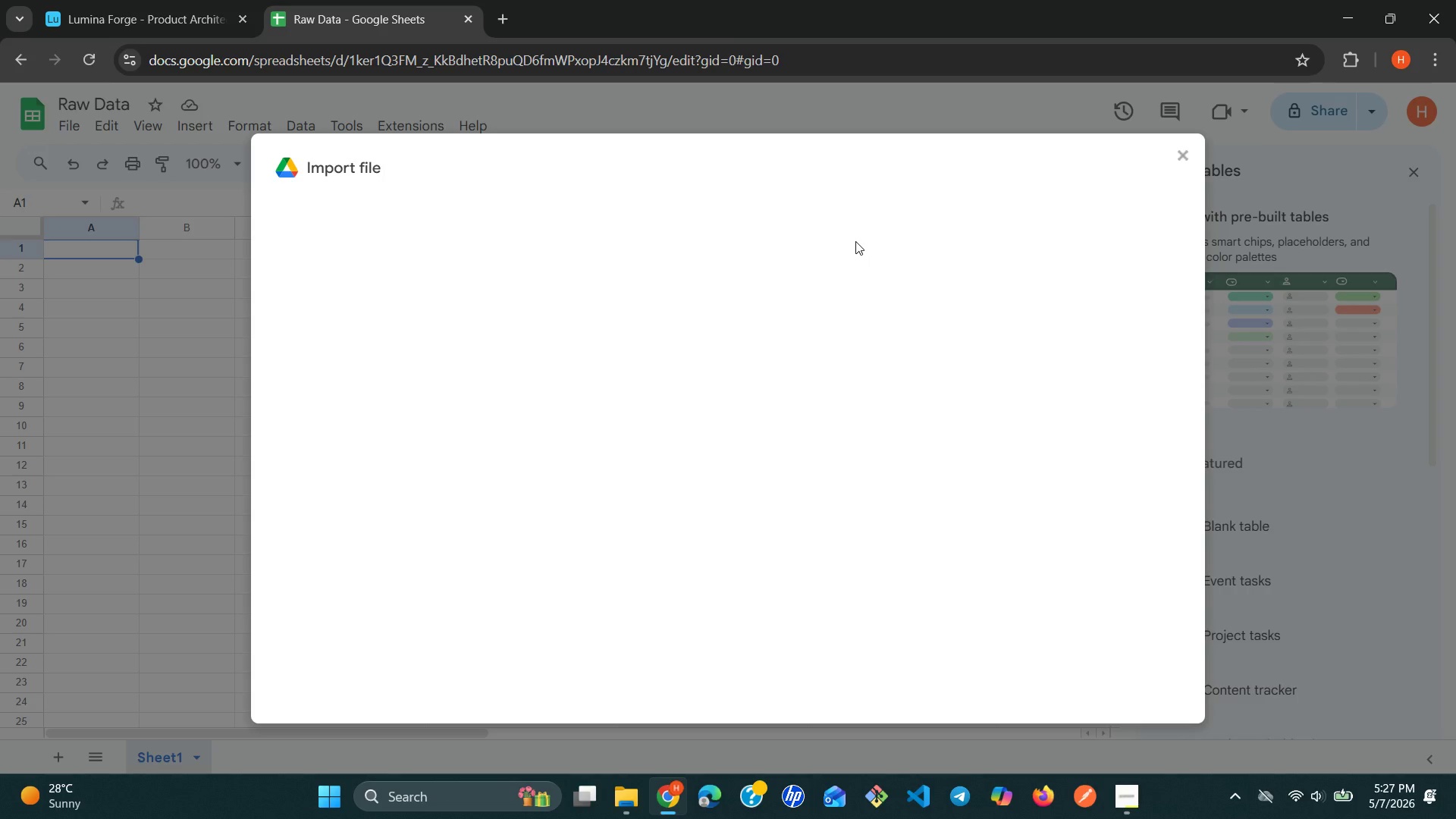 
scroll: coordinate [855, 241], scroll_direction: up, amount: 3.0
 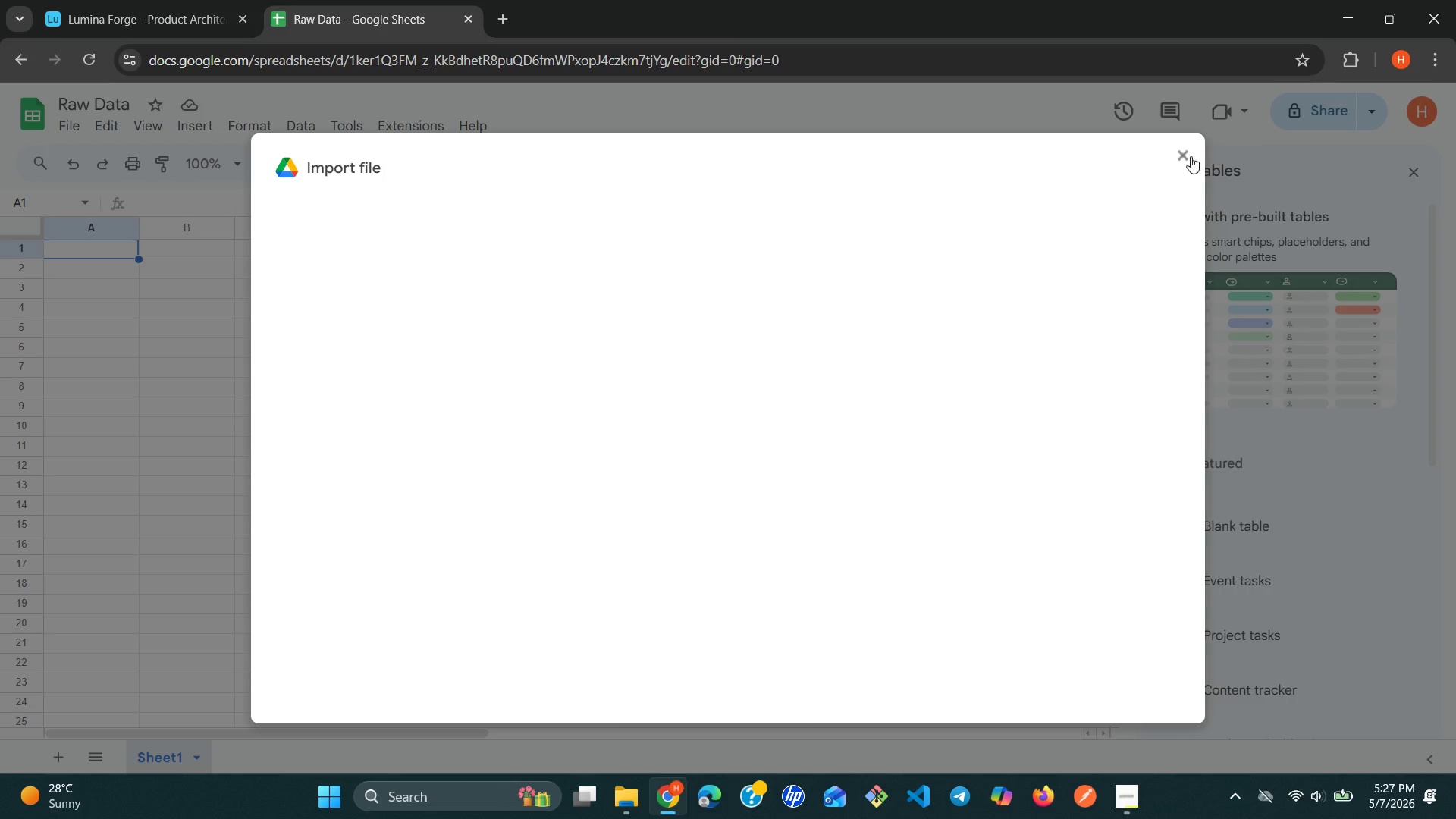 
left_click([1179, 161])
 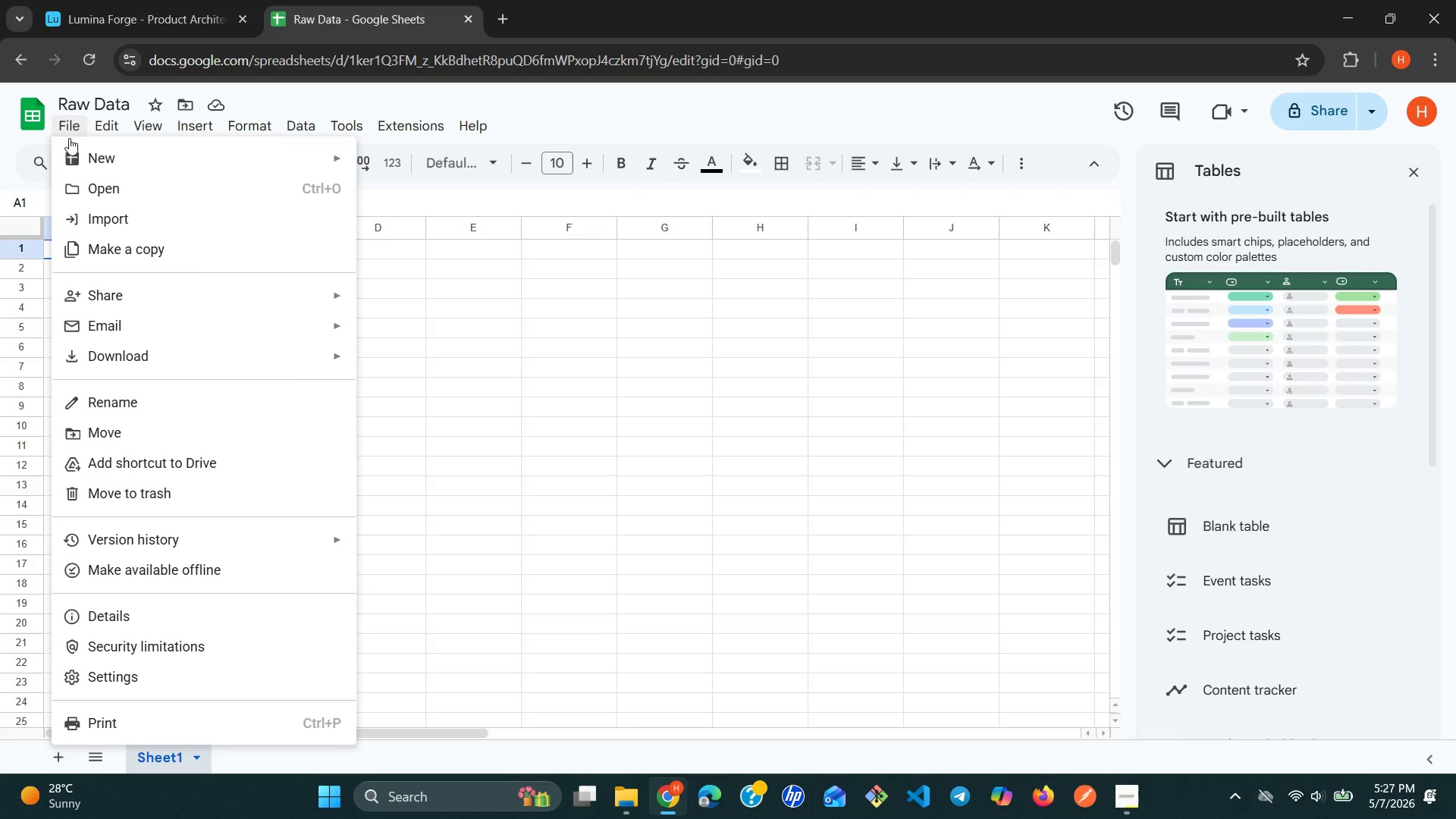 
wait(8.2)
 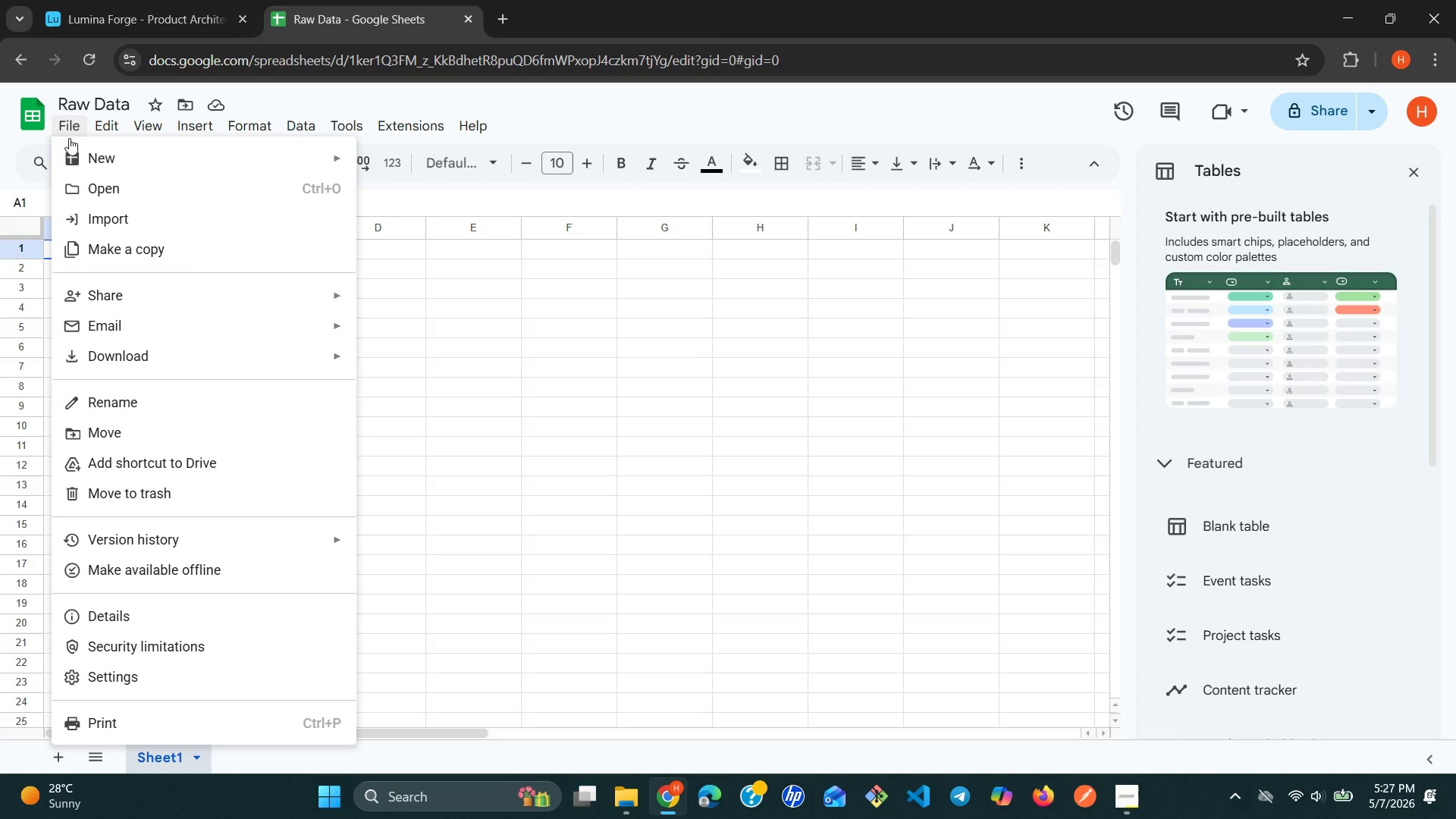 
left_click([1179, 157])
 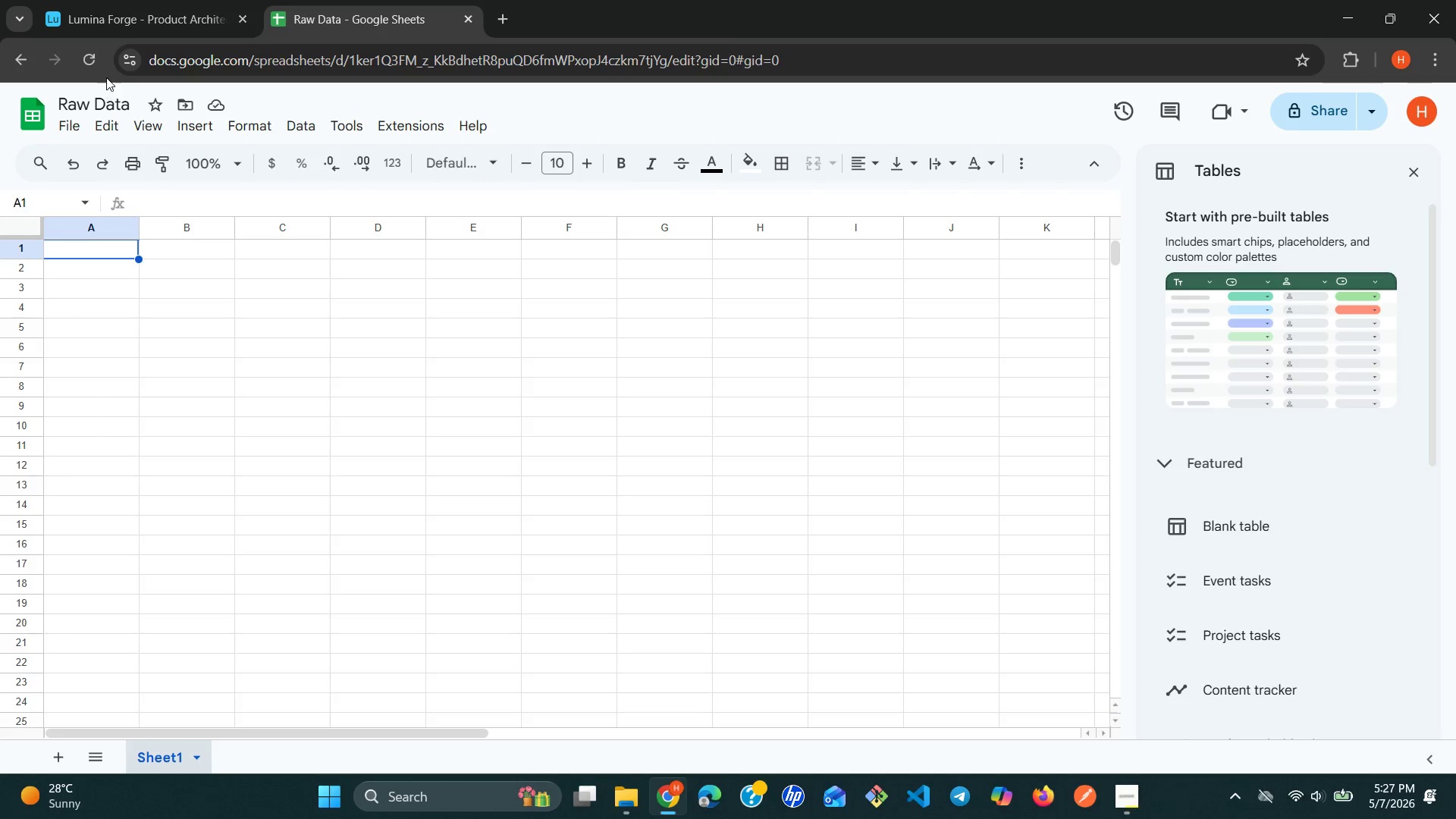 
left_click([91, 63])
 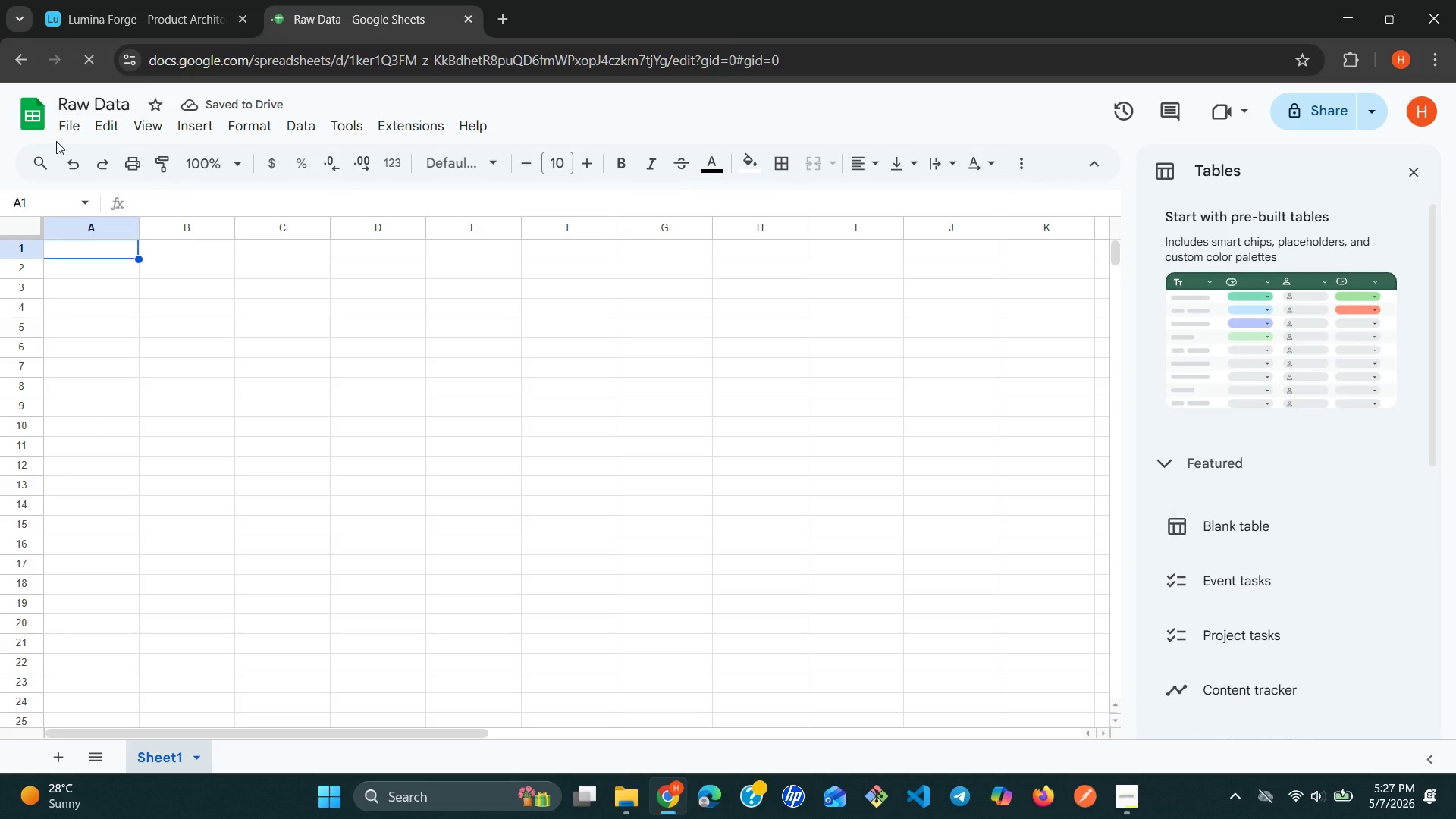 
wait(5.41)
 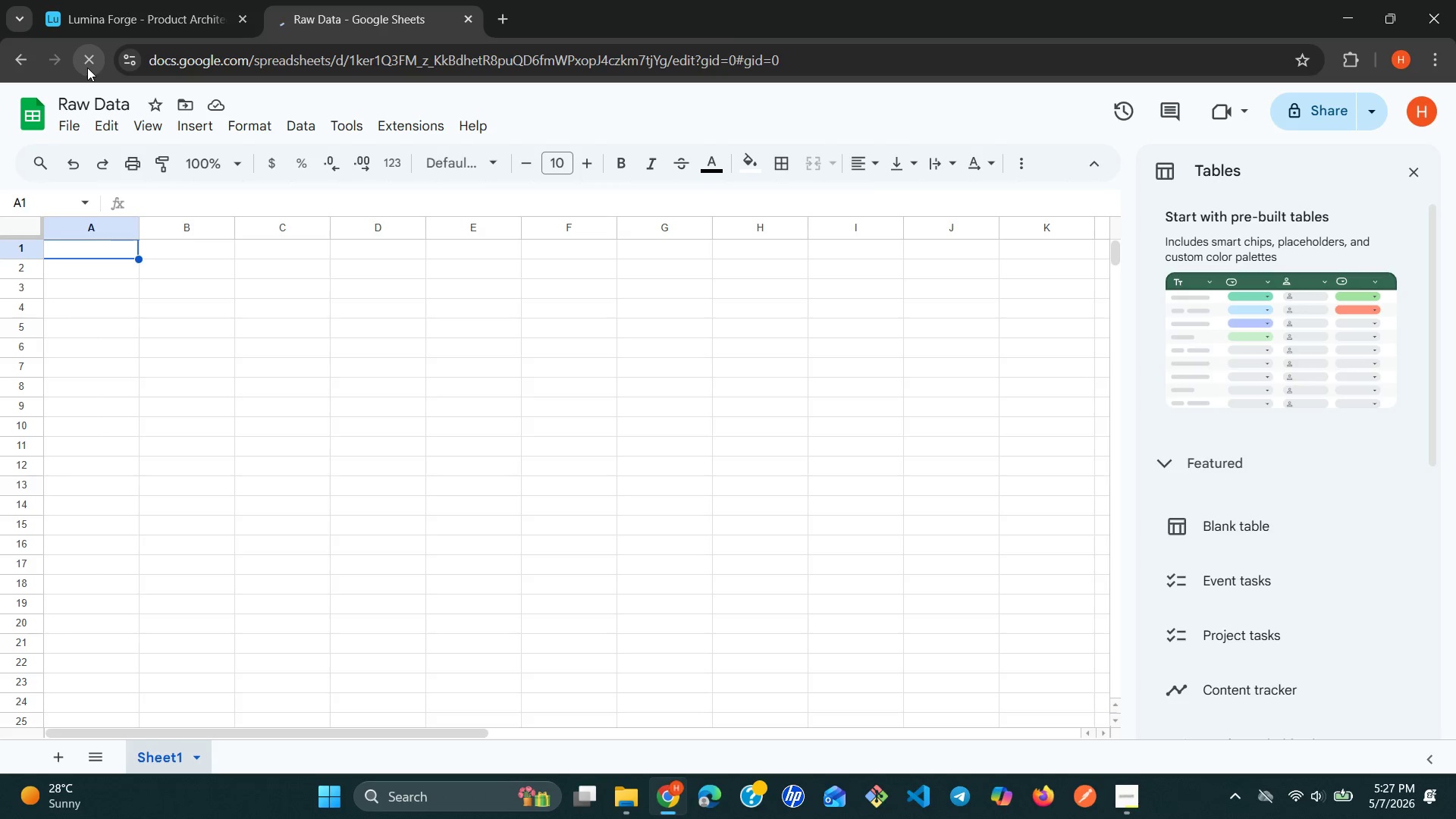 
left_click([70, 117])
 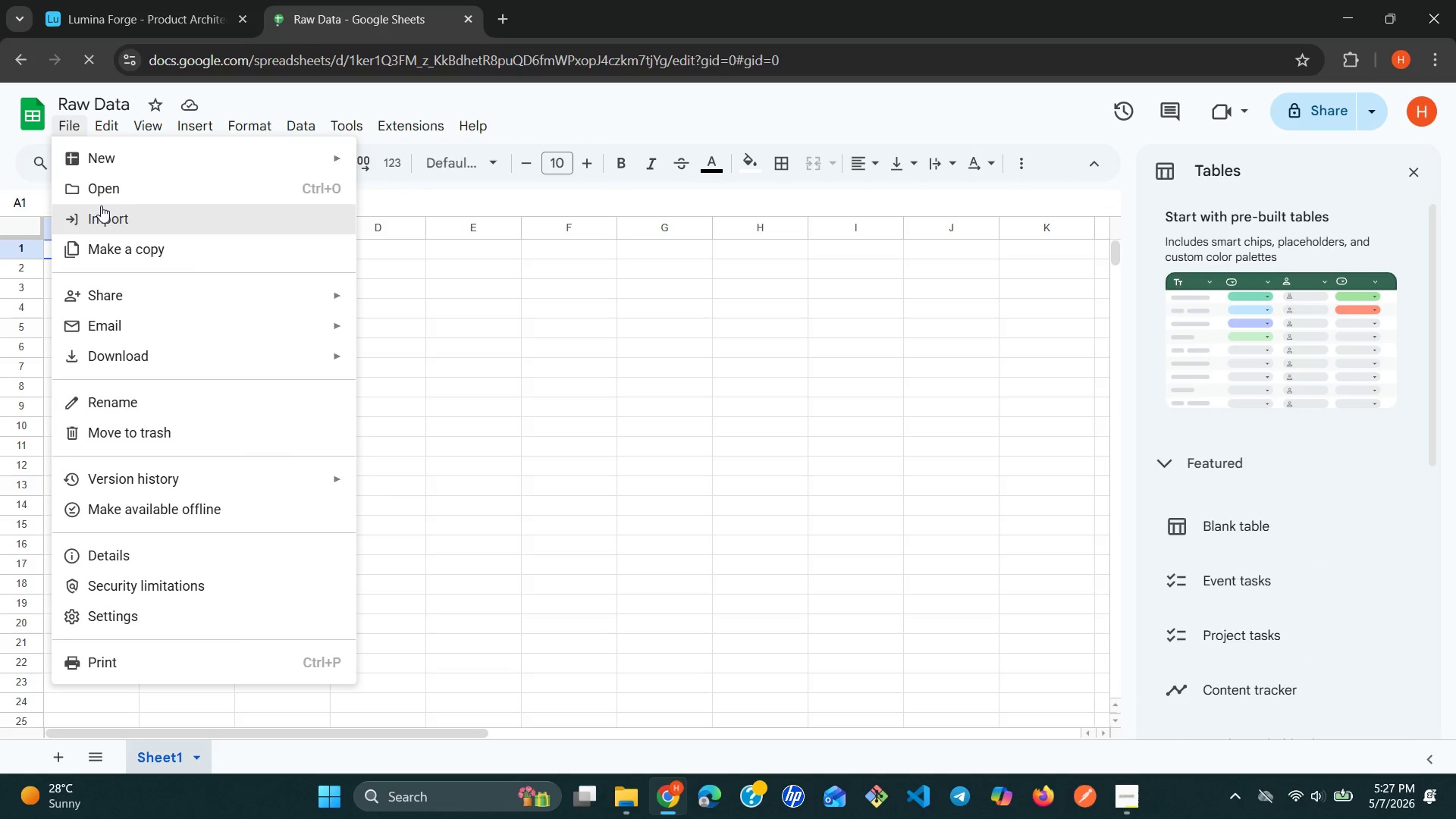 
left_click([101, 206])
 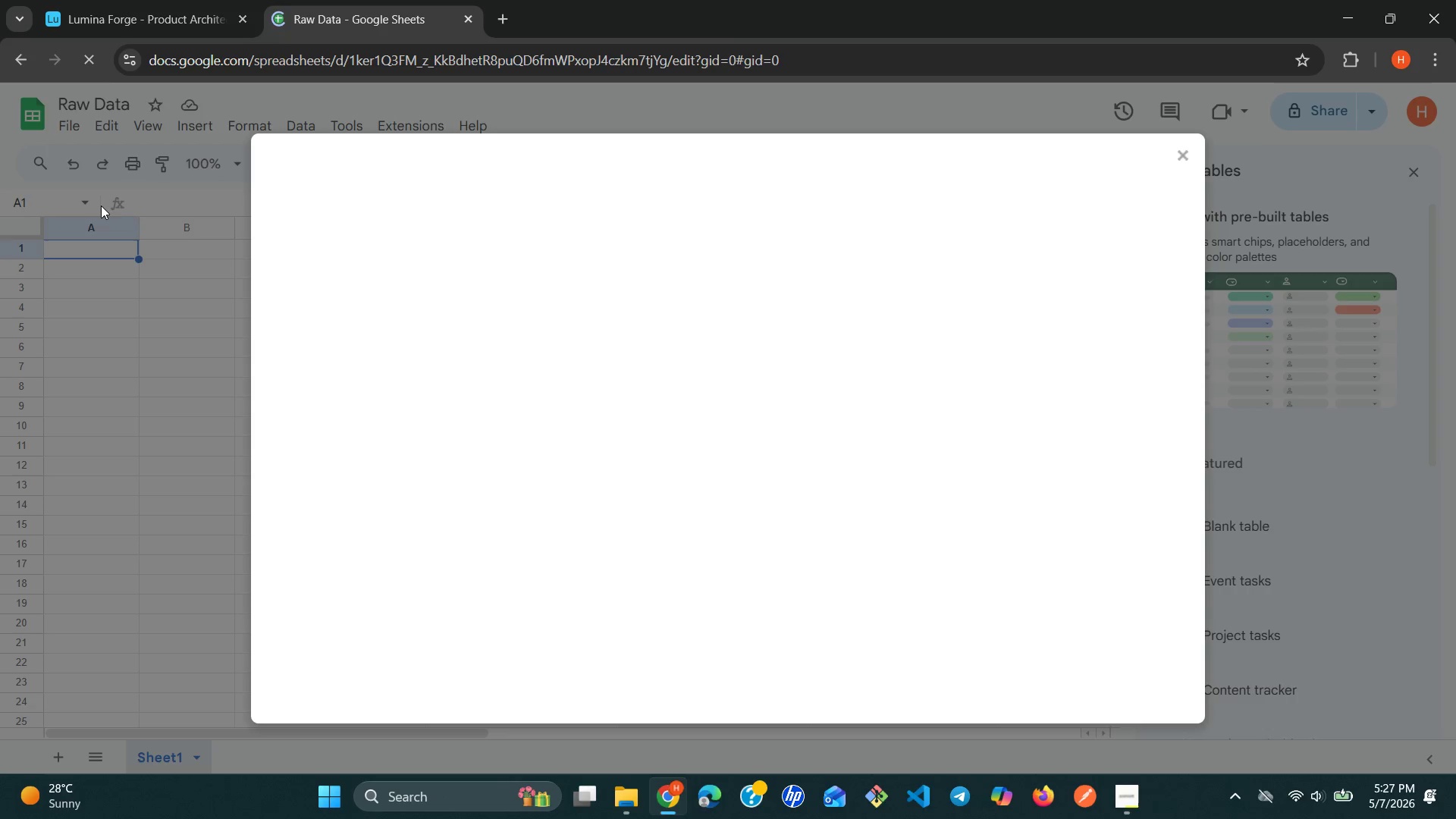 
wait(10.09)
 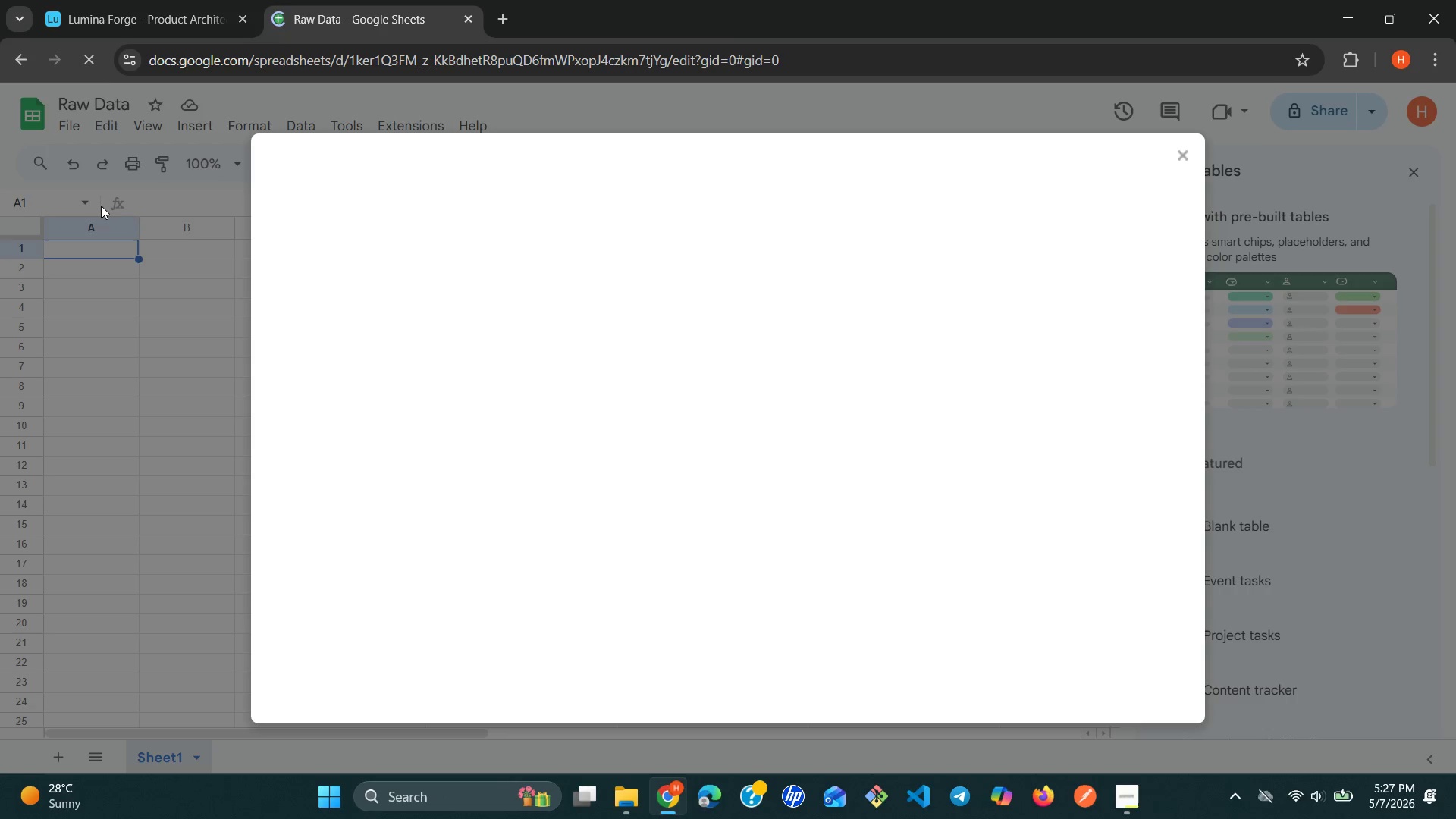 
left_click([576, 221])
 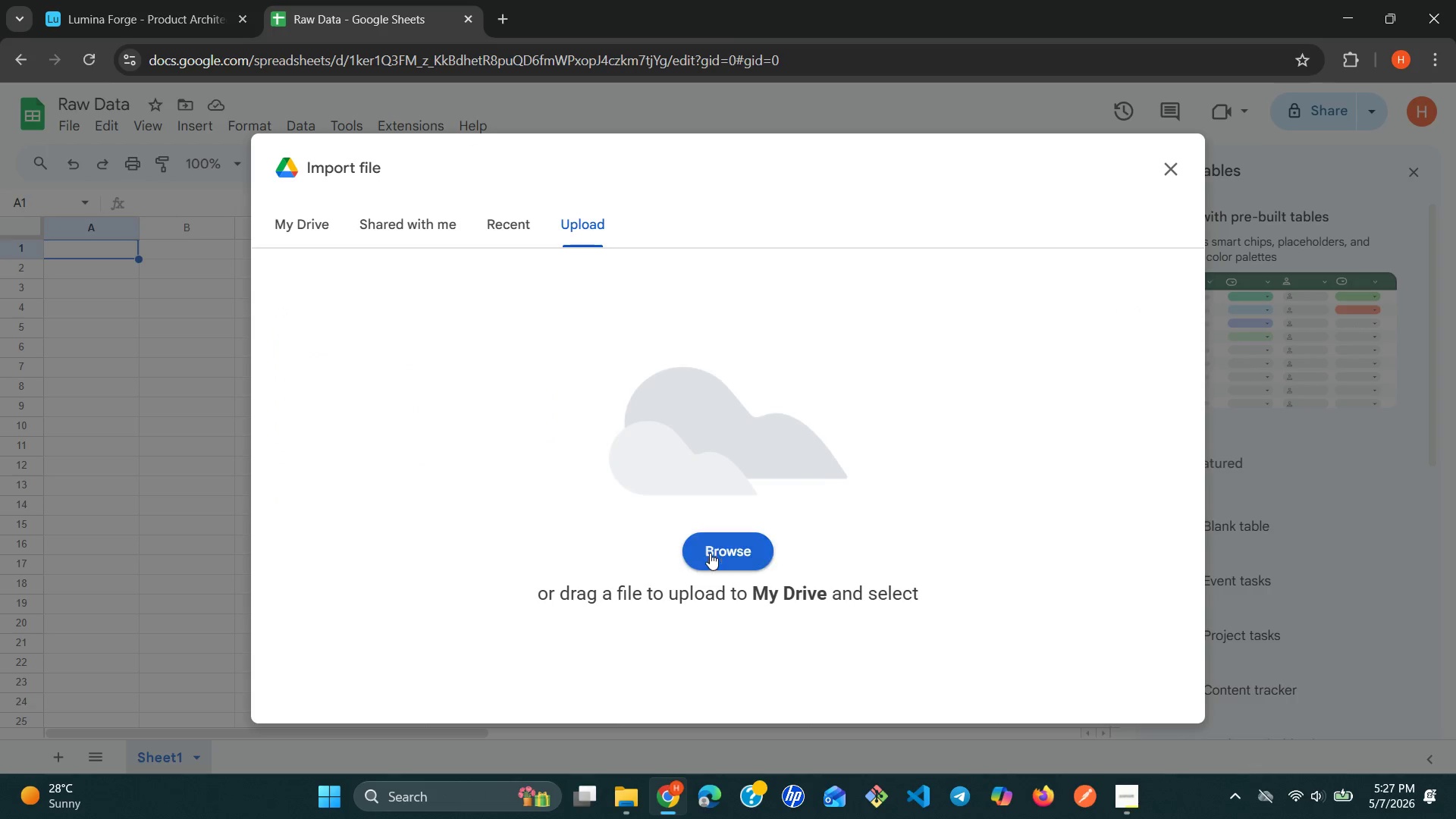 
left_click([712, 560])
 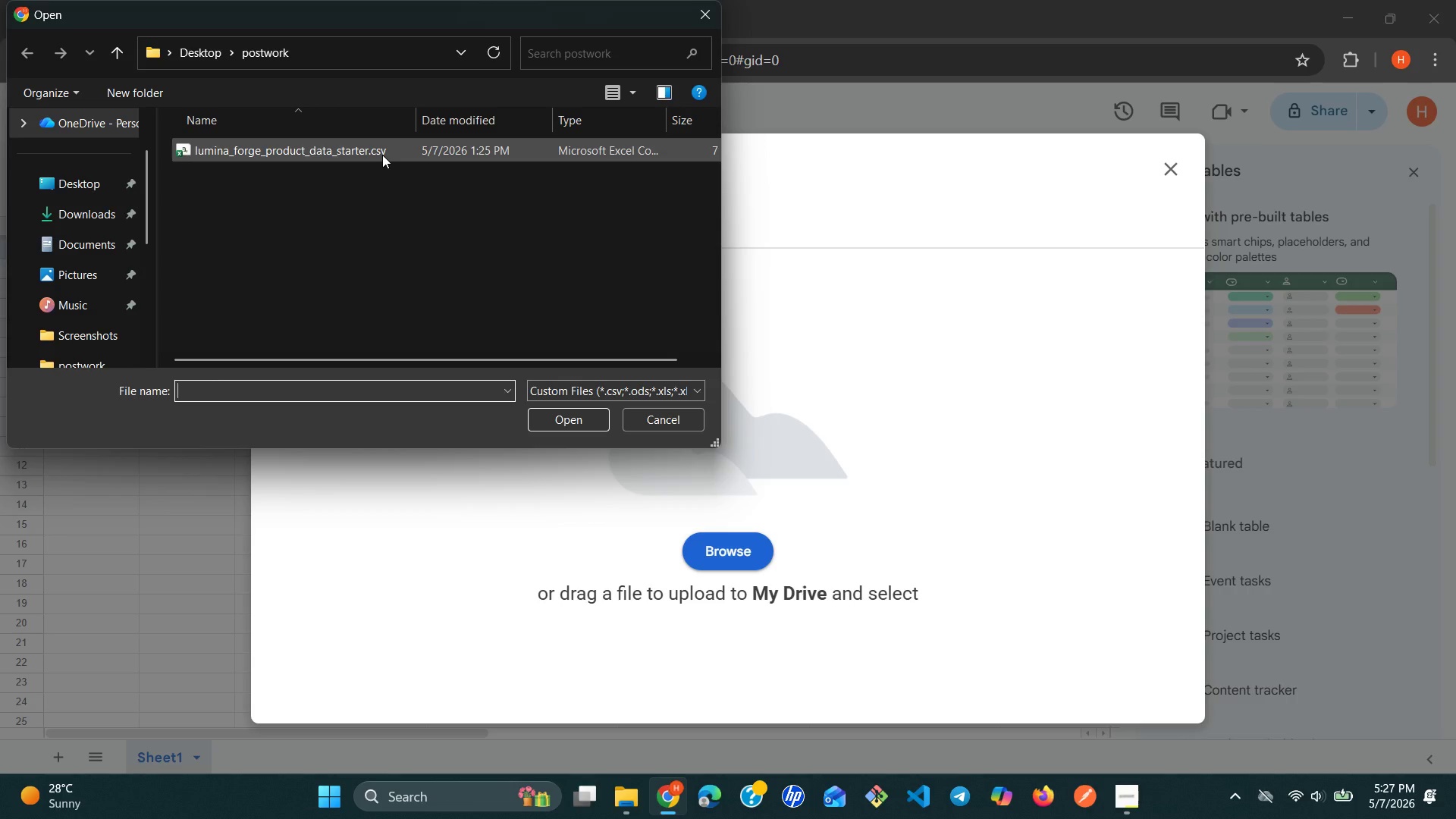 
wait(5.41)
 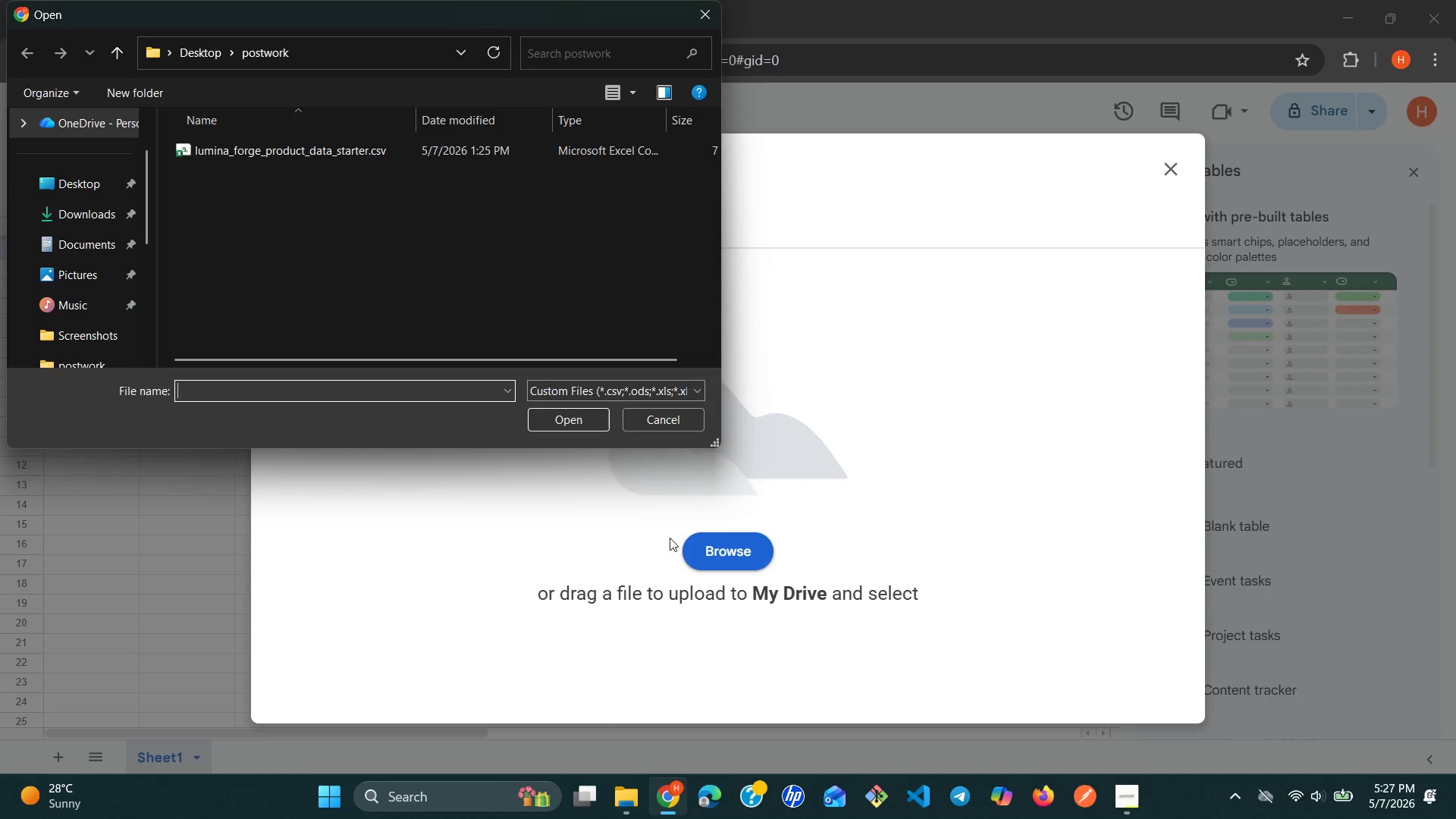 
left_click([550, 415])
 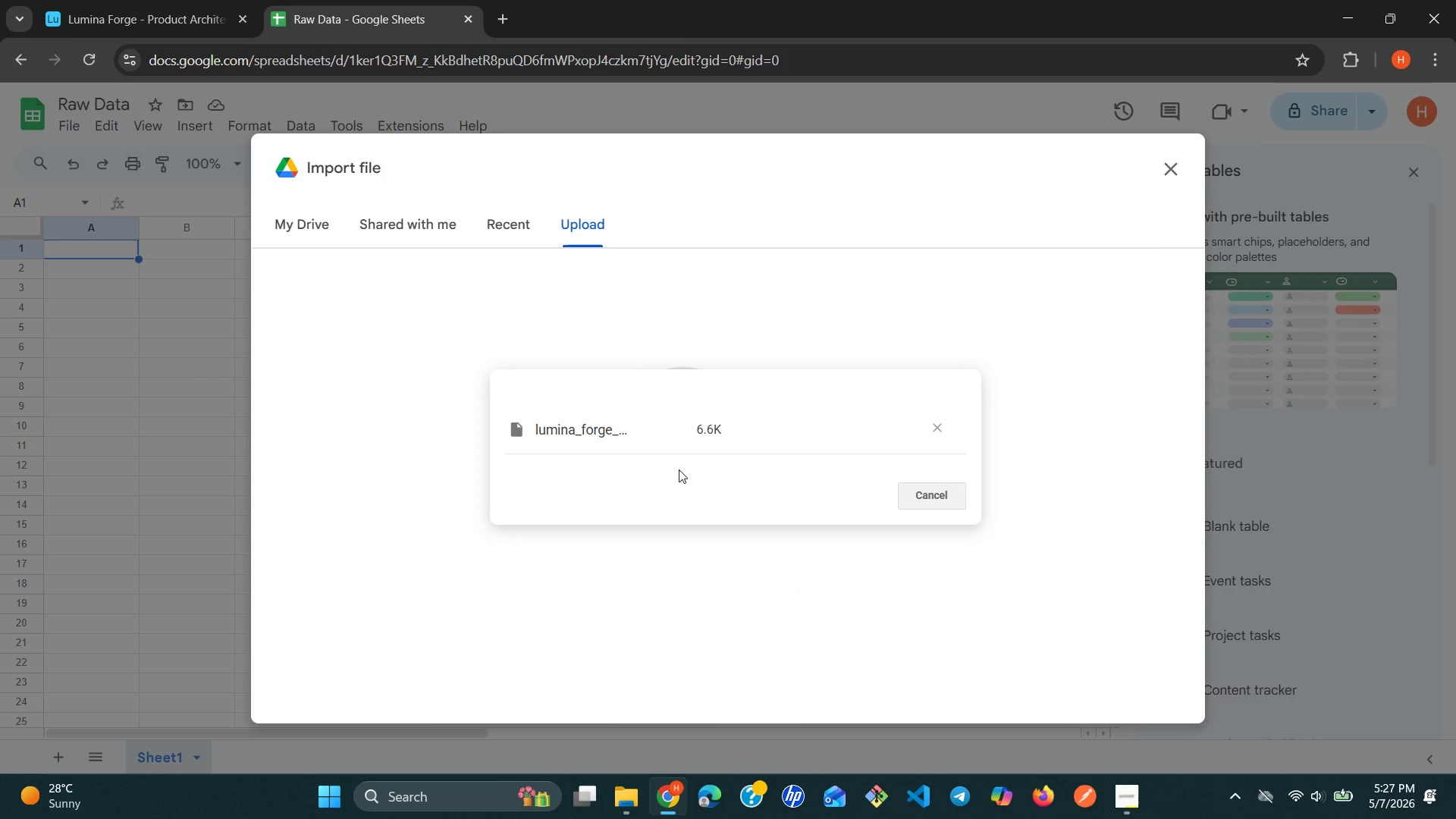 
mouse_move([780, 472])
 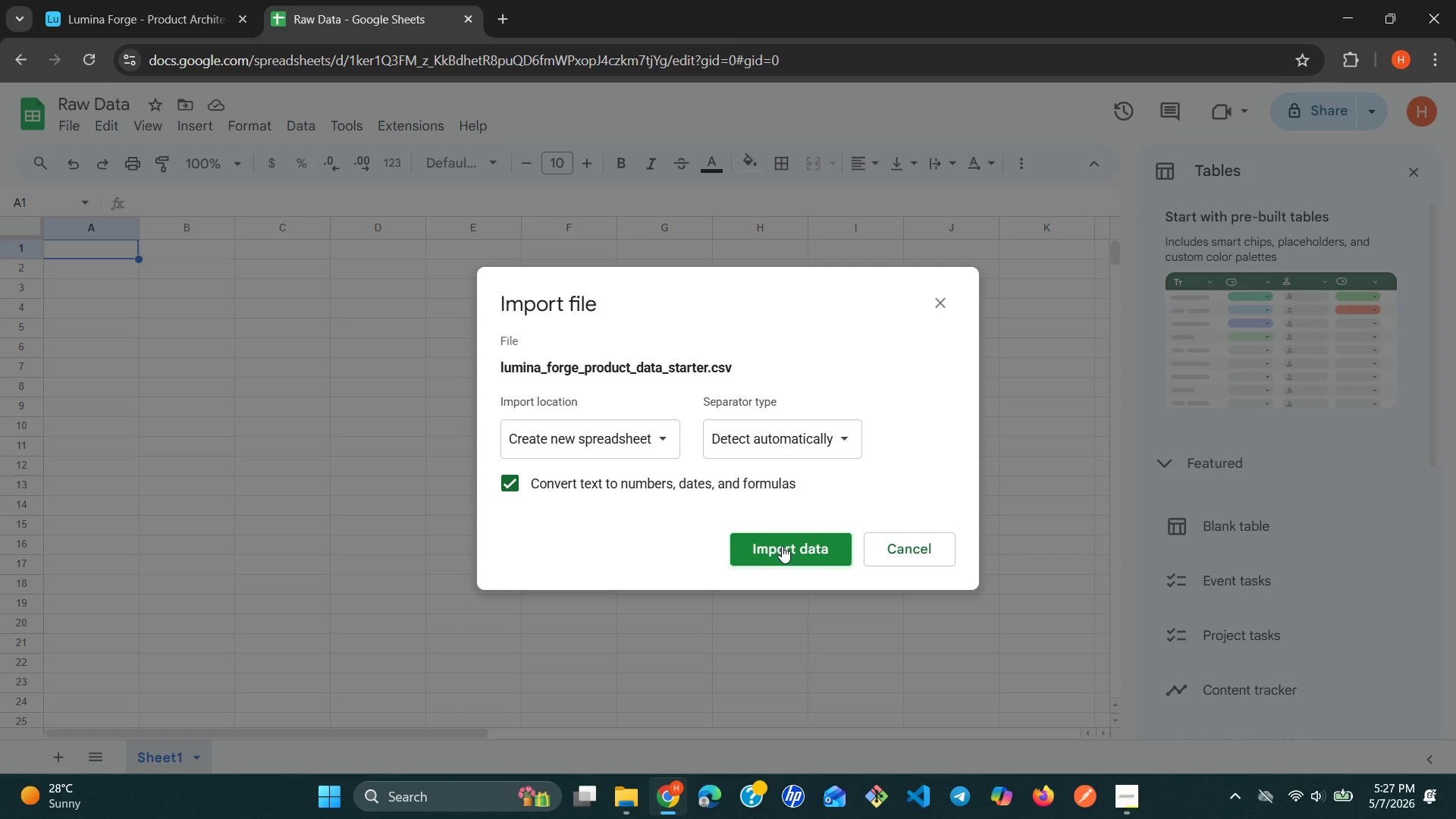 
left_click([782, 546])
 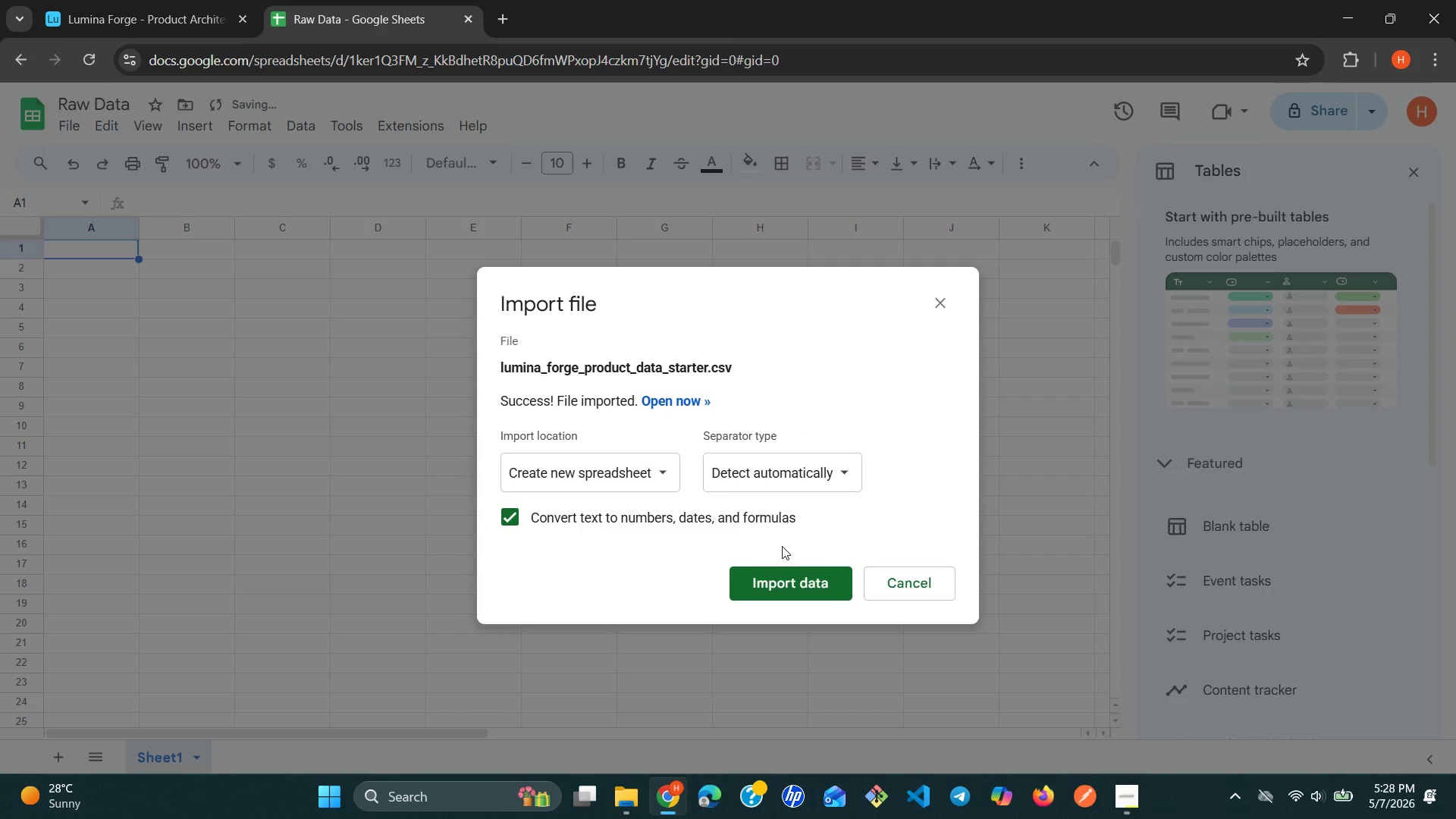 
wait(5.06)
 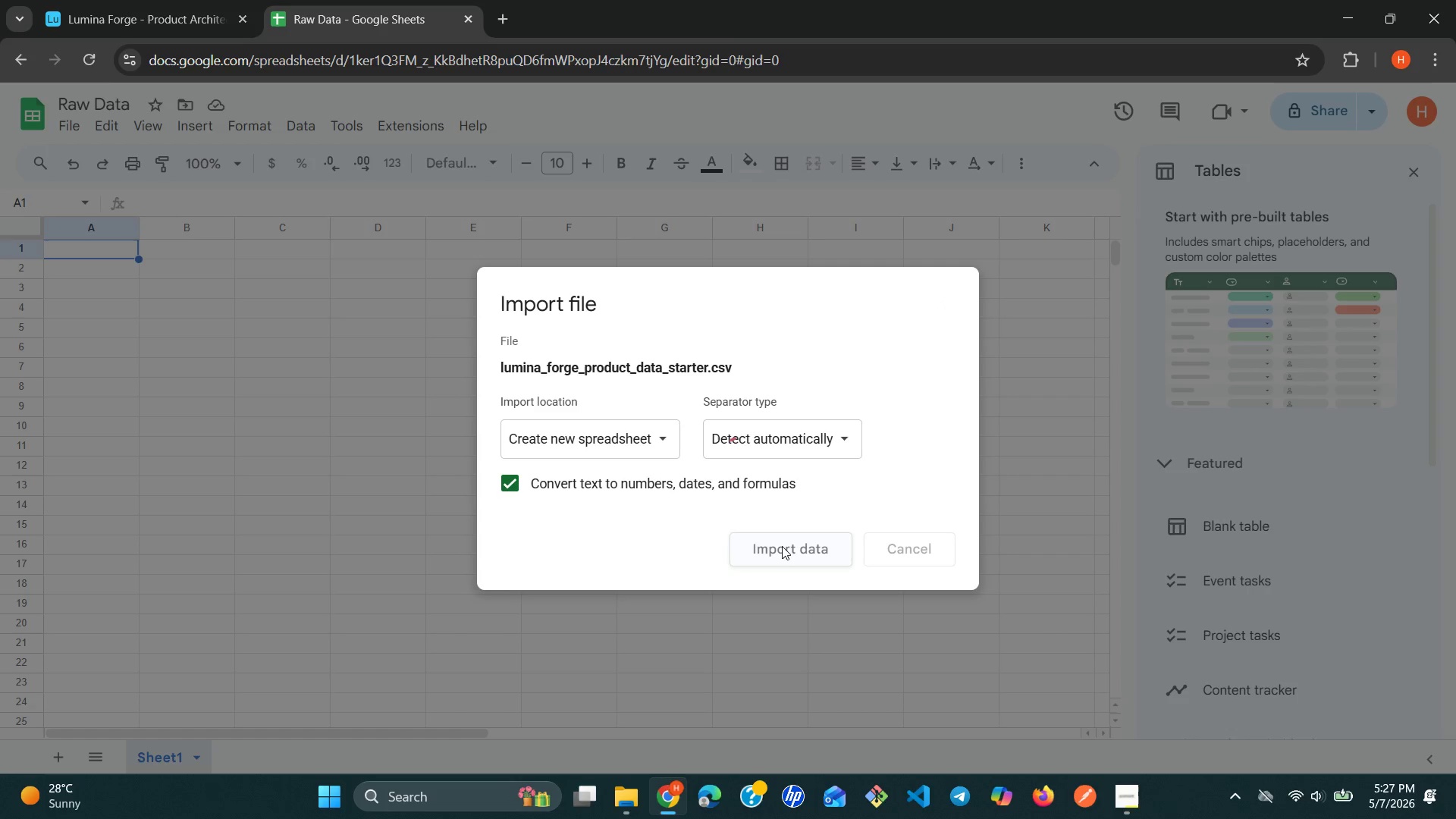 
left_click([797, 576])
 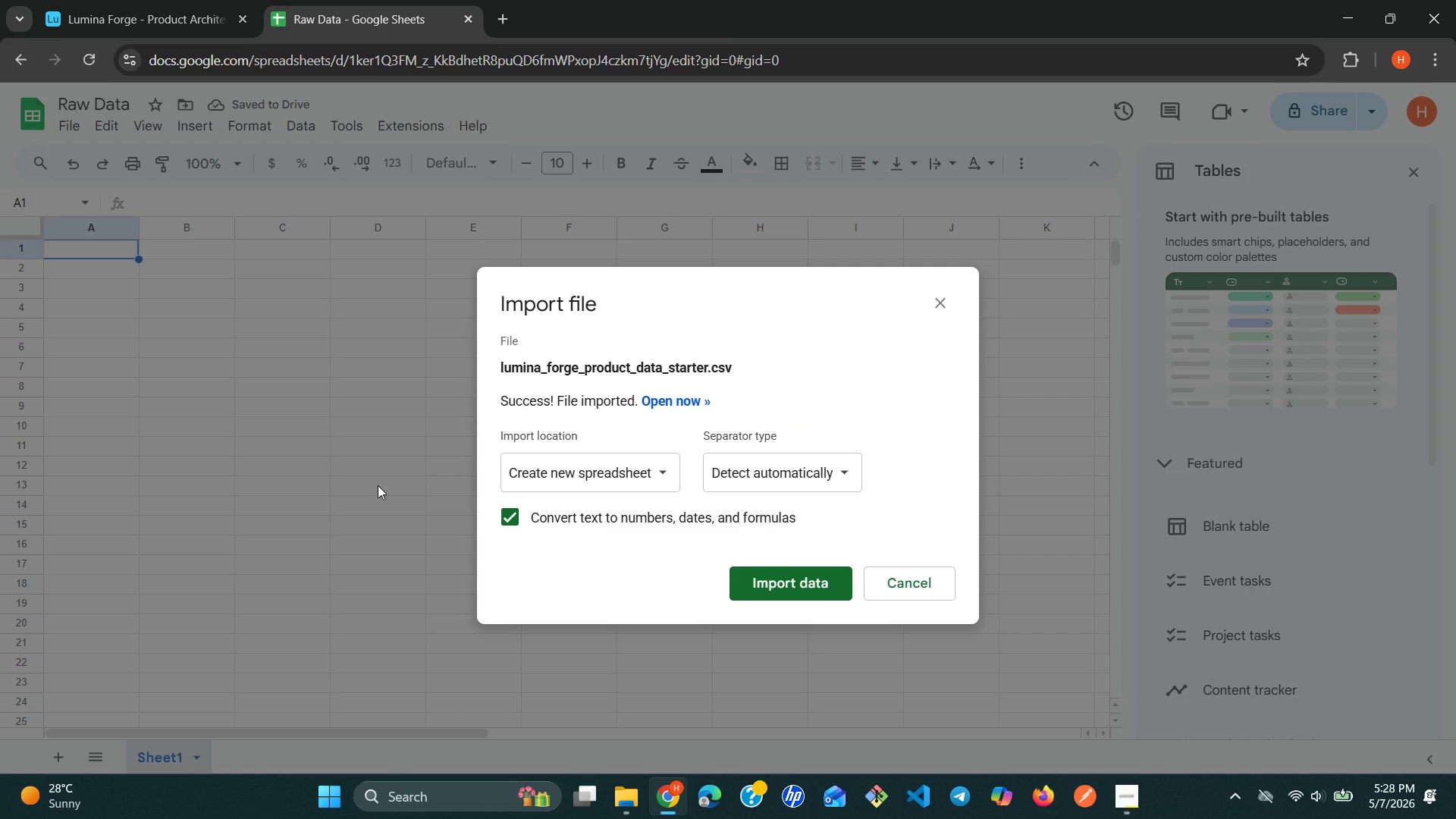 
wait(11.69)
 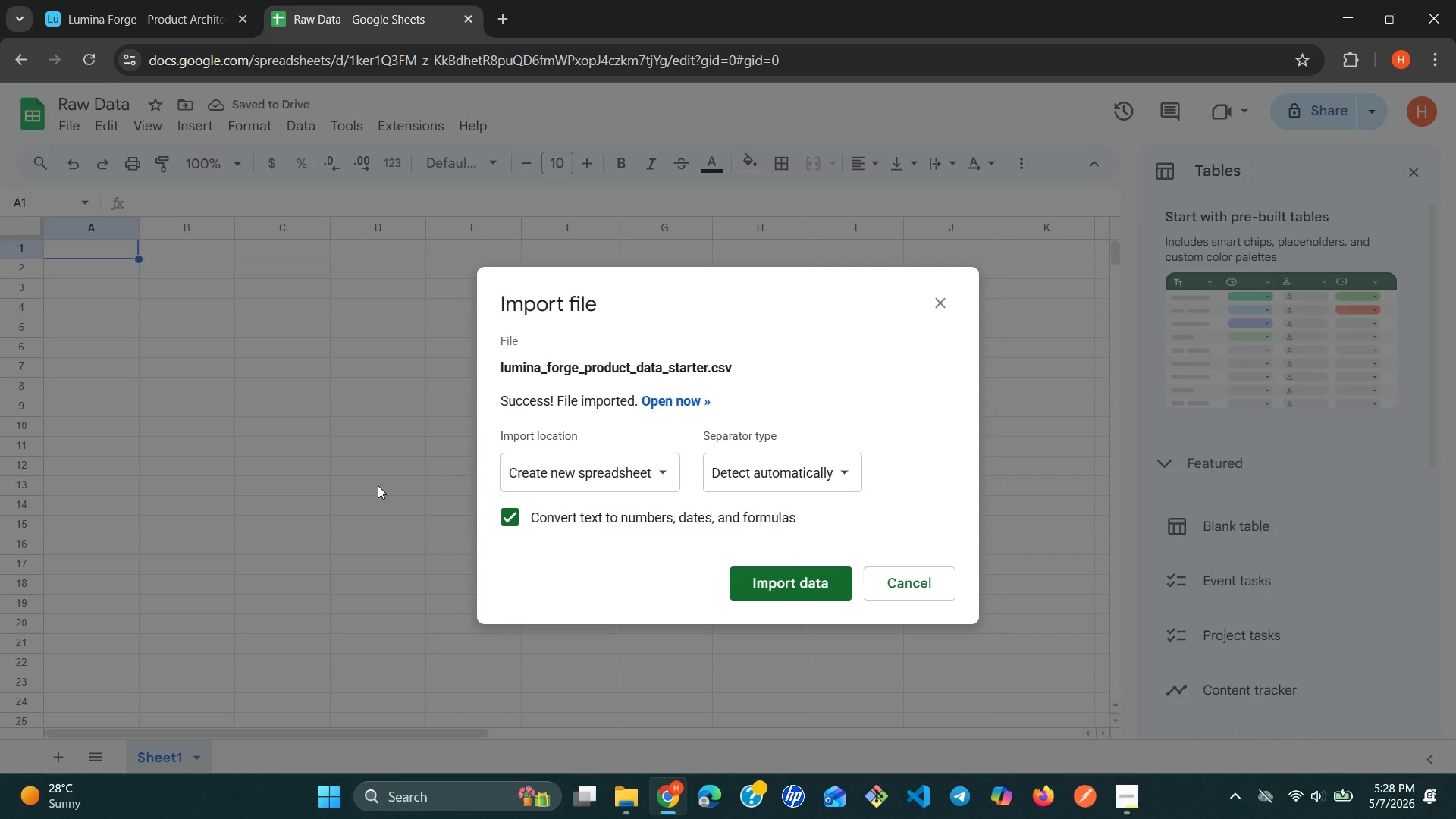 
left_click([790, 585])
 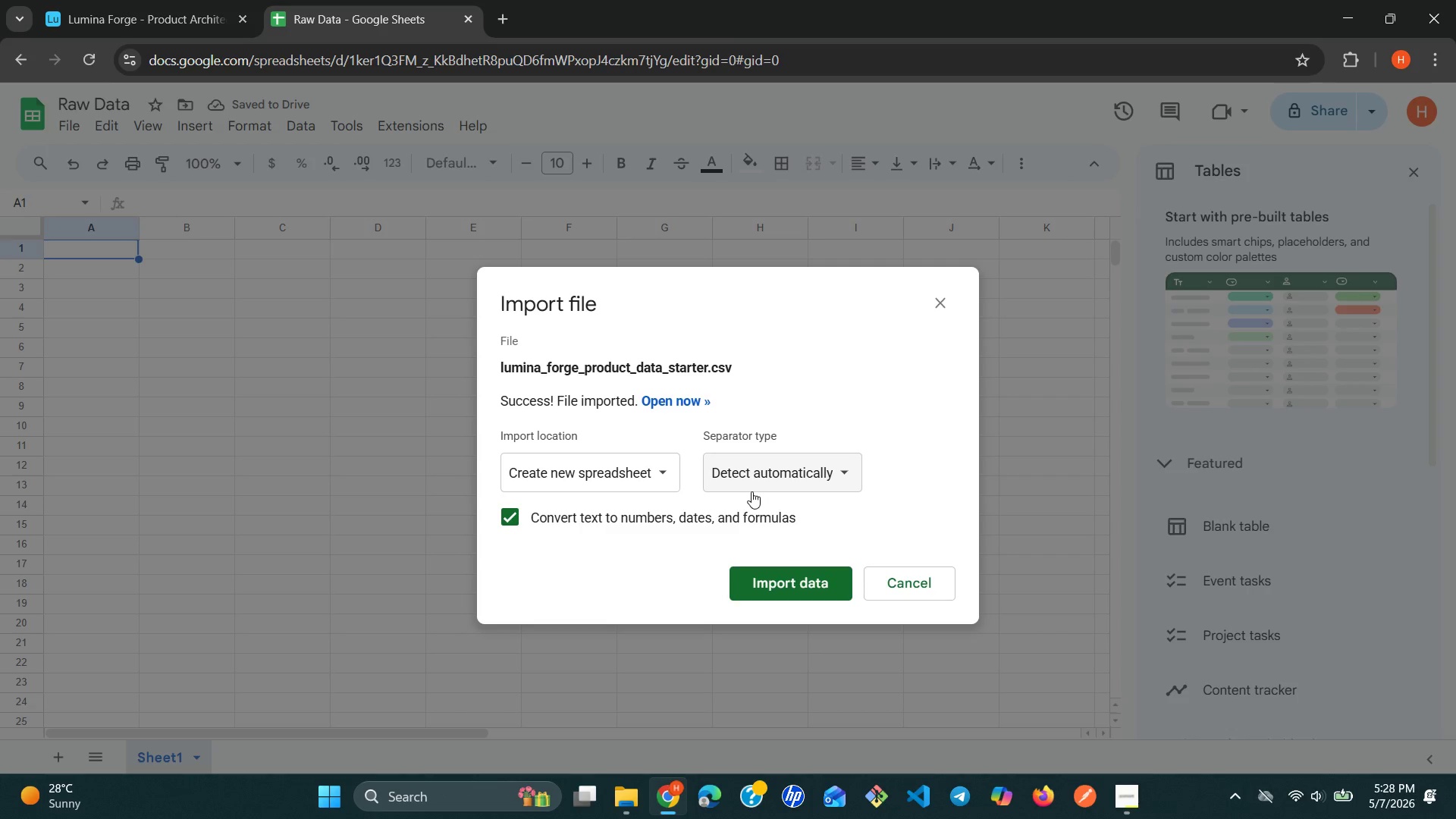 
wait(15.25)
 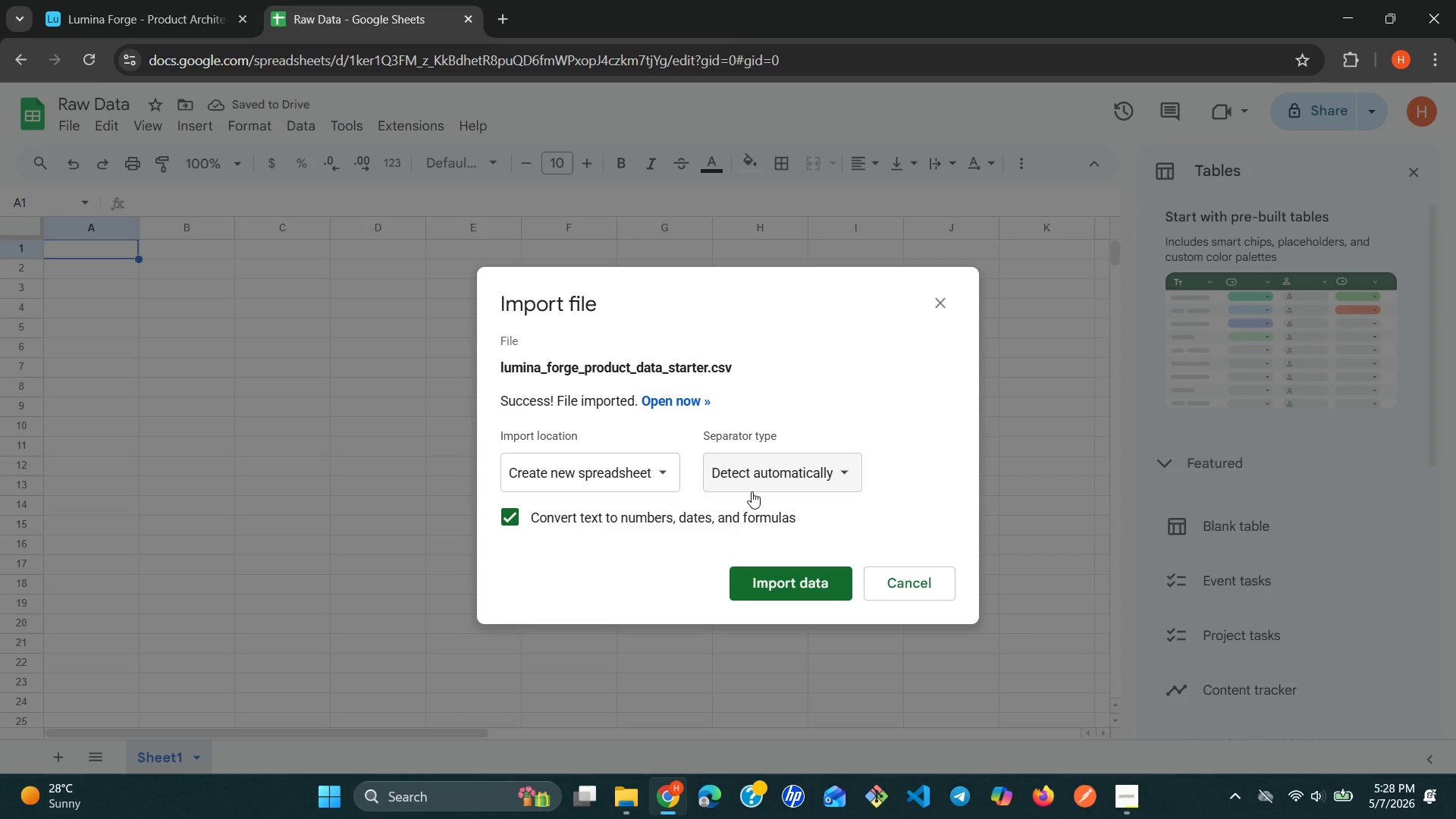 
left_click([769, 585])
 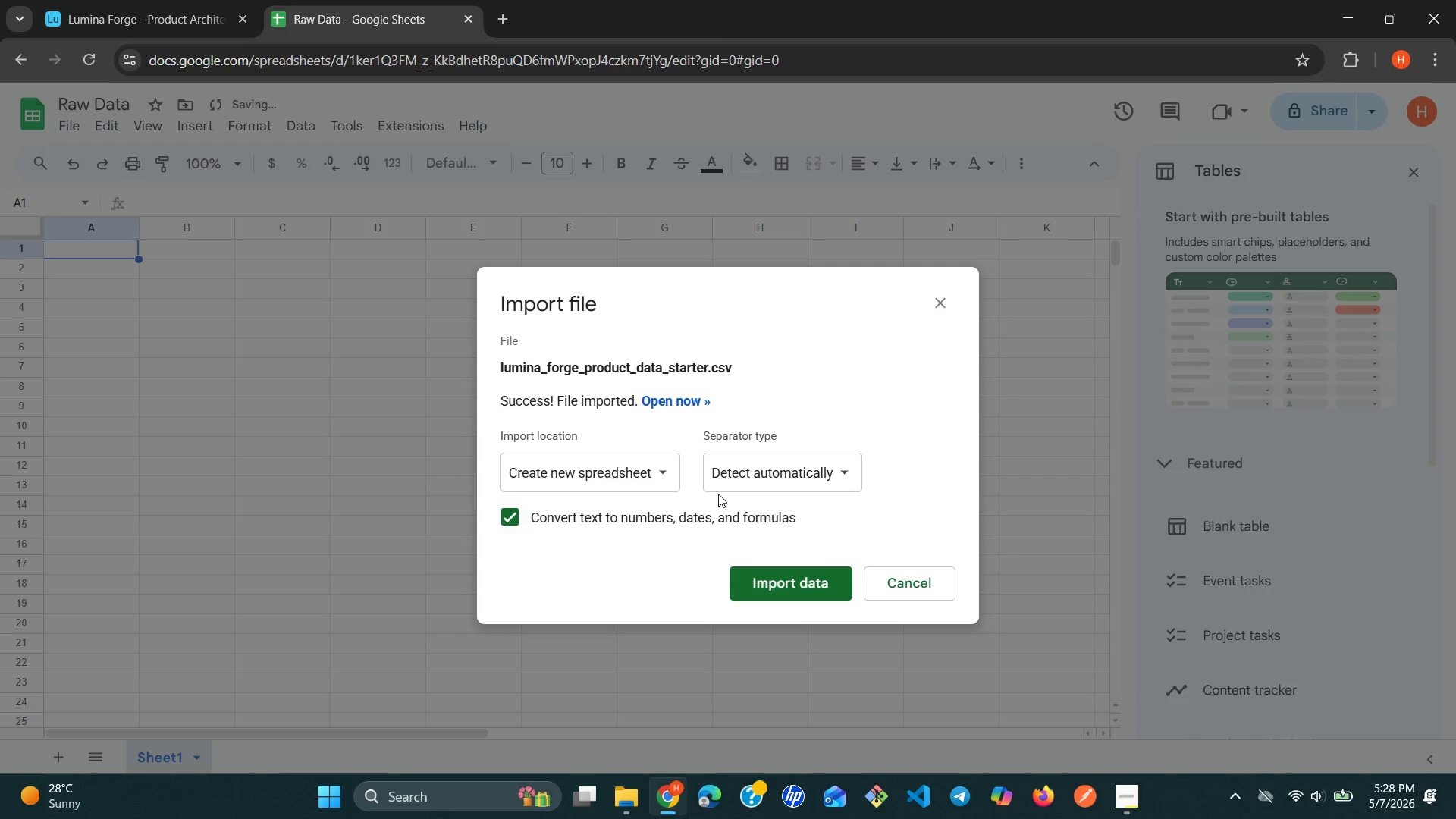 
left_click([680, 403])
 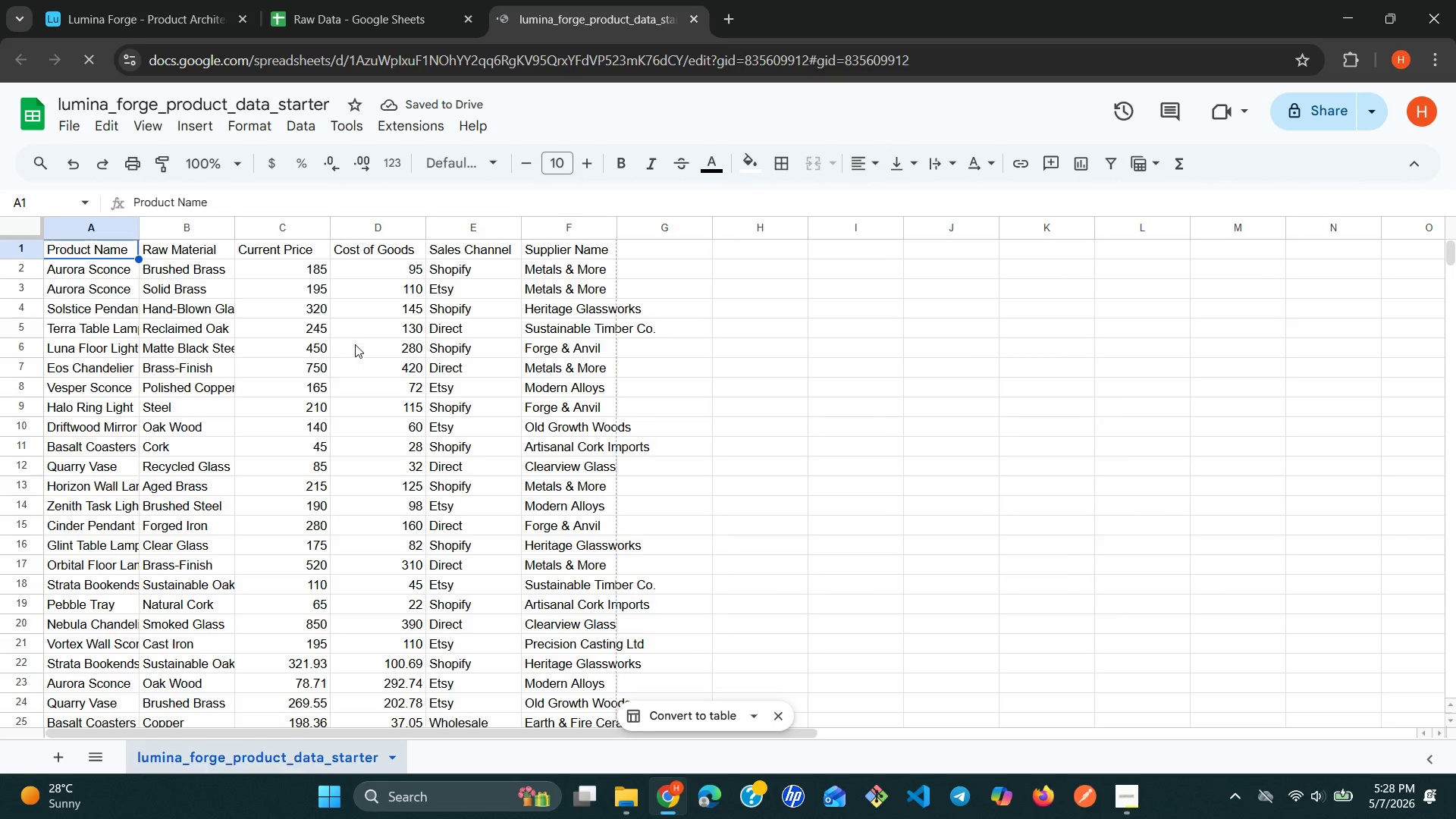 
wait(5.84)
 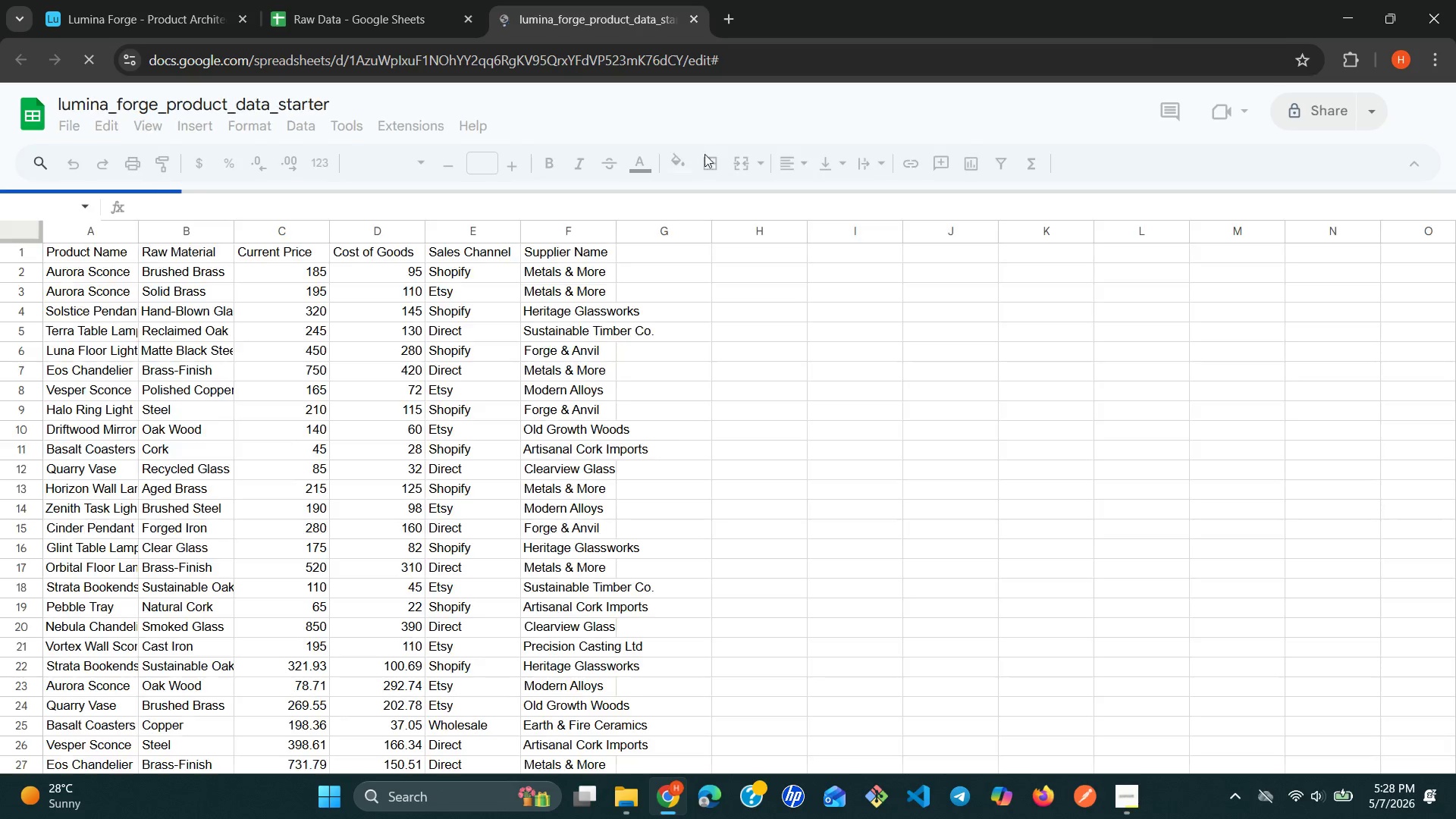 
scroll: coordinate [353, 353], scroll_direction: down, amount: 2.0
 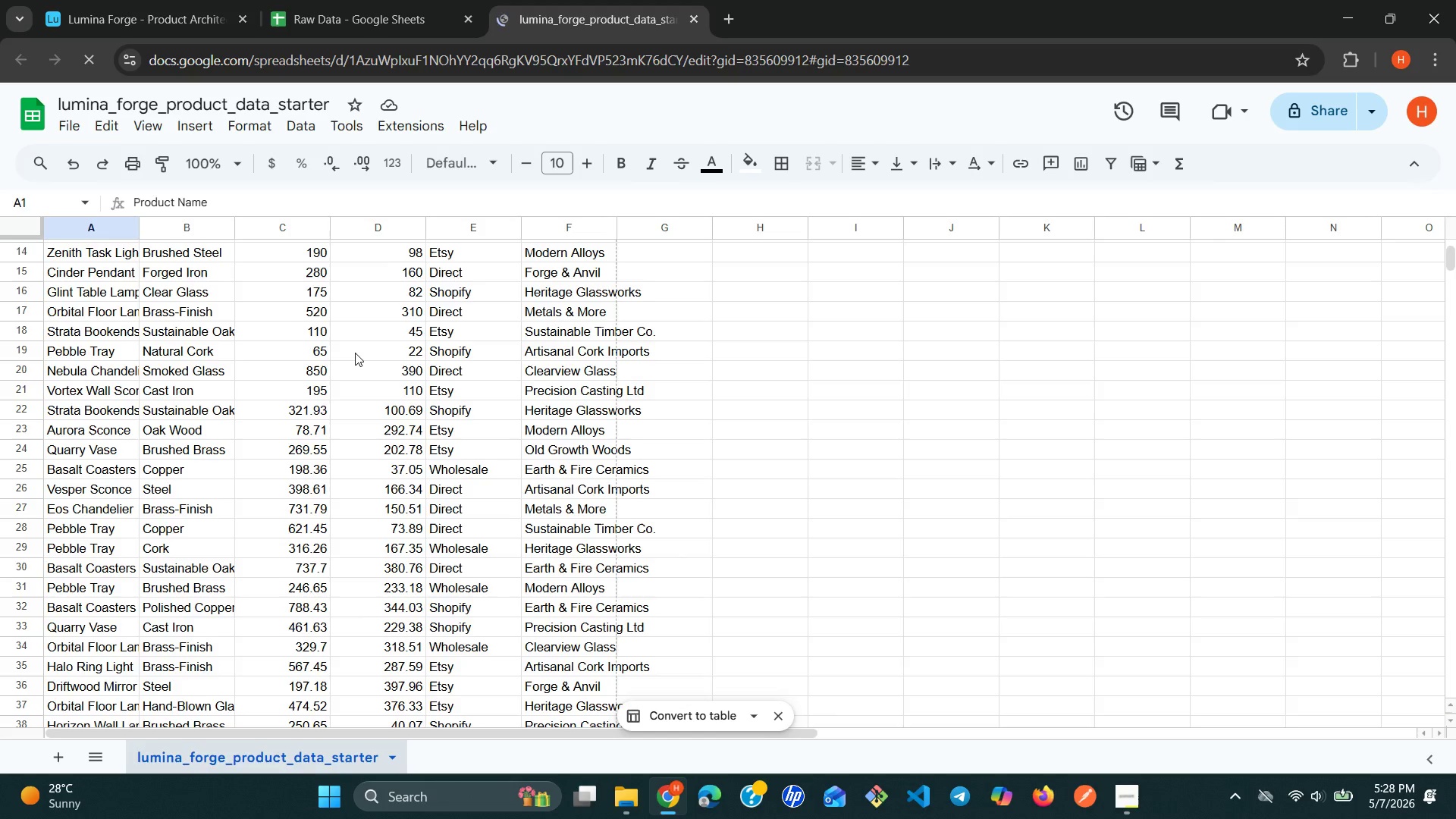 
scroll: coordinate [355, 353], scroll_direction: up, amount: 4.0
 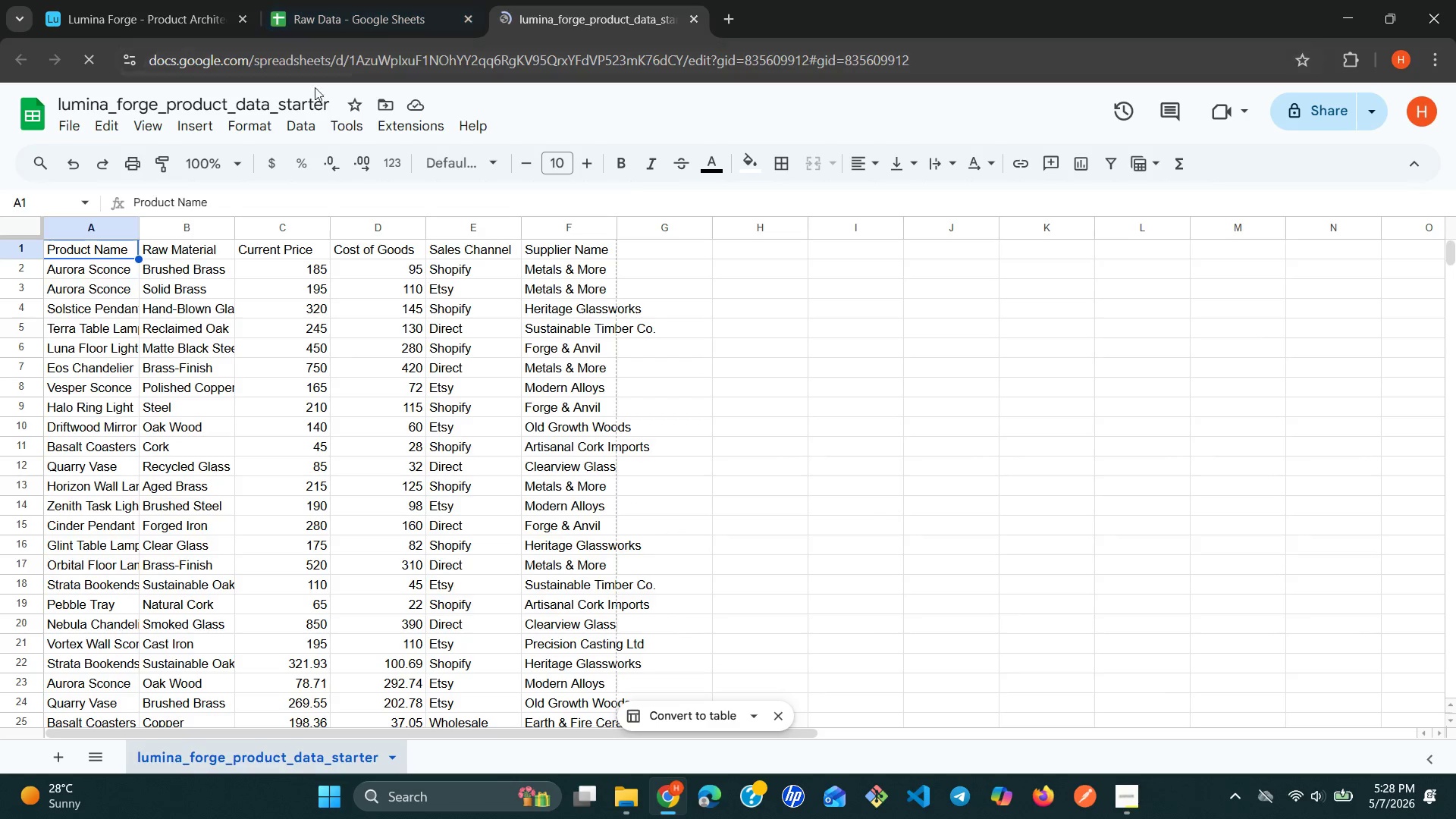 
left_click([68, 134])
 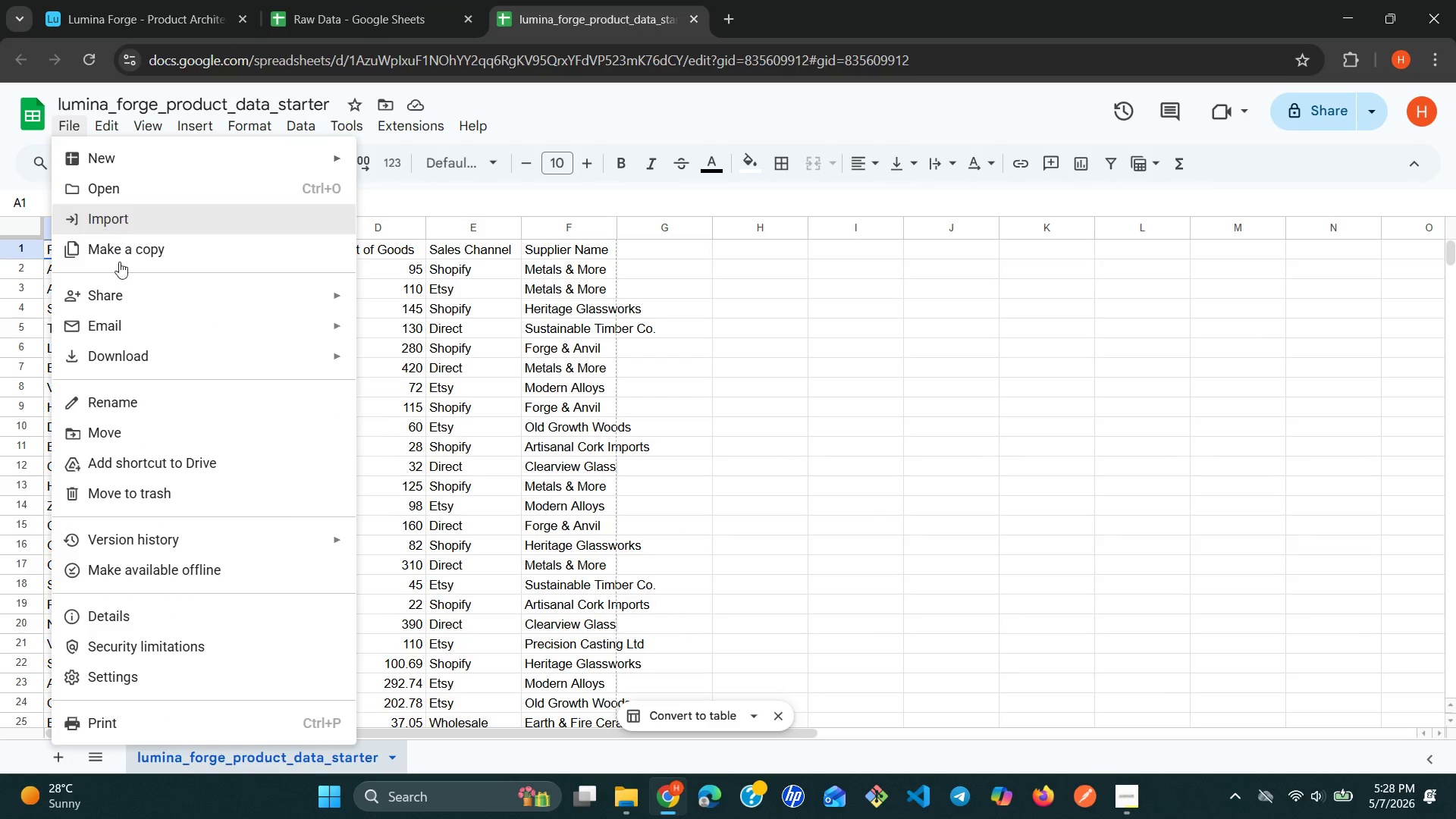 
scroll: coordinate [143, 466], scroll_direction: down, amount: 6.0
 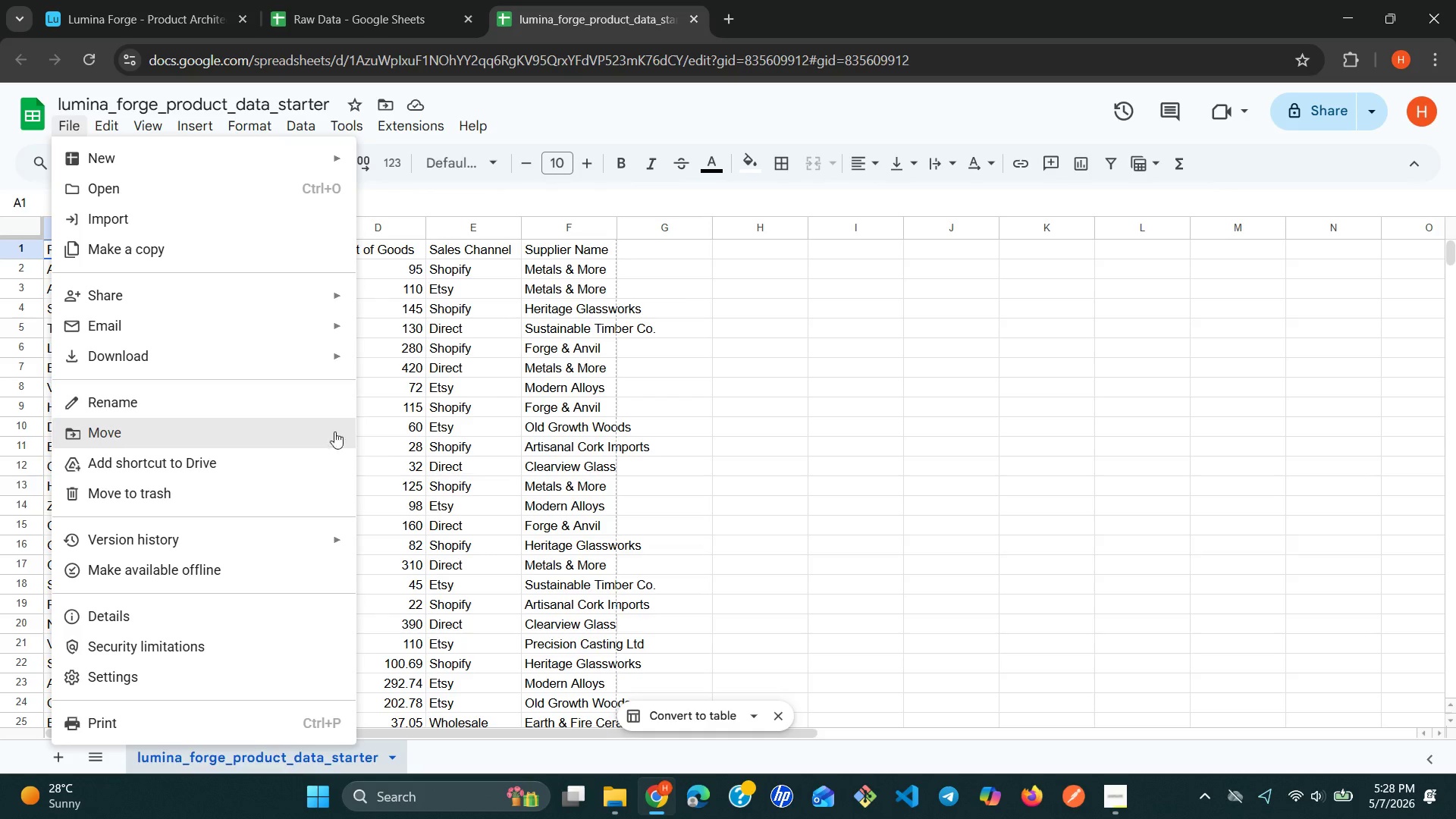 
left_click([444, 401])
 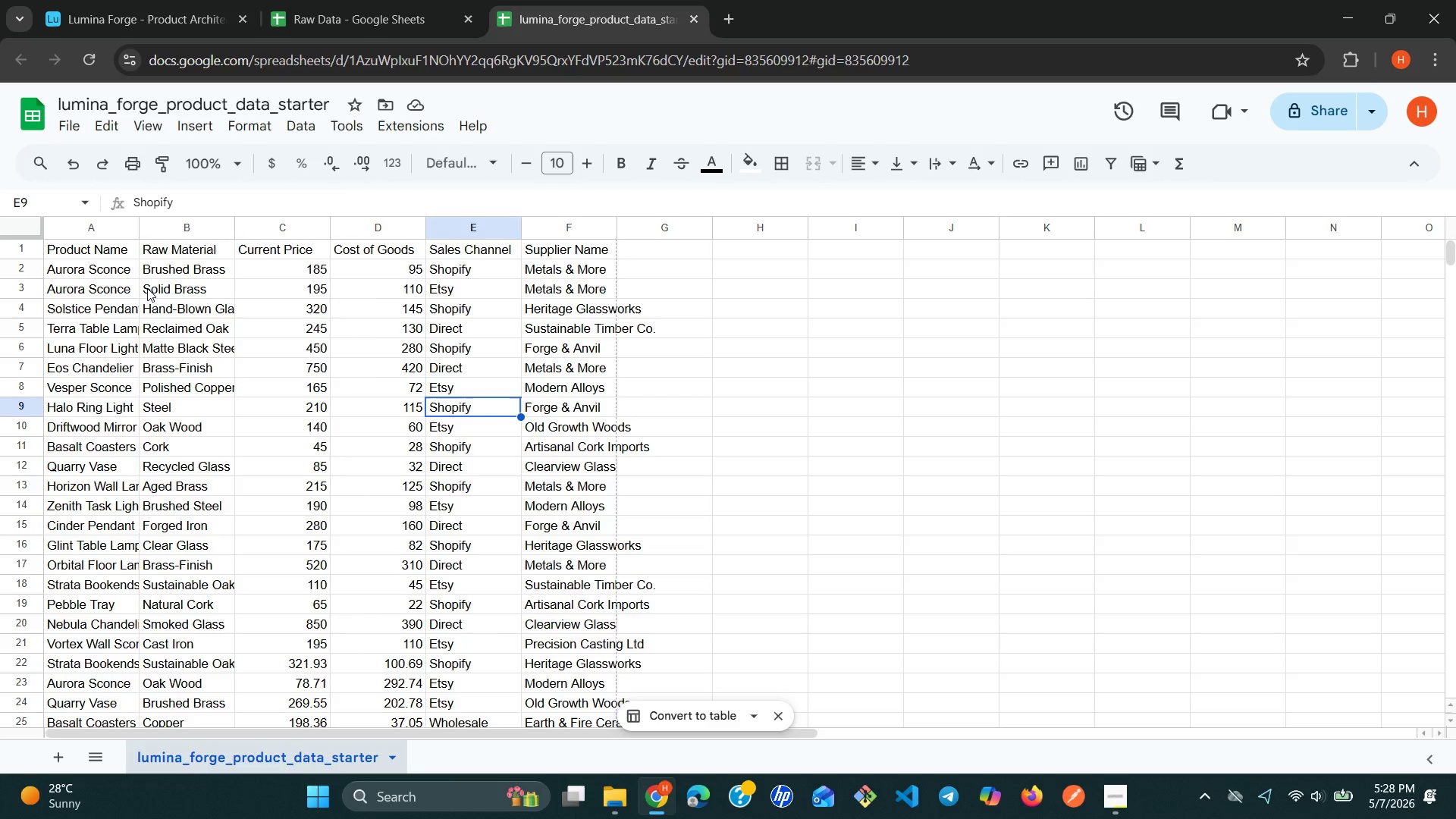 
left_click([168, 339])
 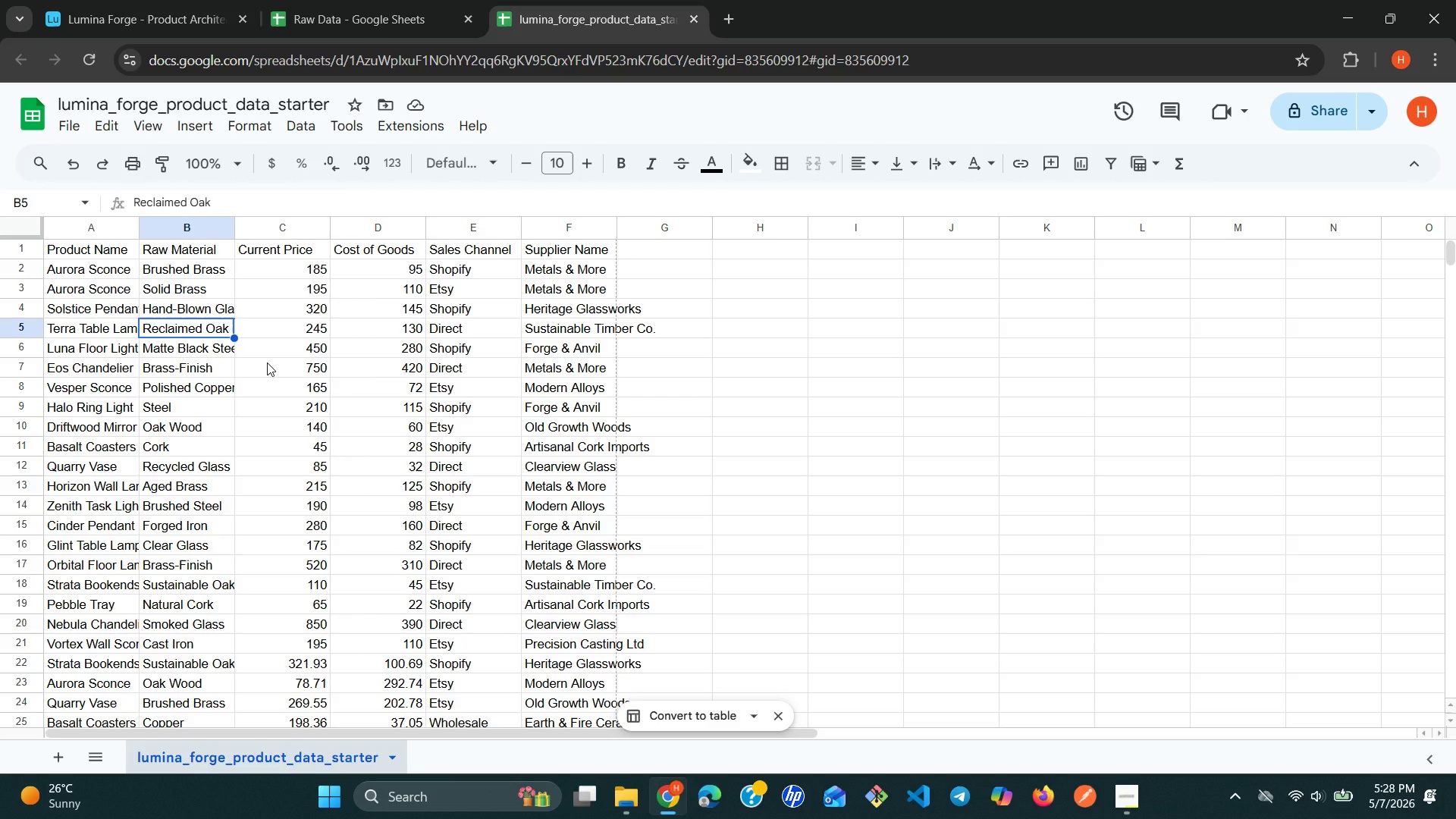 
left_click([267, 362])
 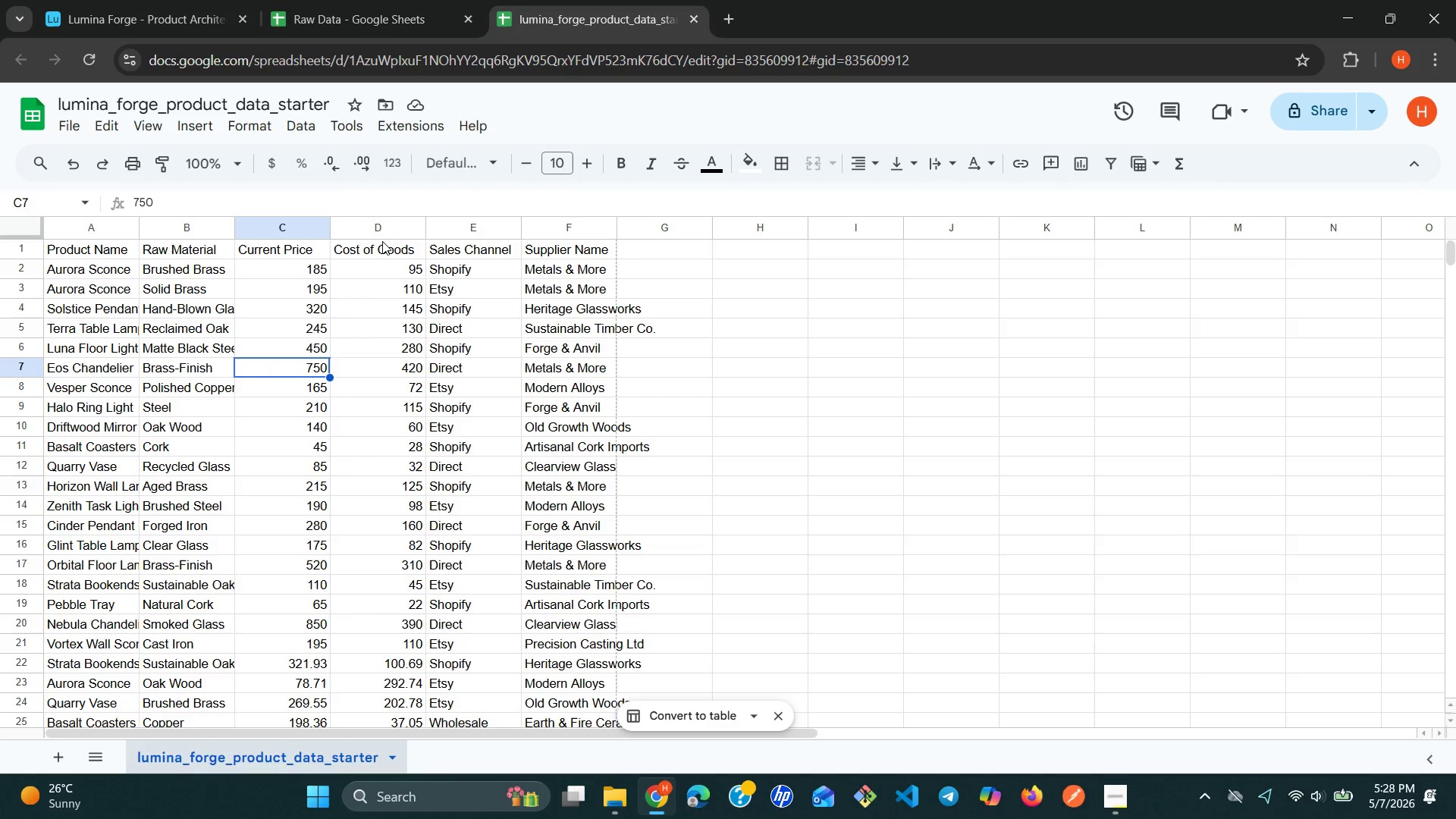 
left_click([405, 206])
 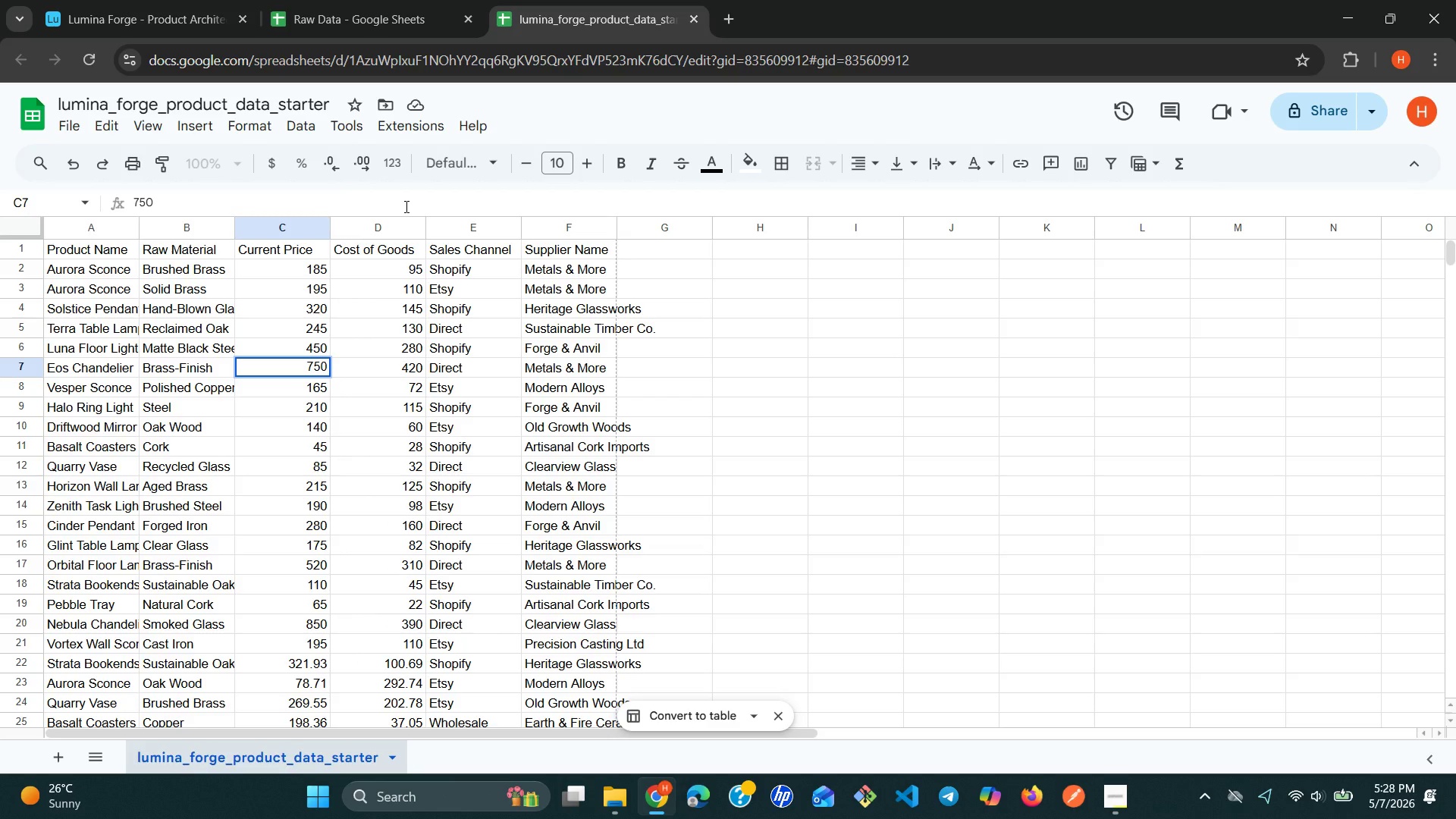 
key(Control+ControlLeft)
 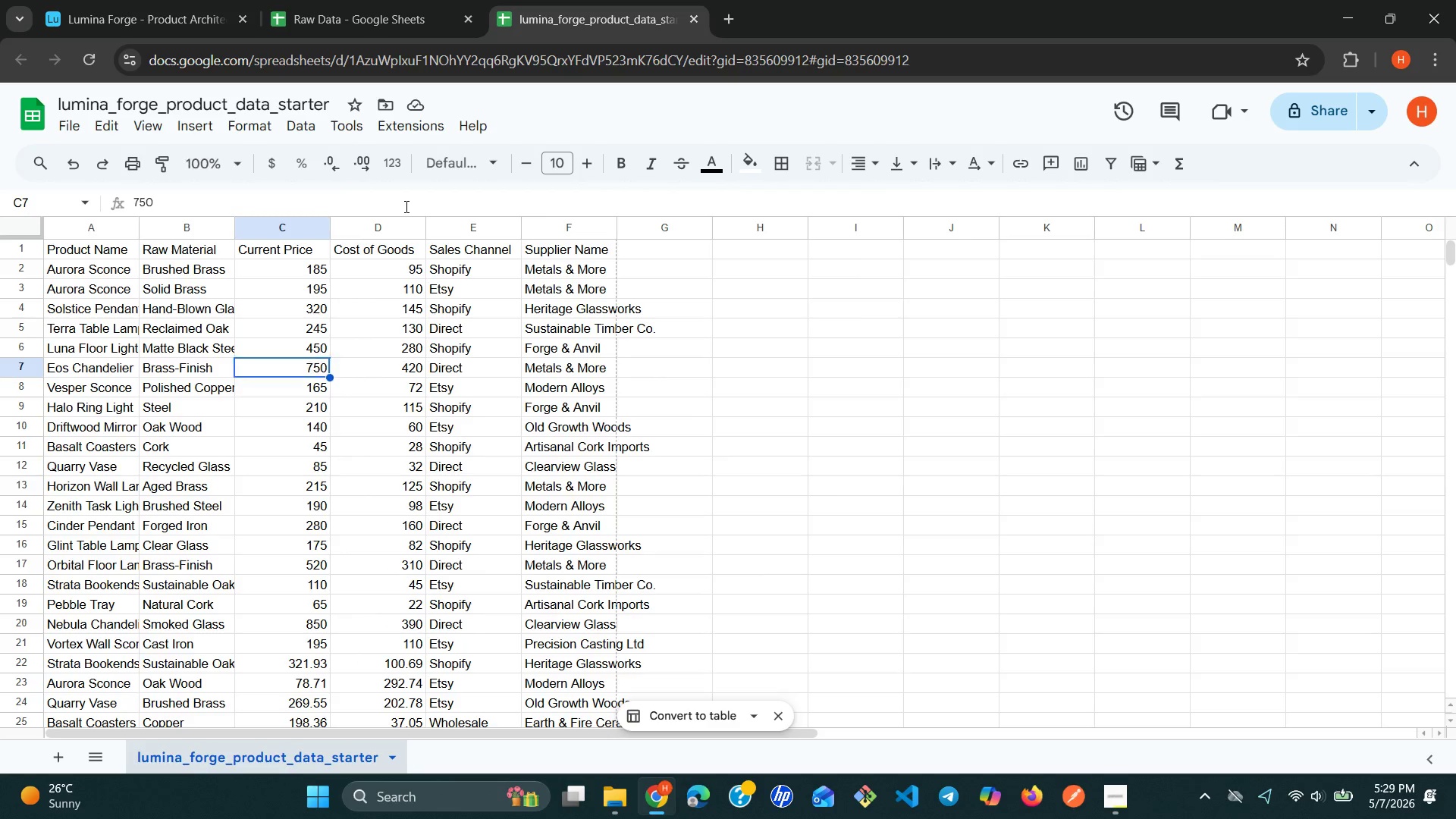 
key(Control+H)
 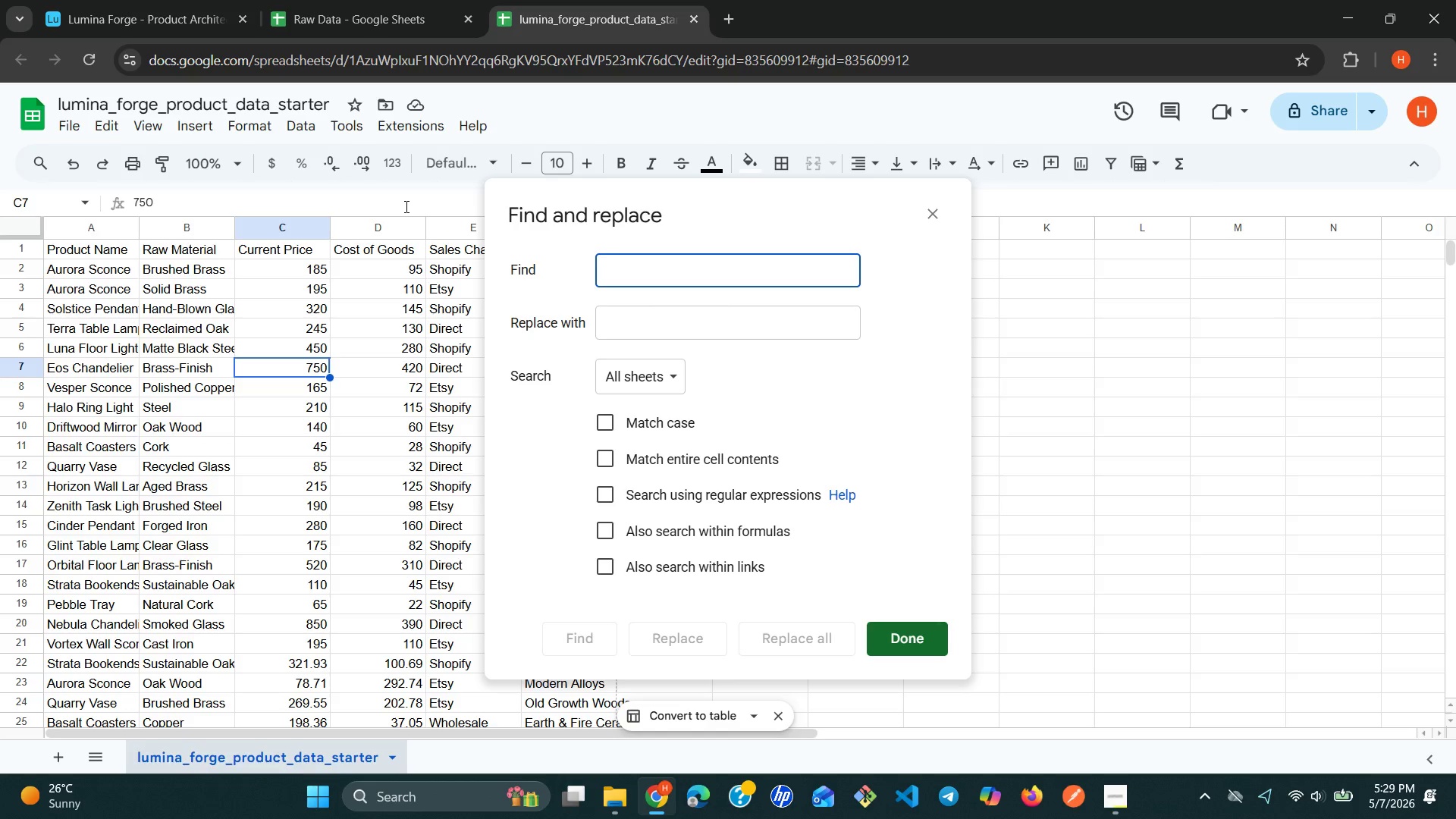 
wait(9.34)
 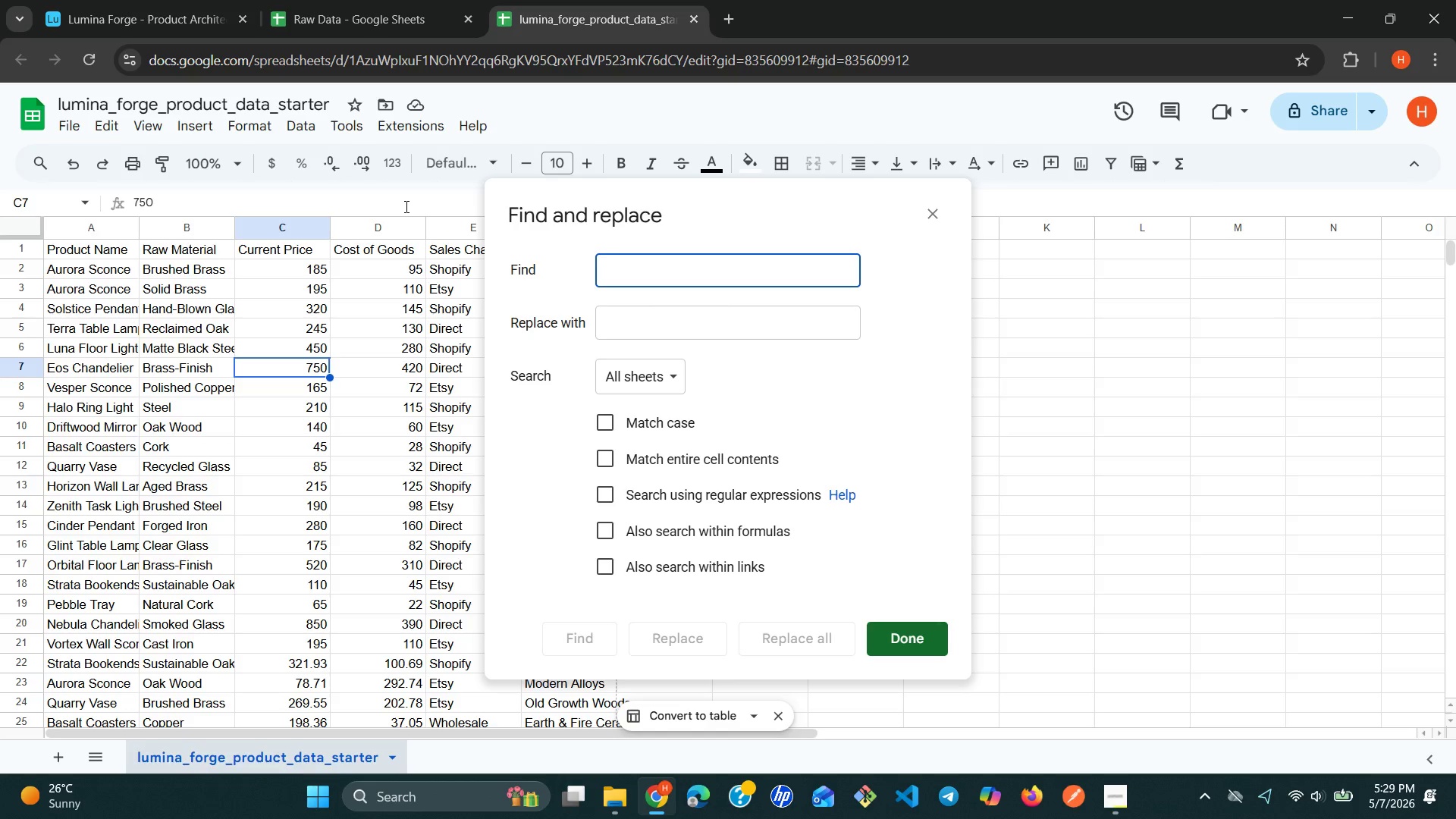 
key(Shift+ShiftLeft)
 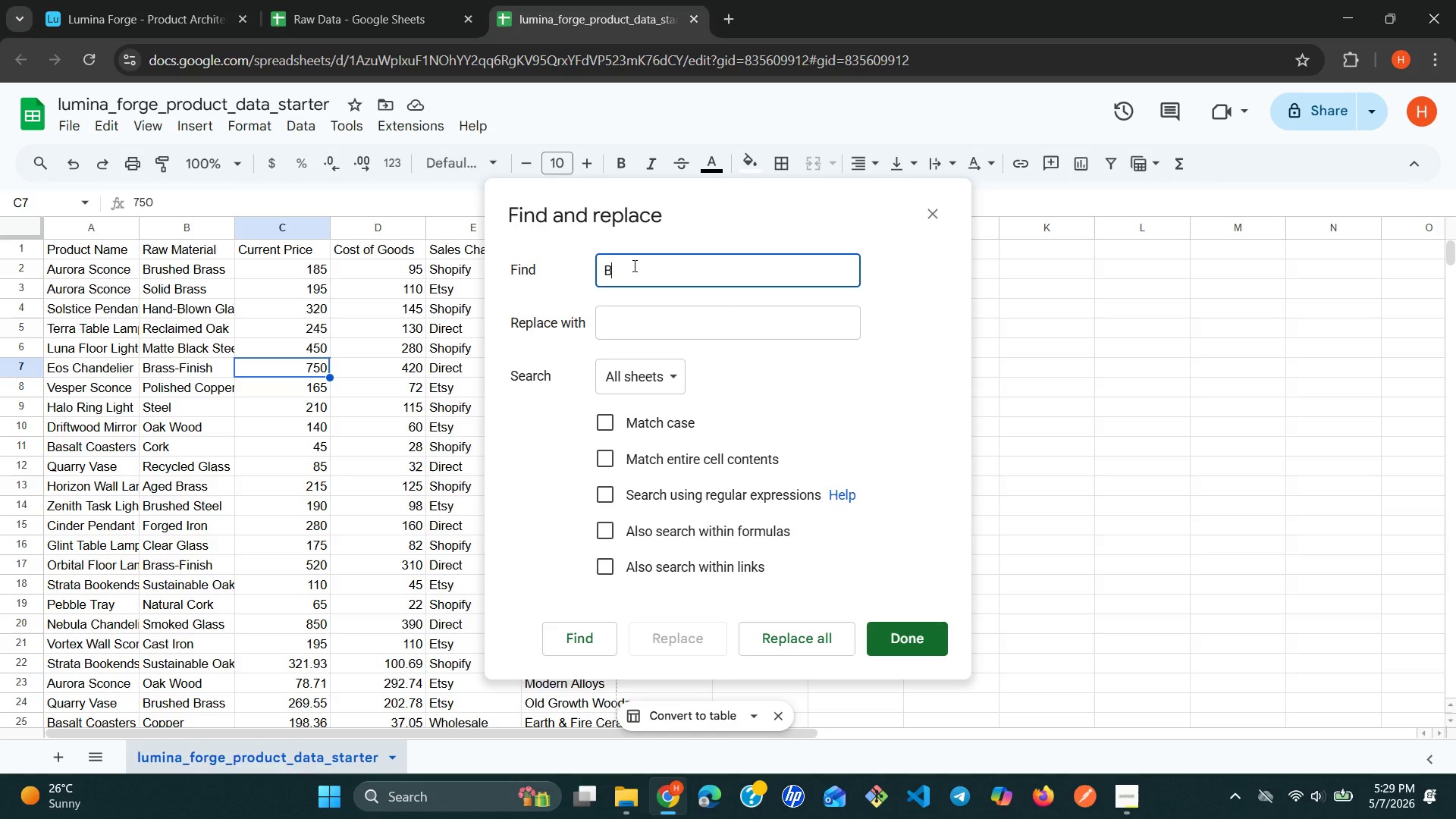 
key(Shift+B)
 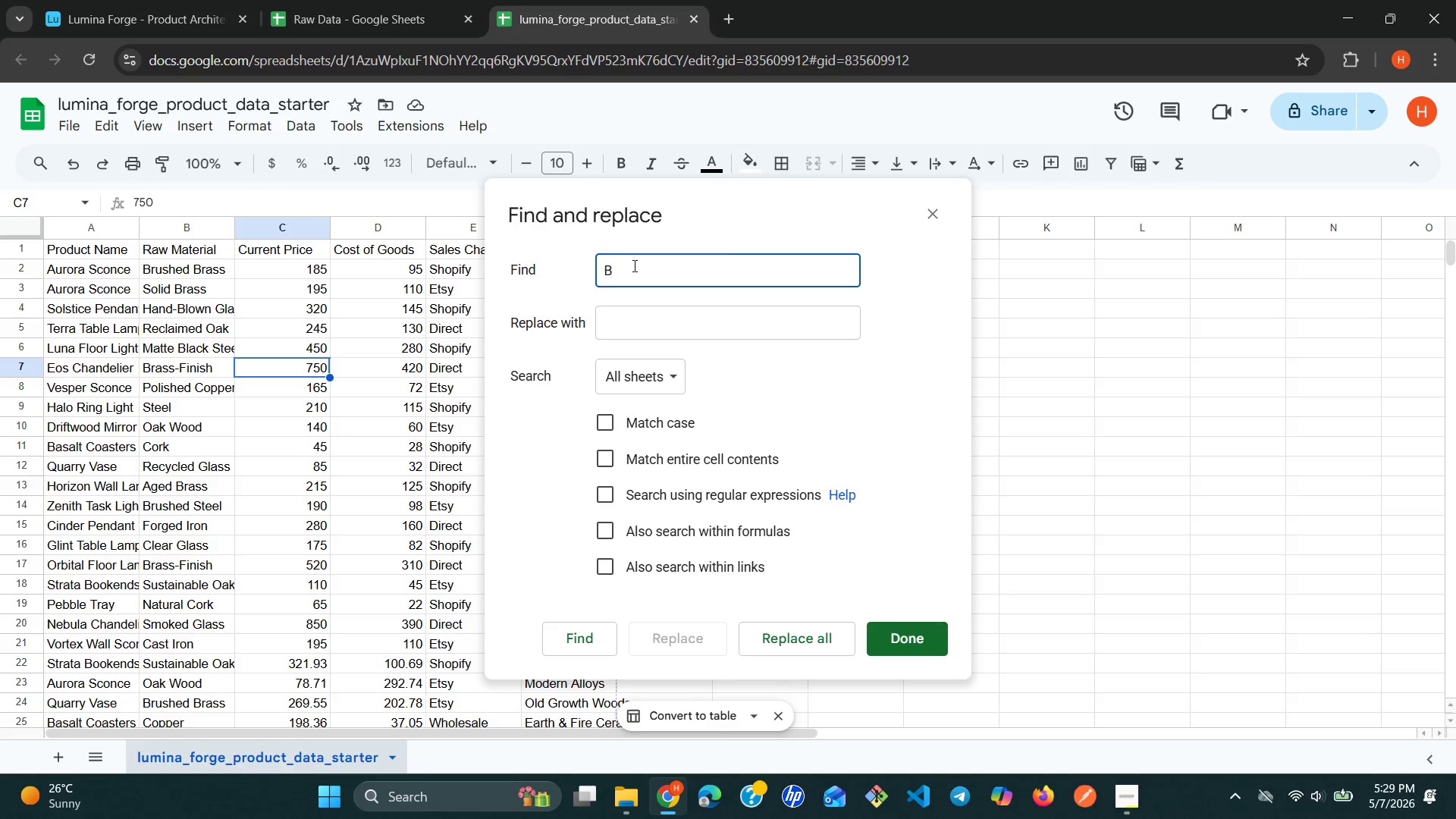 
type(rushed Brass)
 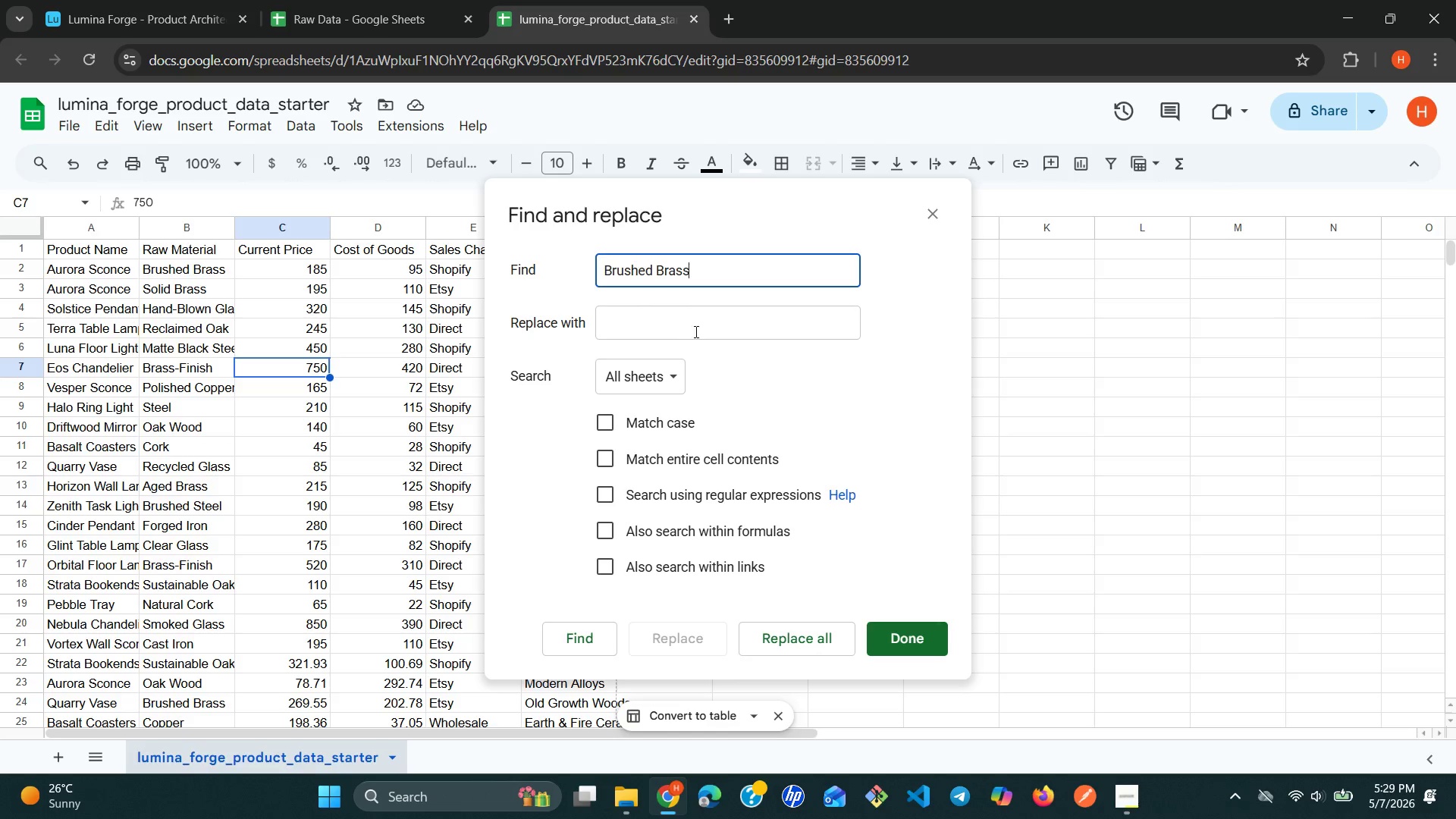 
left_click([698, 334])
 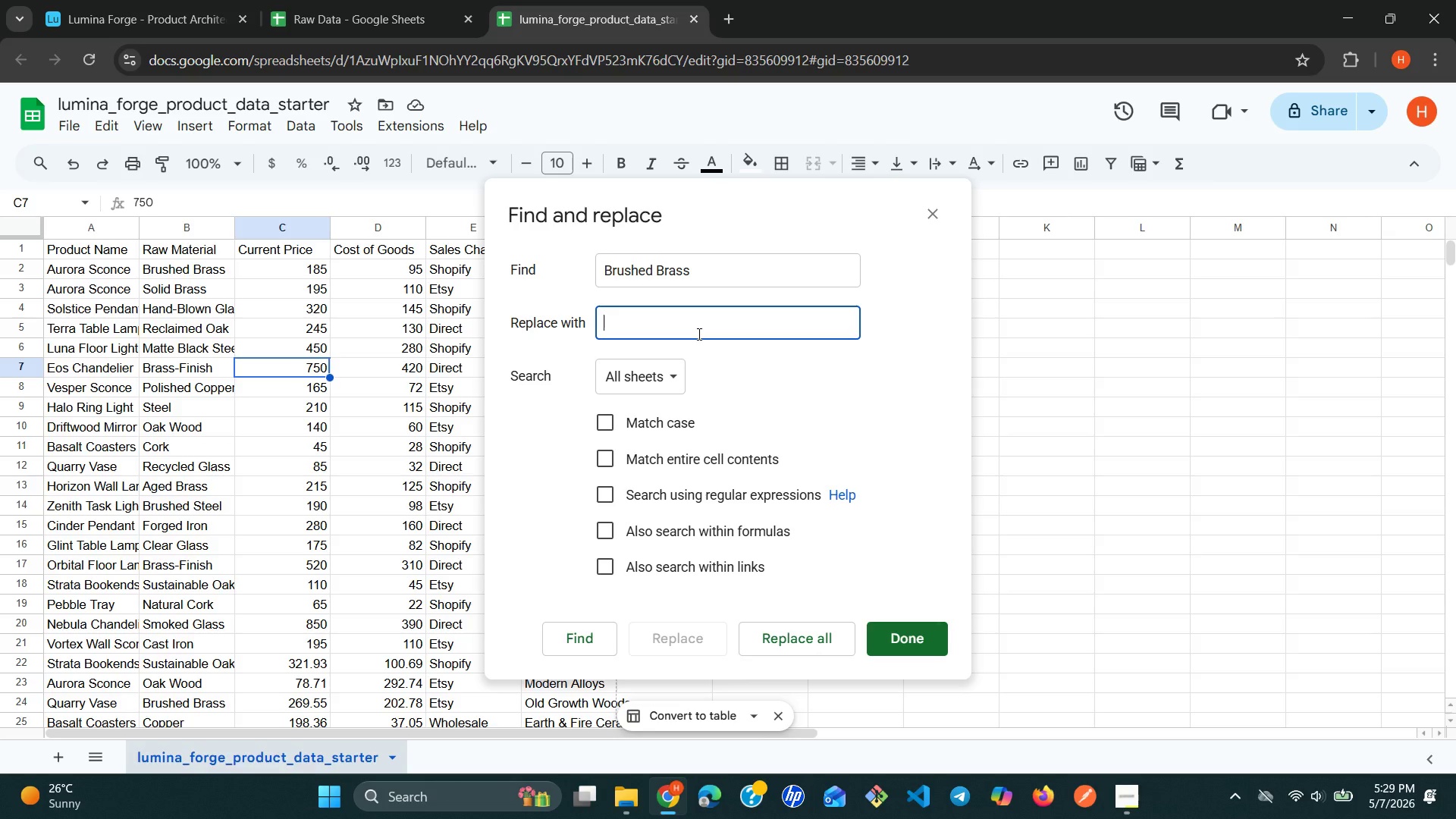 
type(Brass)
 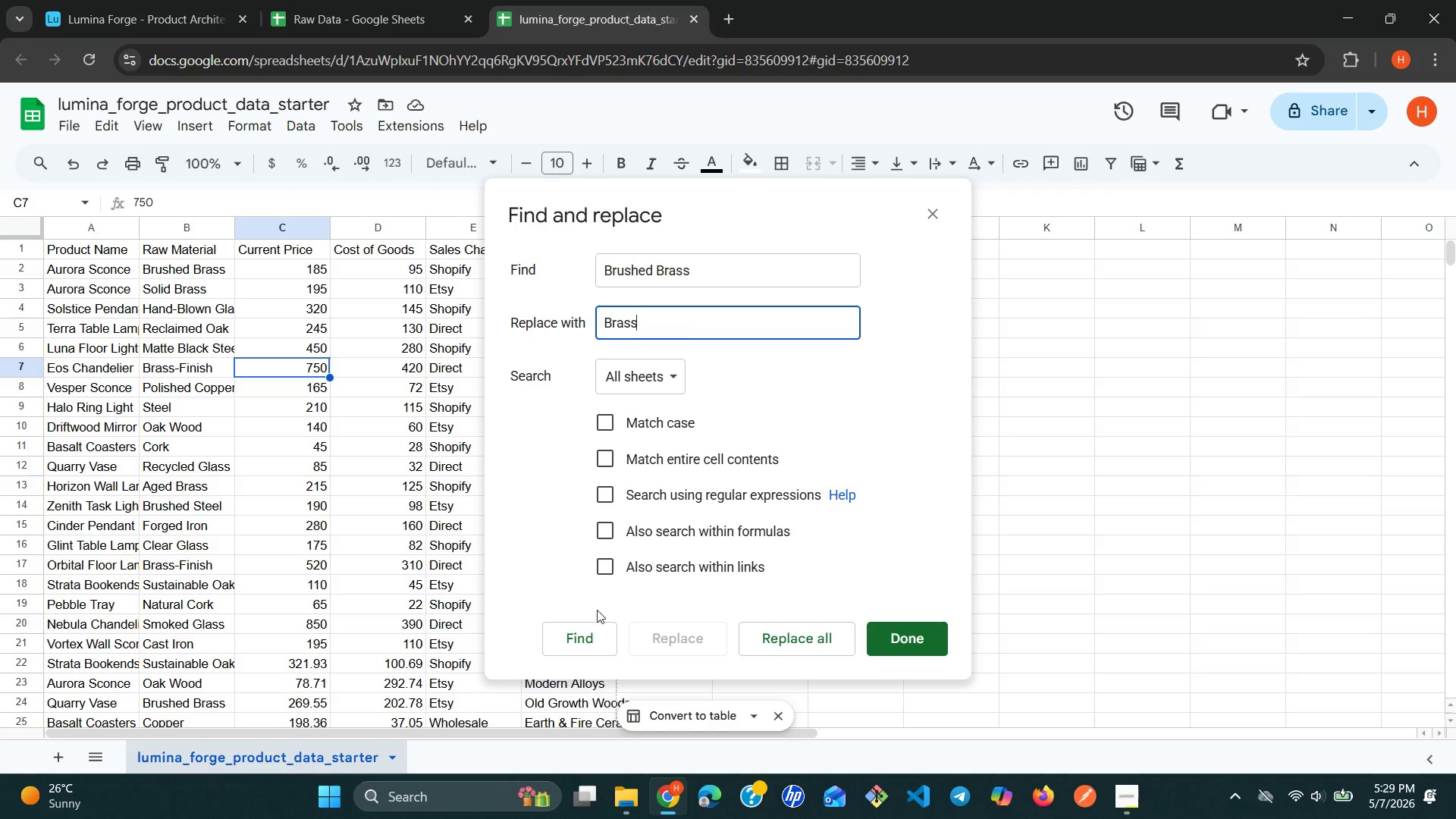 
left_click([585, 632])
 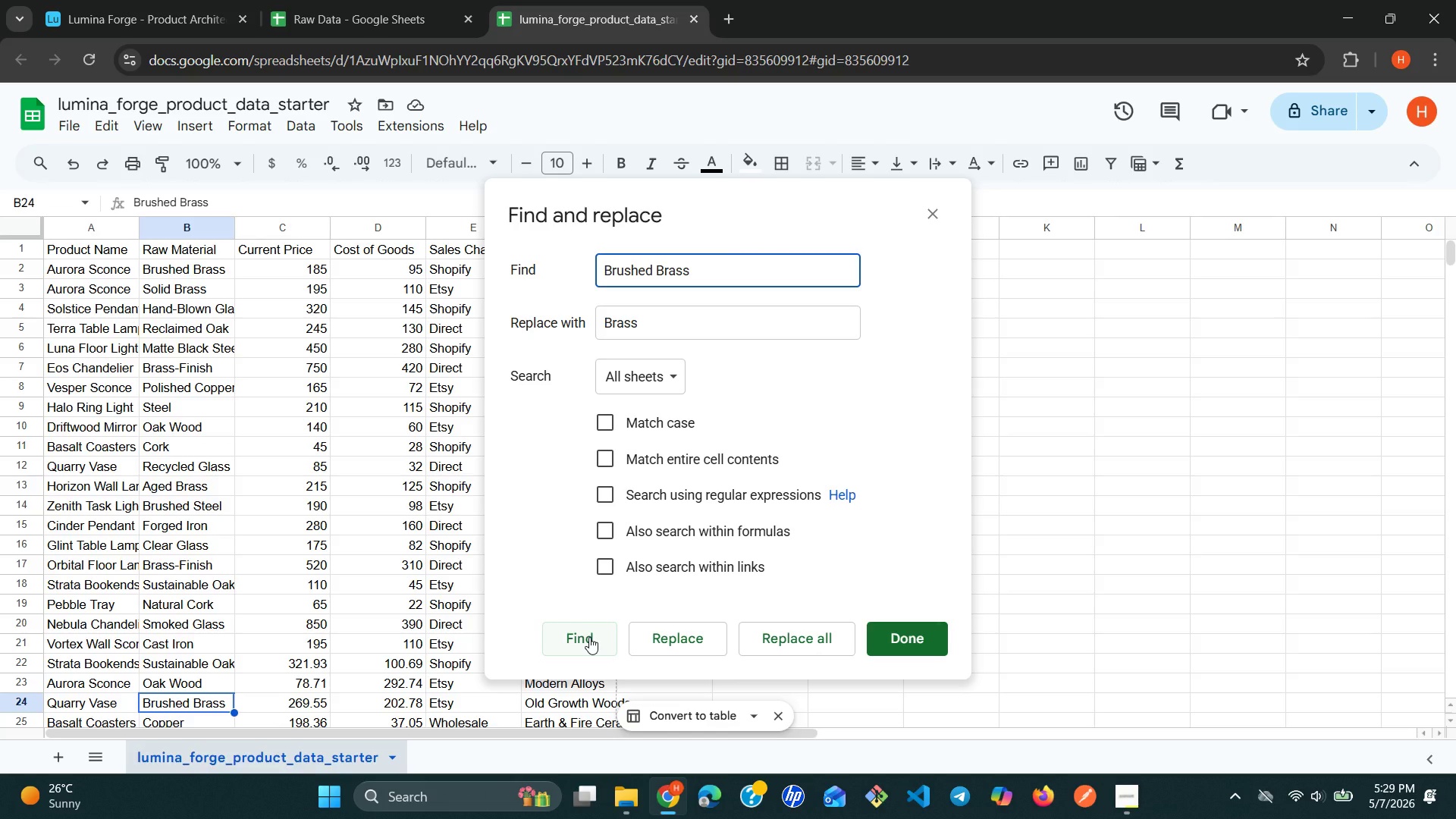 
left_click([589, 637])
 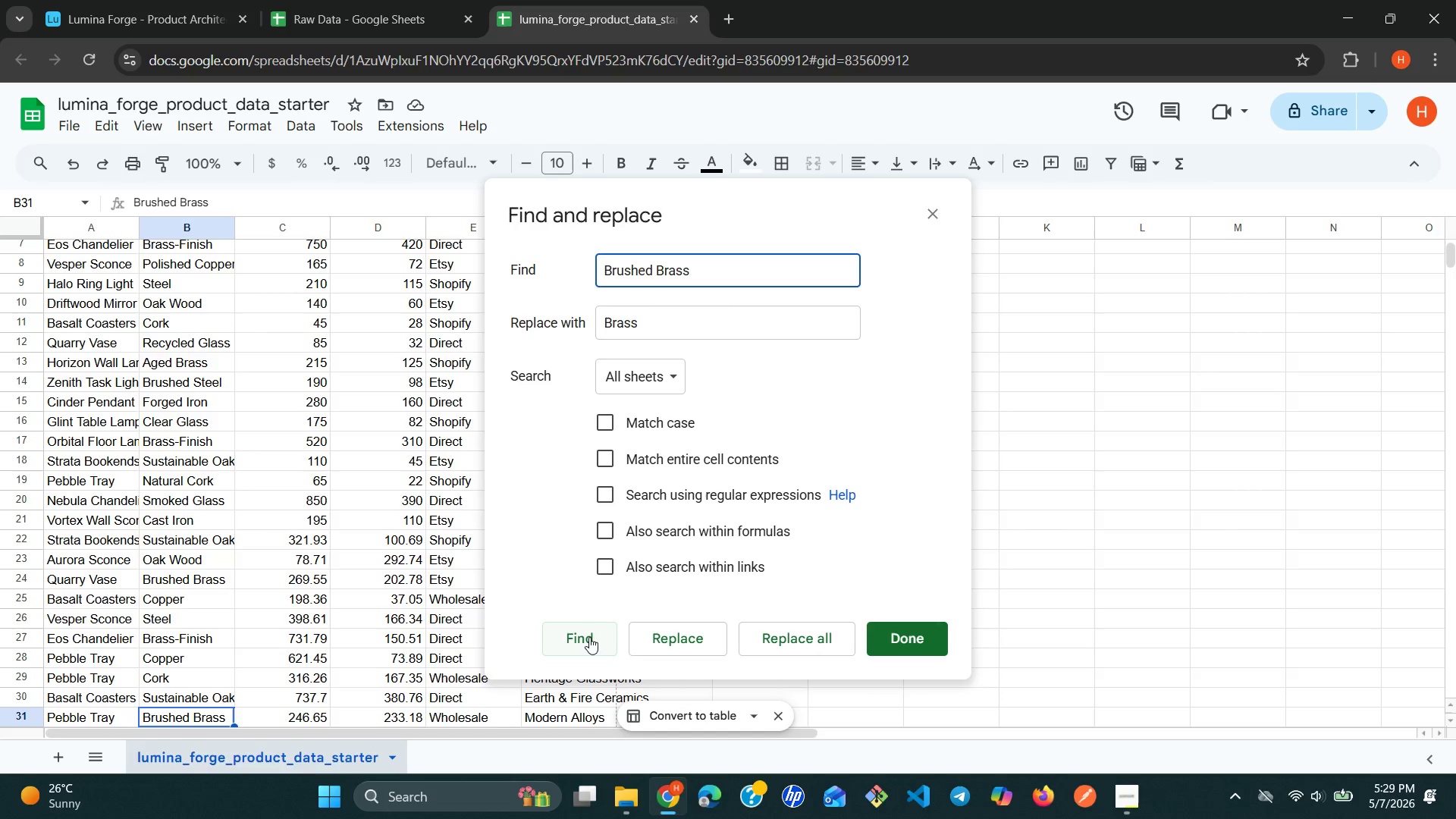 
wait(5.47)
 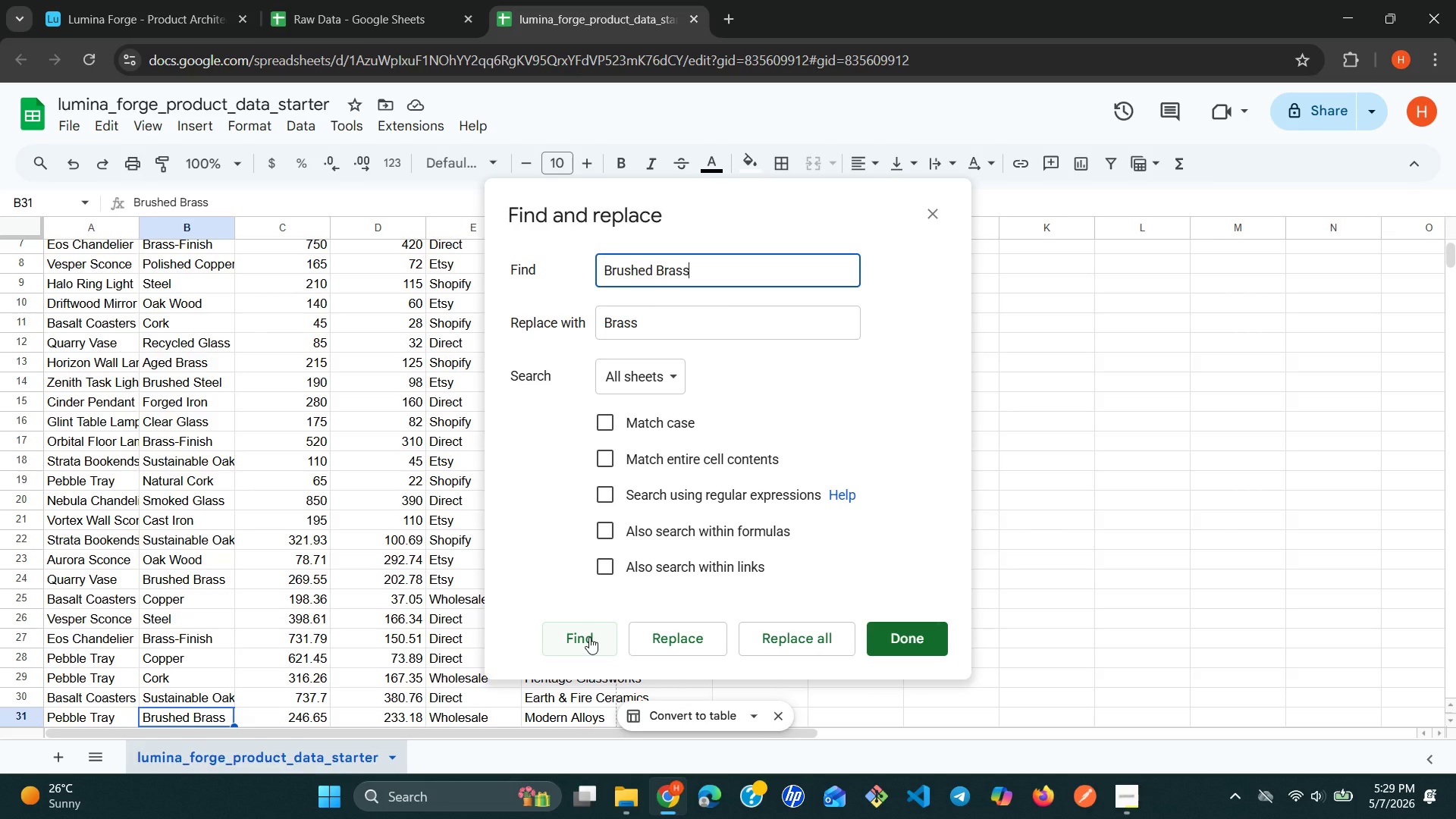 
left_click([777, 652])
 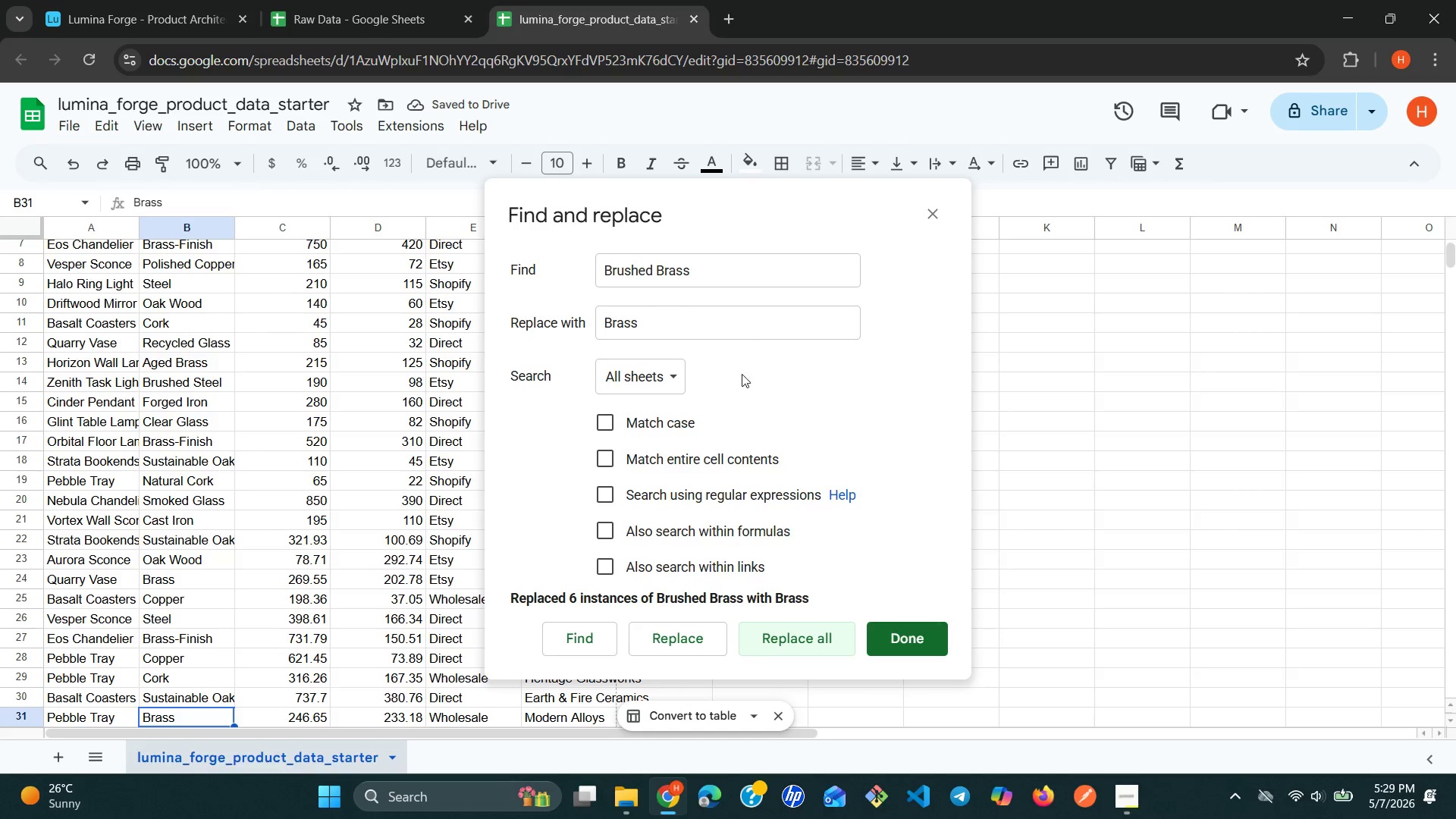 
wait(6.36)
 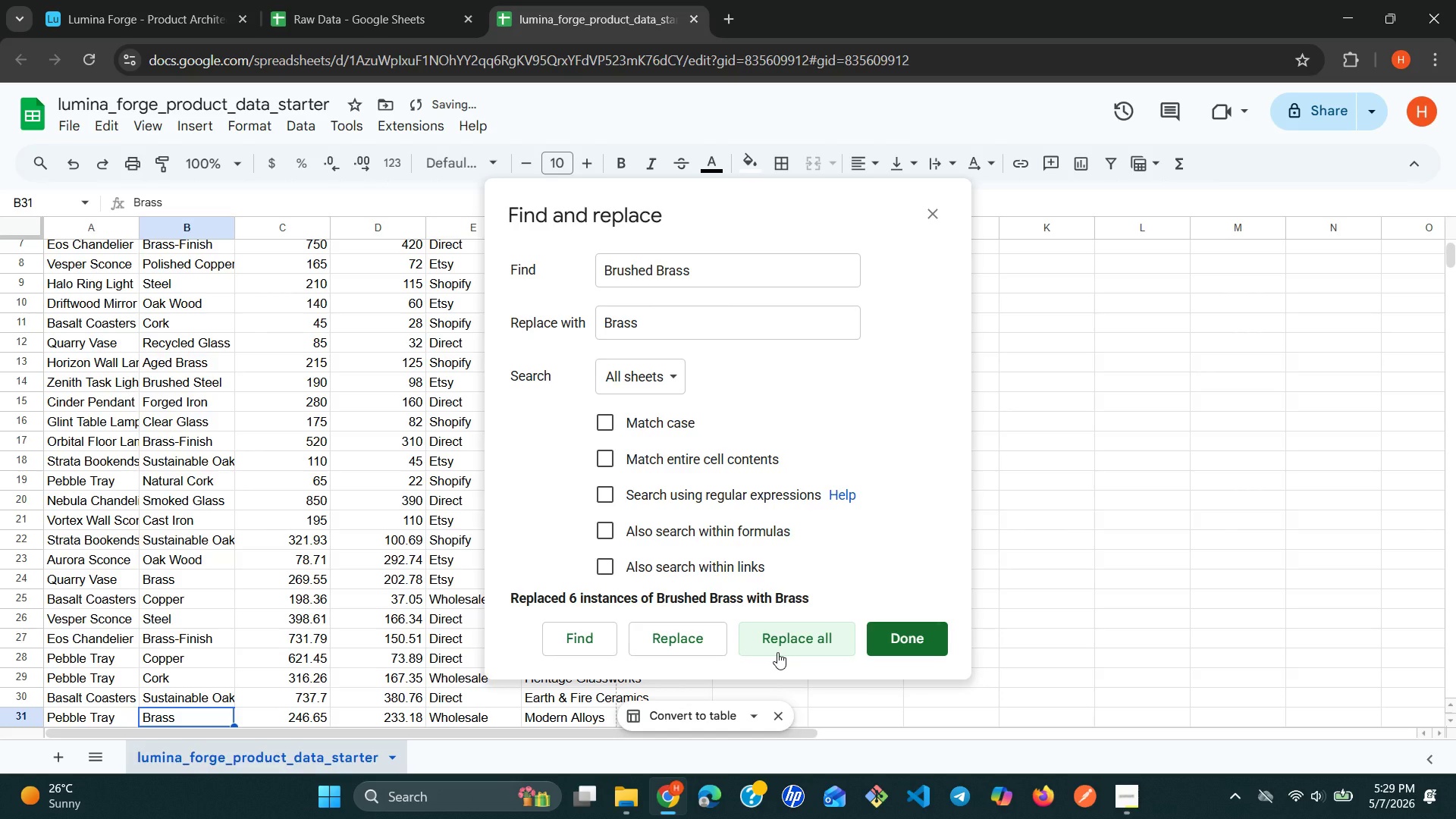 
left_click([802, 640])
 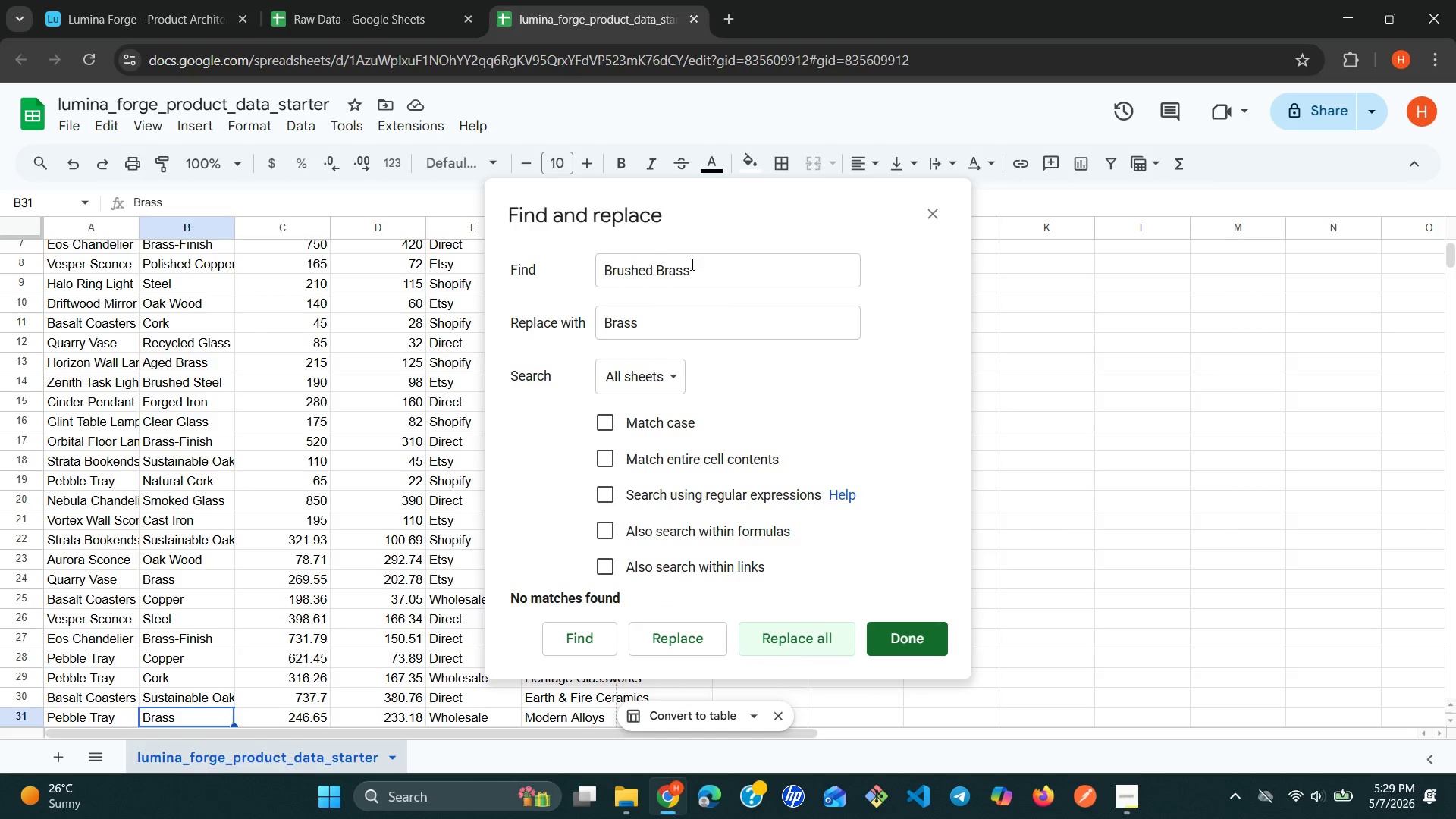 
double_click([691, 264])
 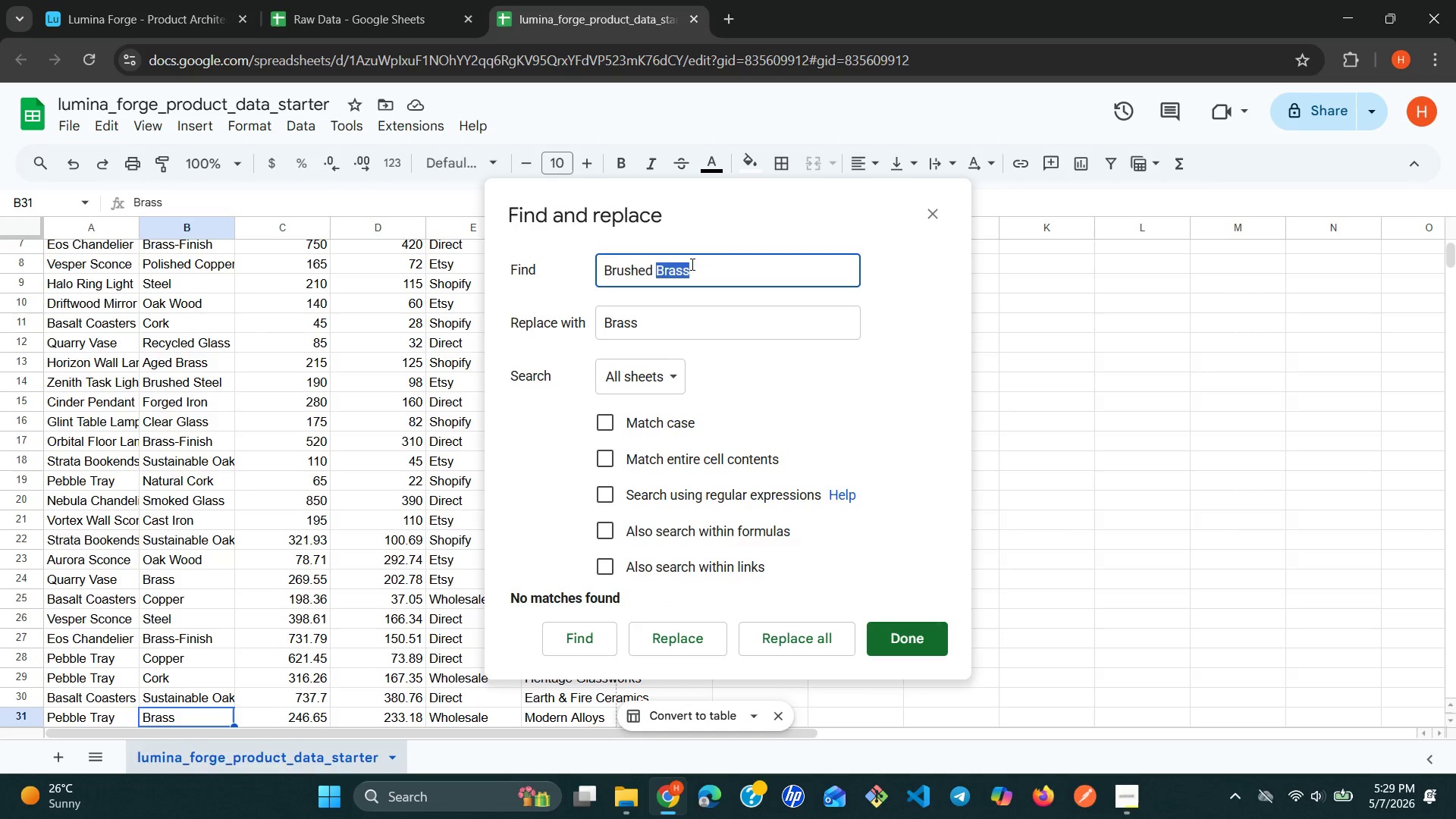 
triple_click([691, 264])
 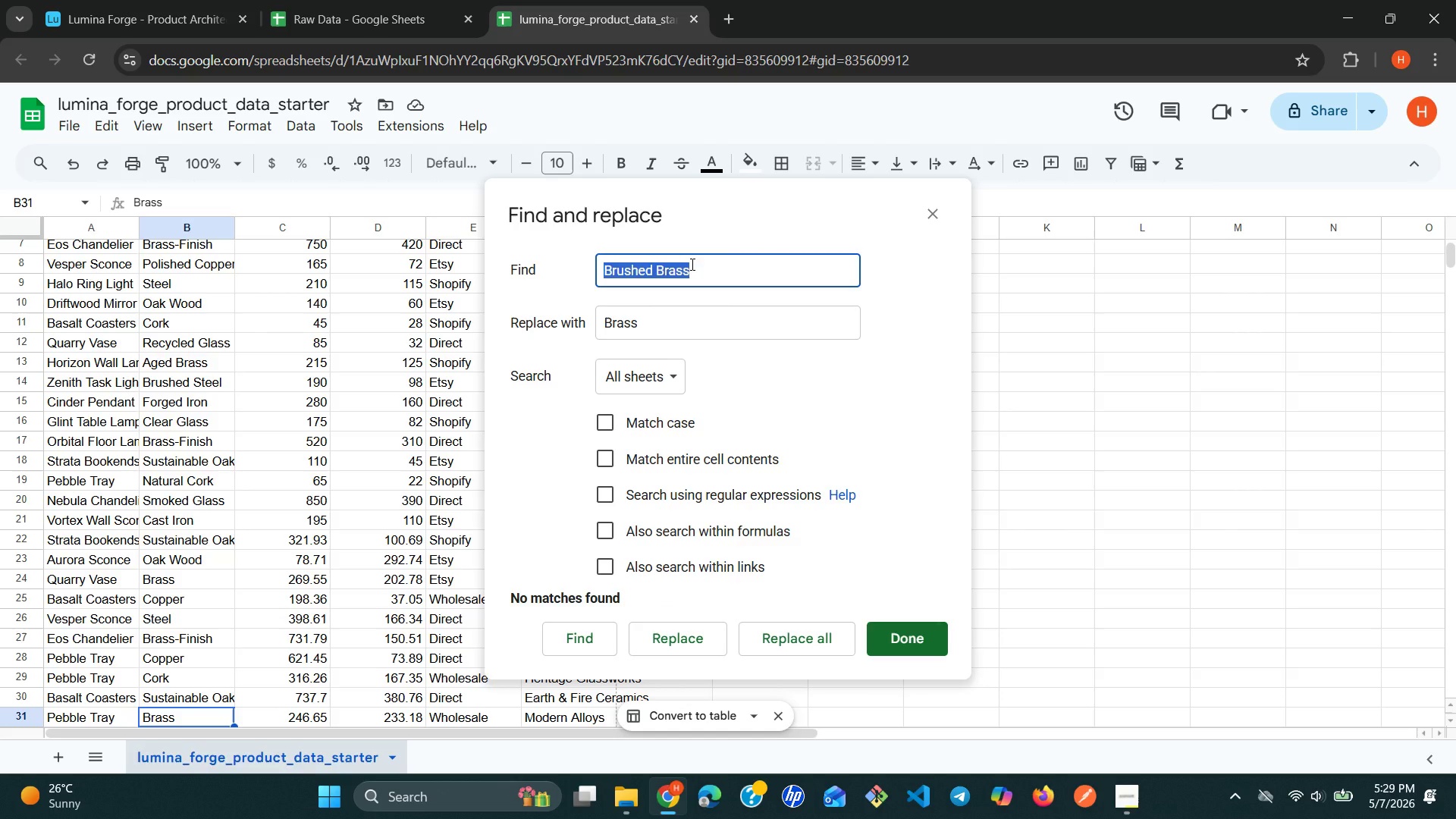 
hold_key(key=ShiftLeft, duration=0.38)
 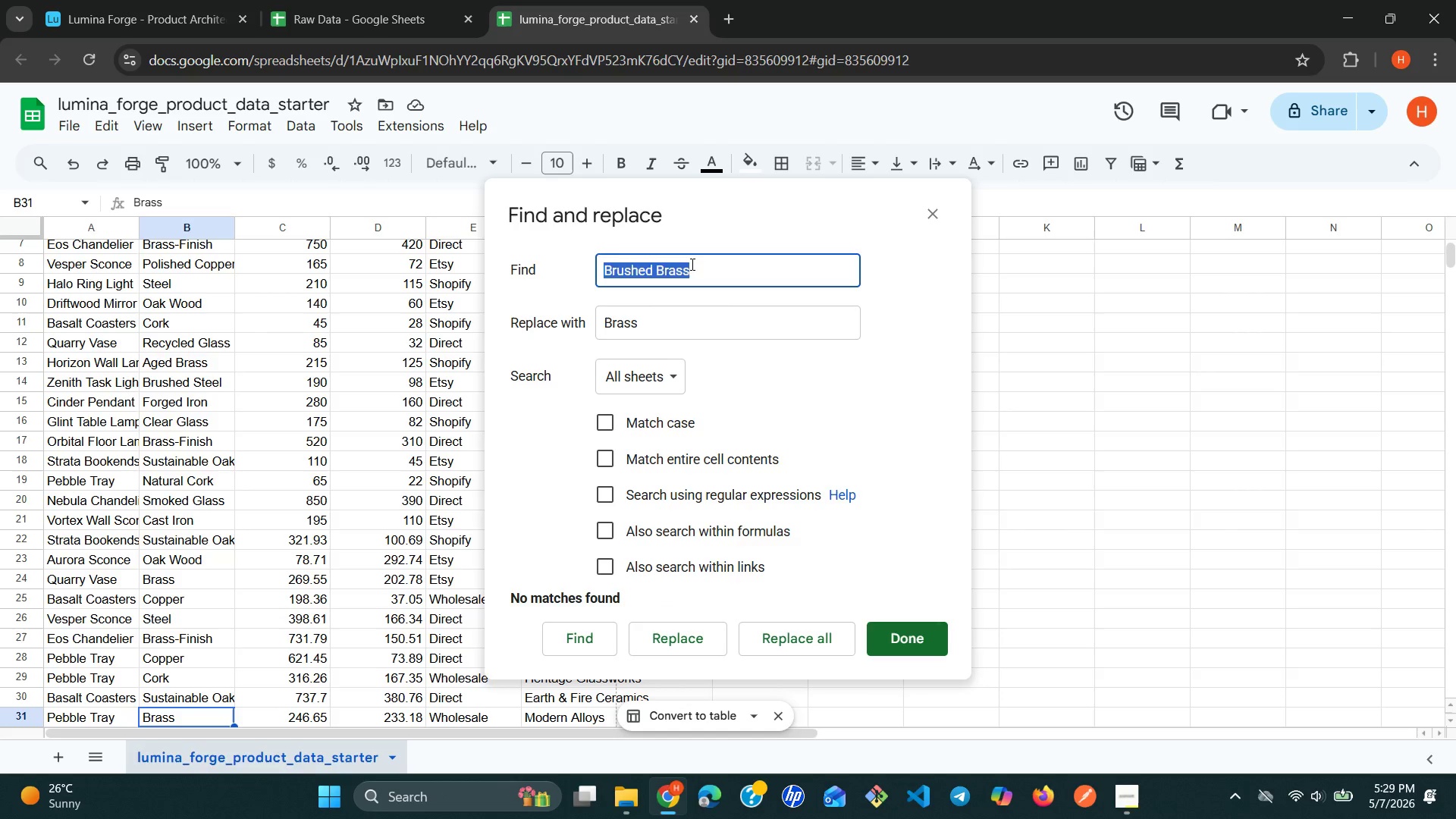 
type(Solid Brass)
 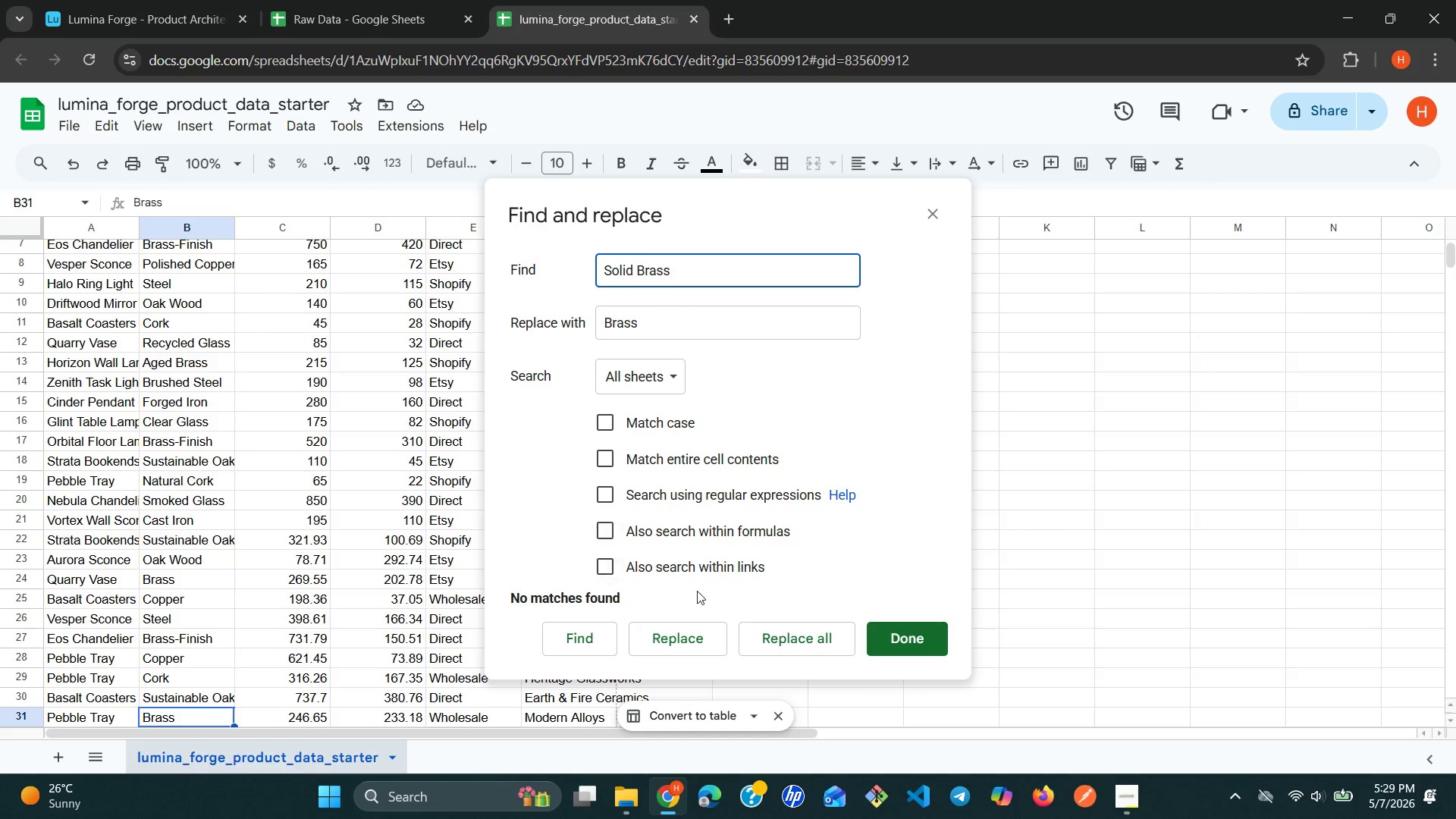 
left_click([592, 639])
 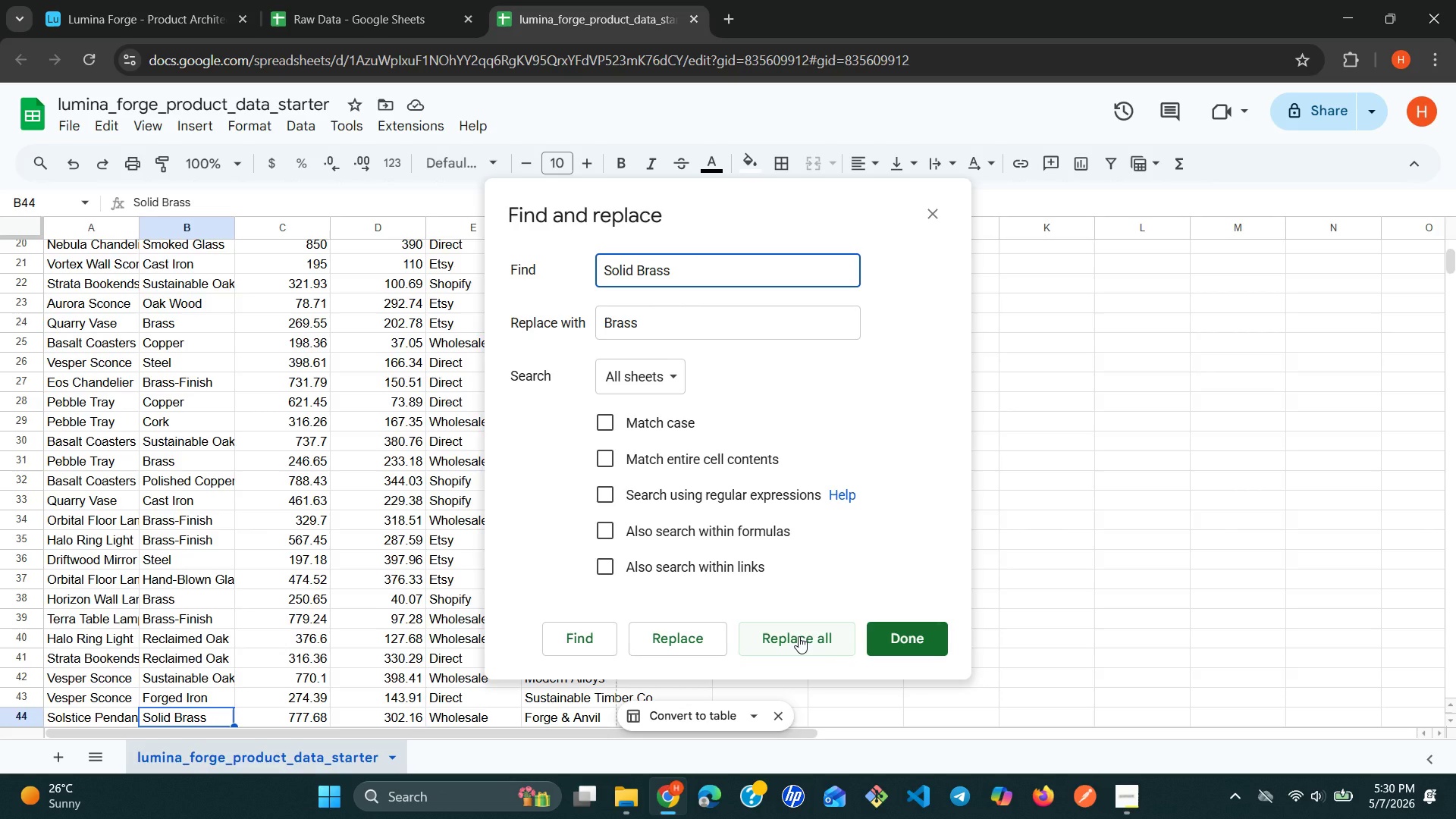 
left_click([799, 636])
 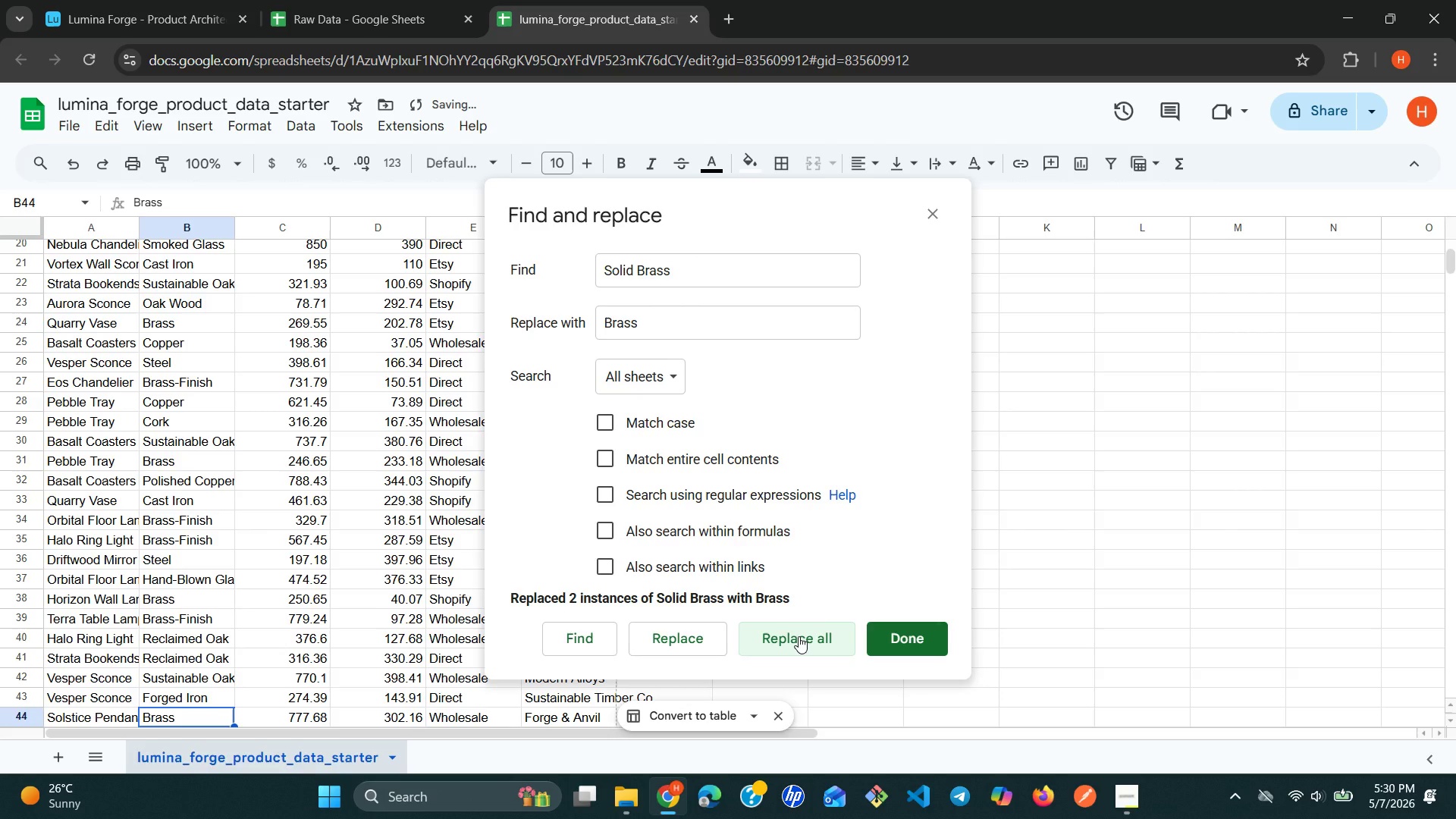 
left_click([799, 636])
 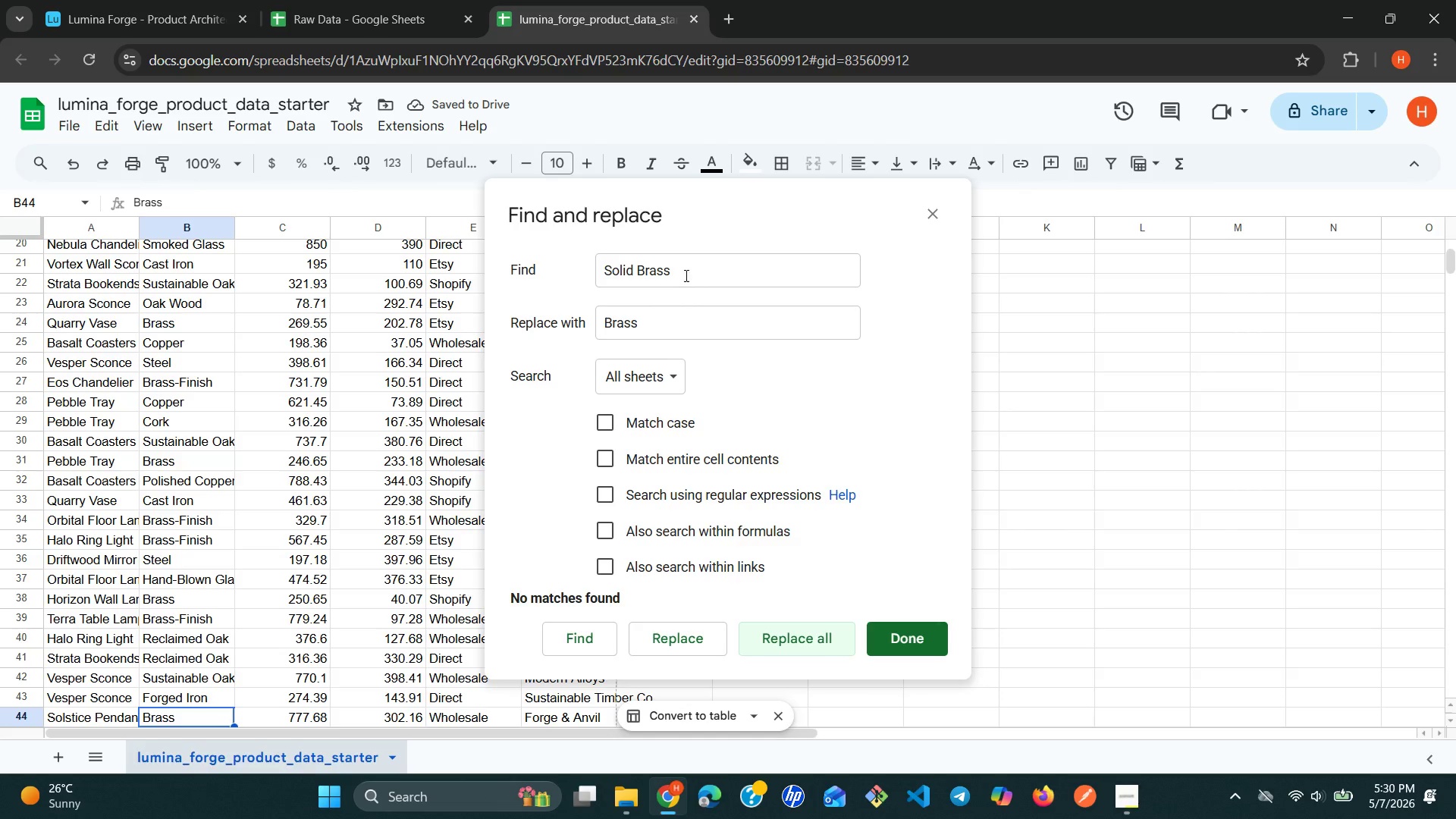 
double_click([679, 269])
 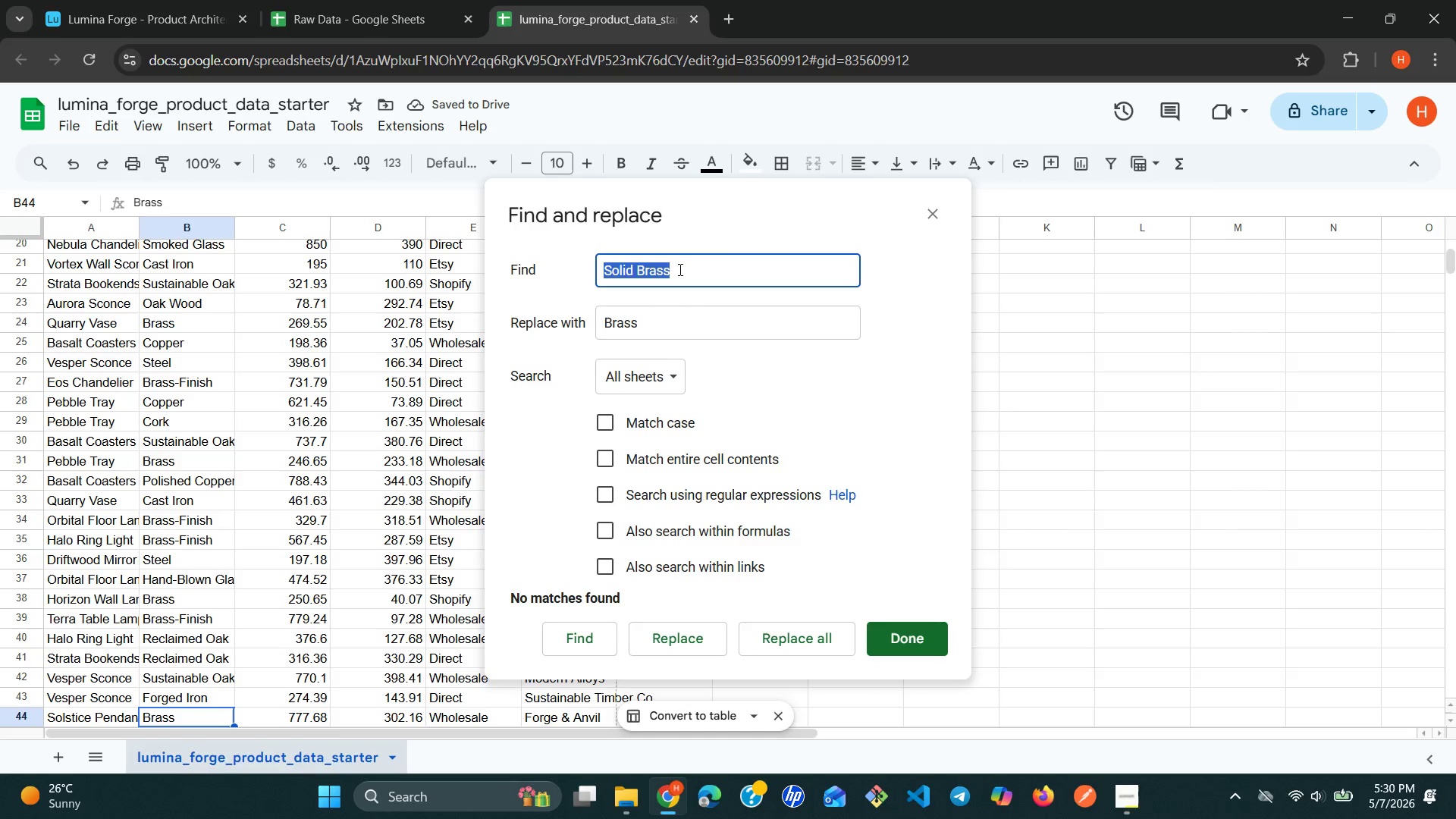 
triple_click([679, 269])
 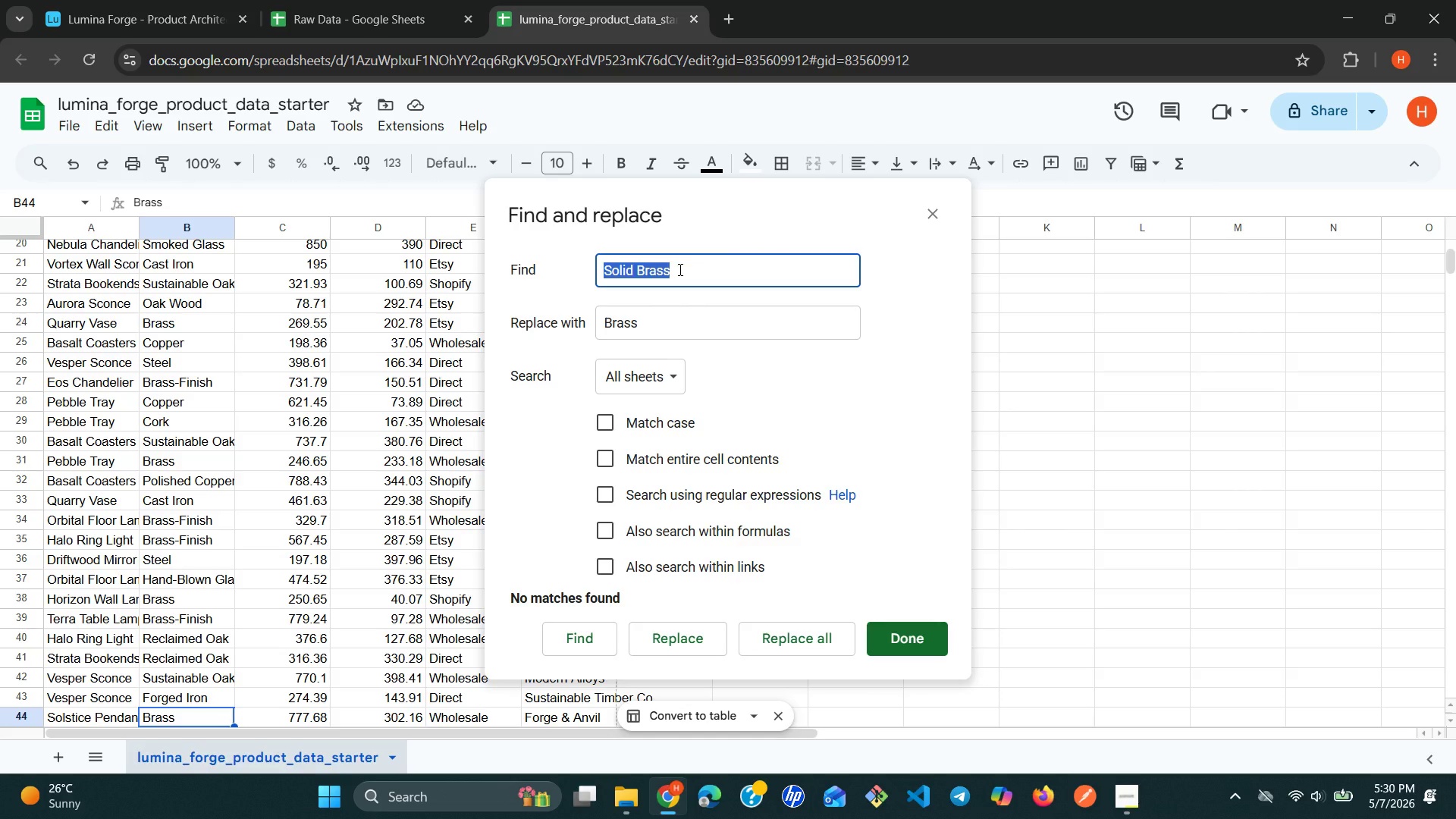 
type(Brass-Finished)
 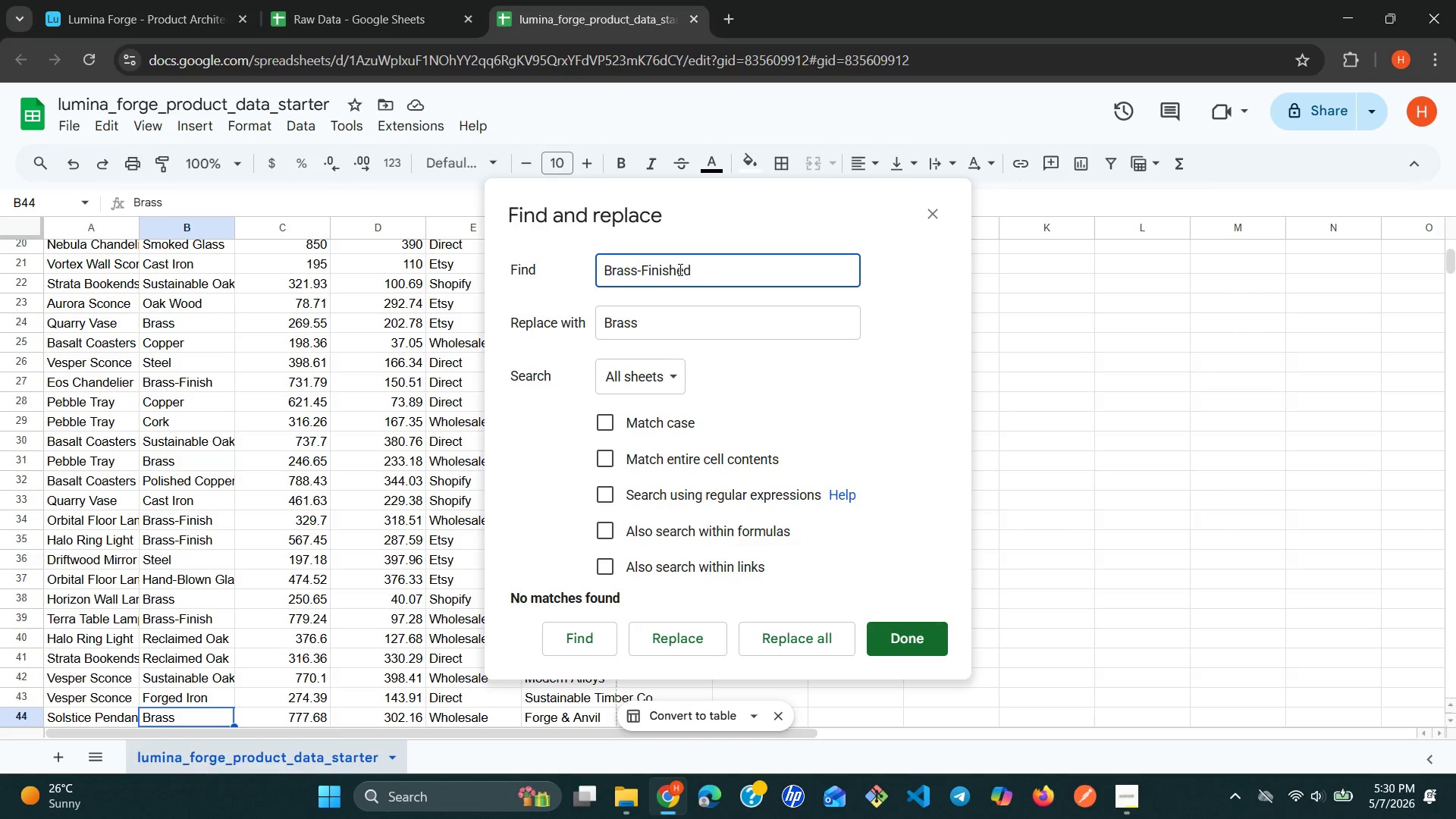 
wait(6.17)
 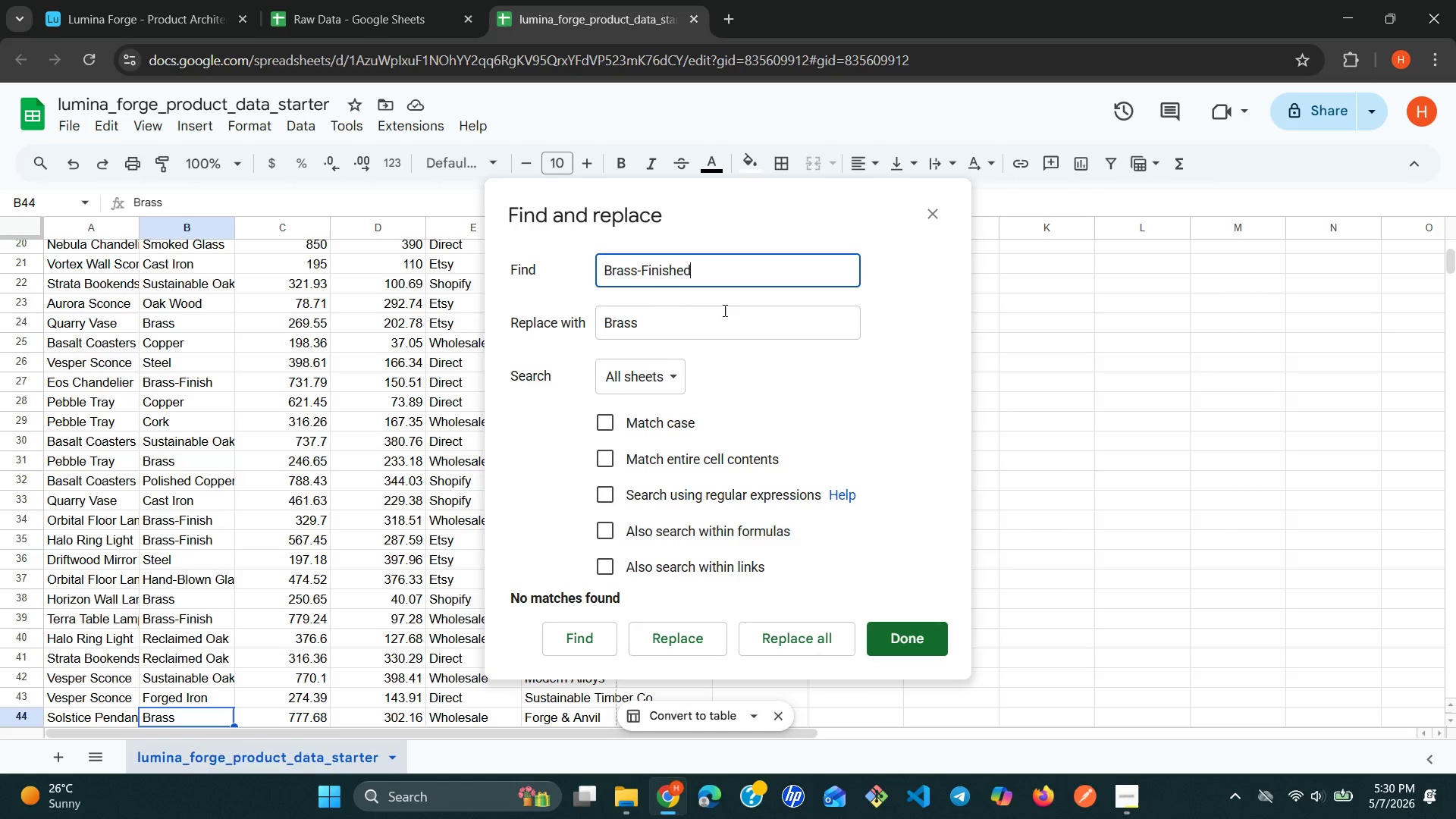 
left_click([587, 648])
 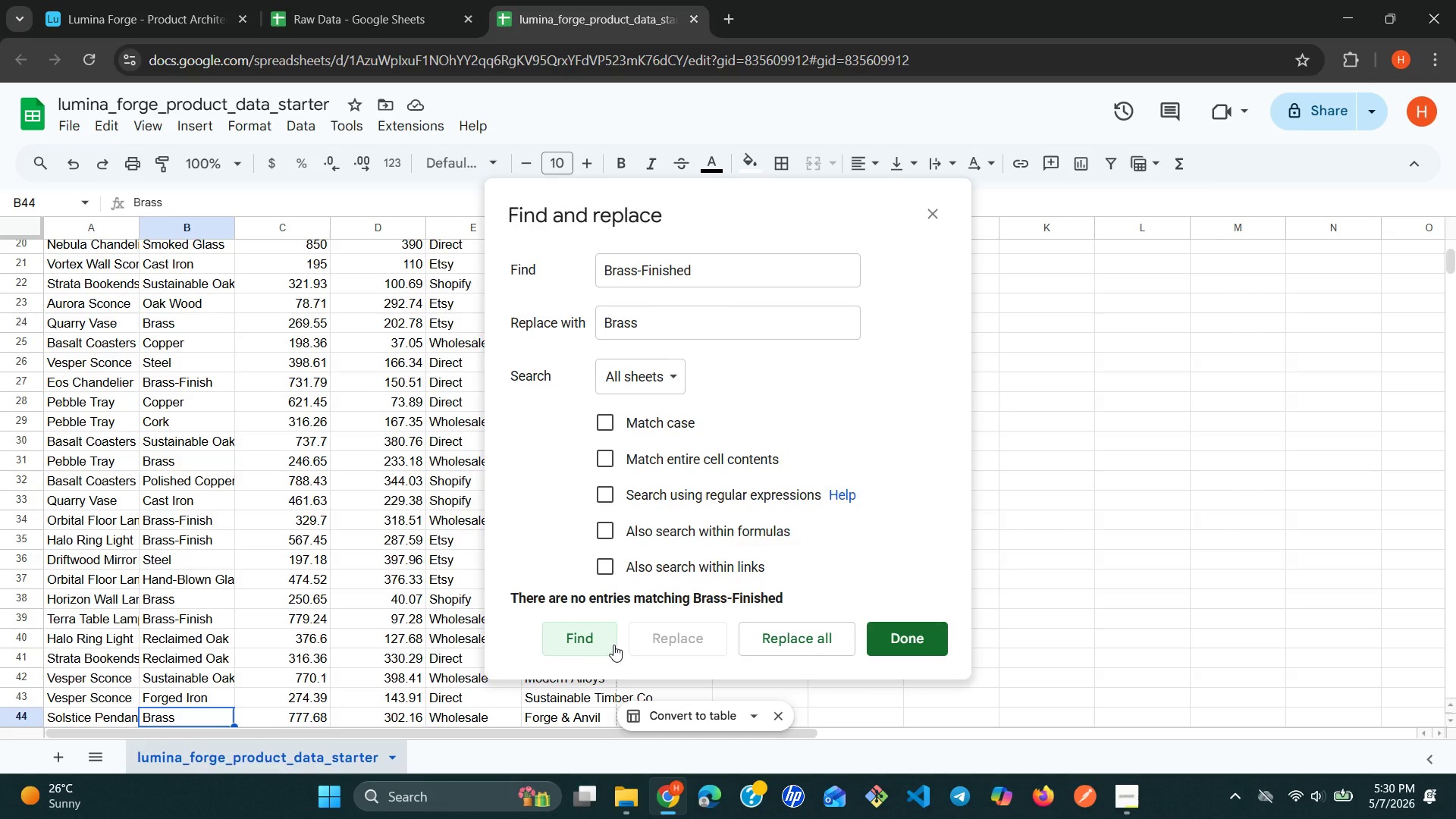 
left_click([595, 644])
 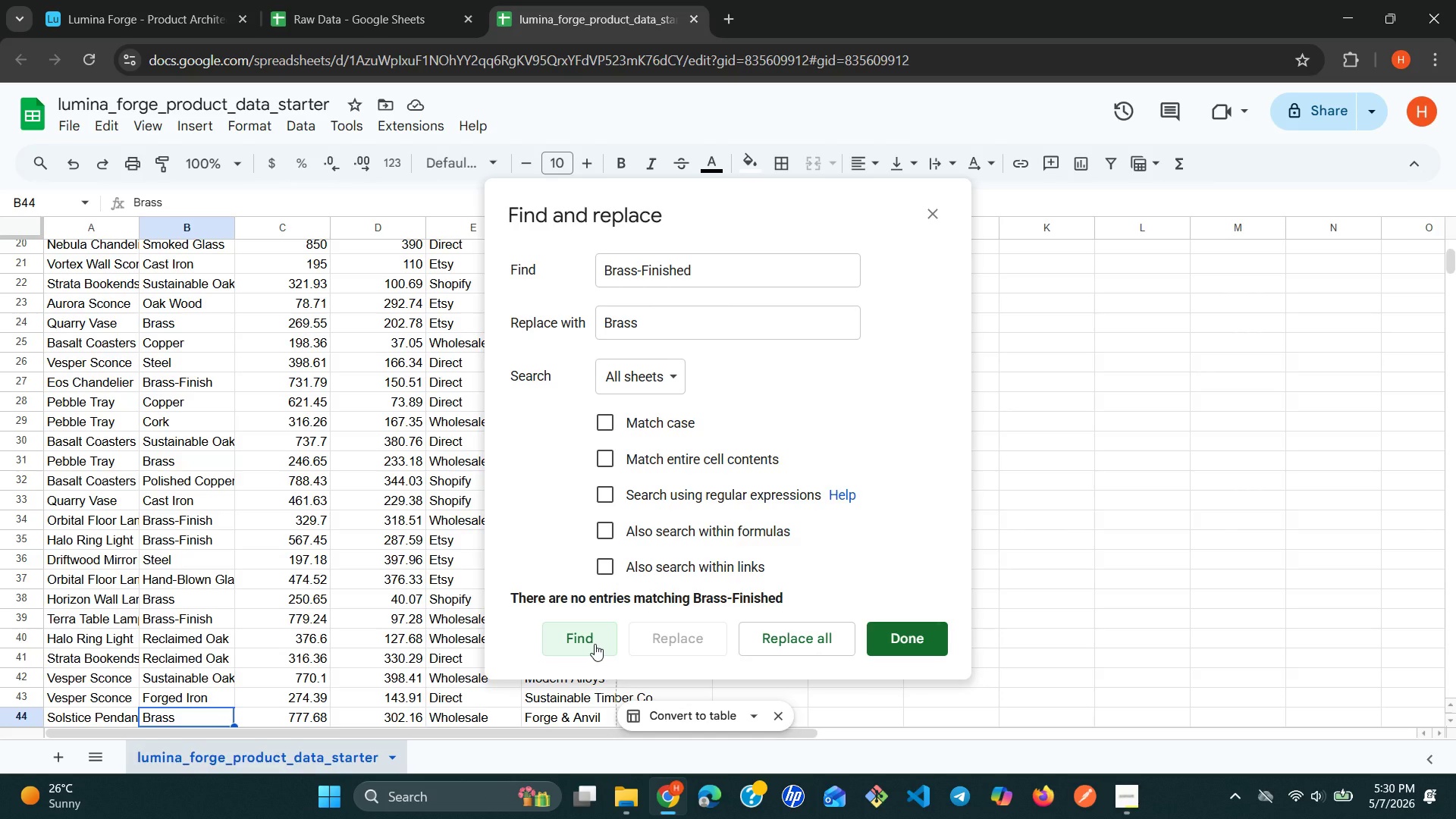 
left_click([595, 644])
 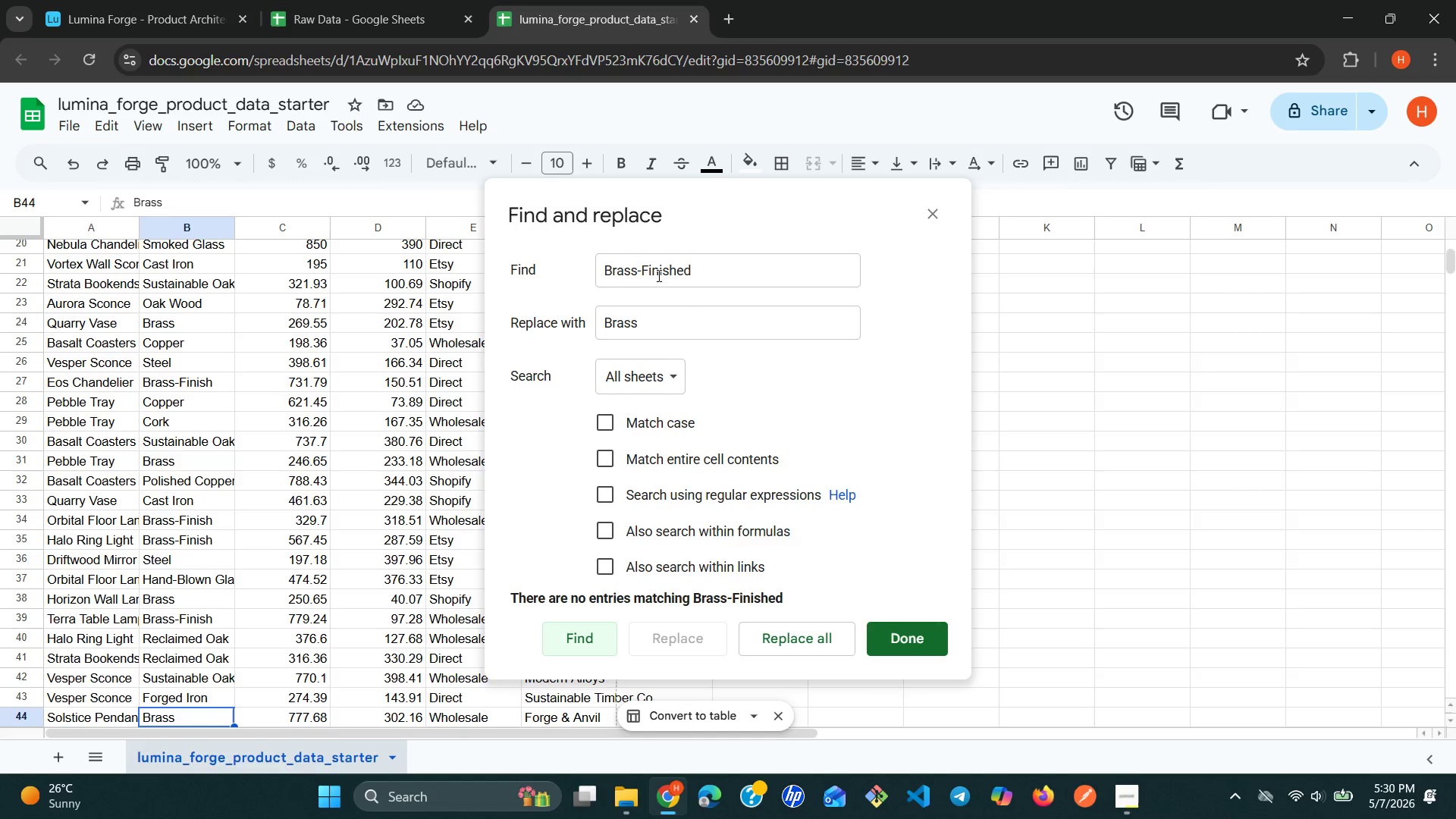 
left_click([638, 267])
 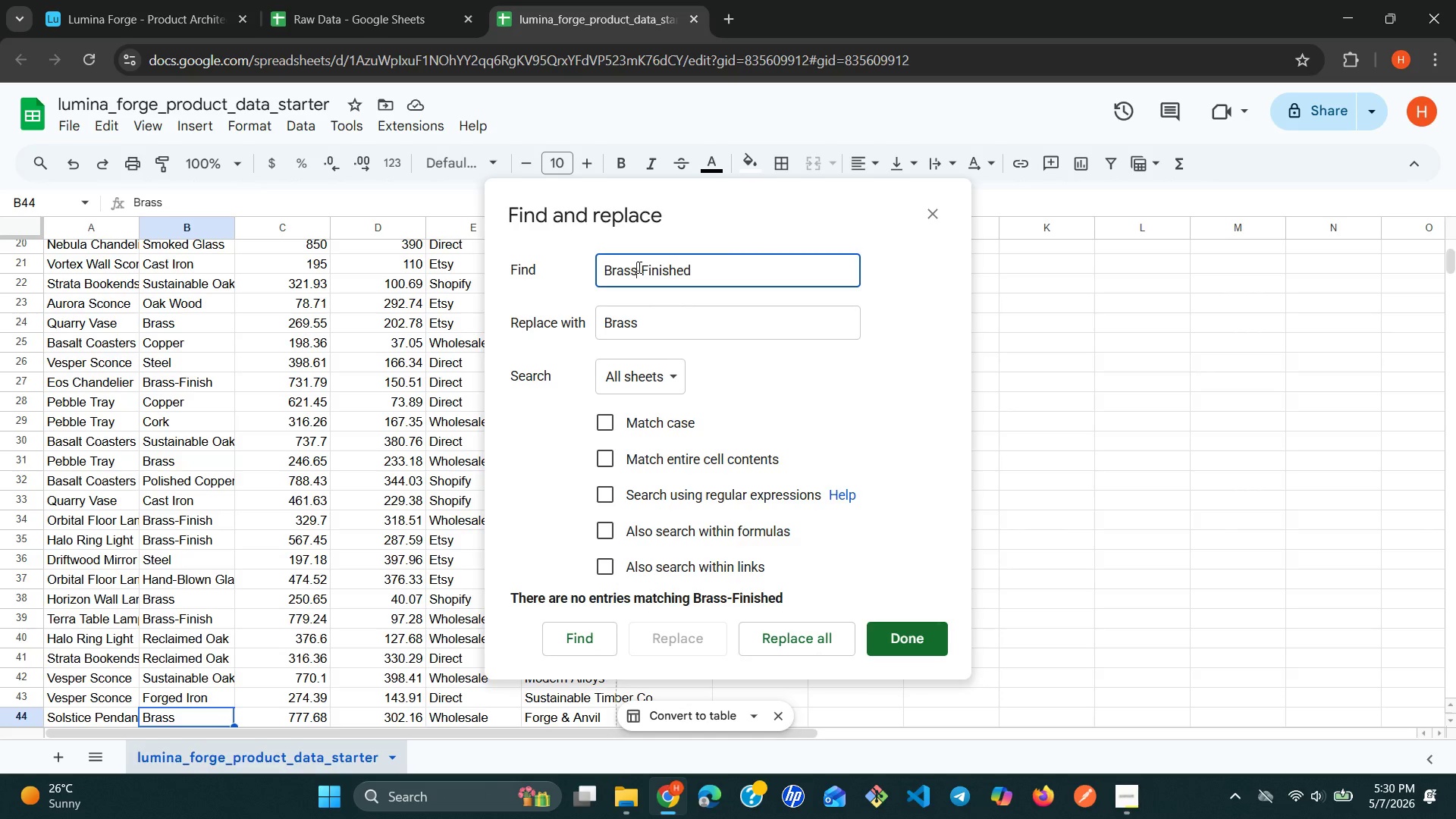 
key(Space)
 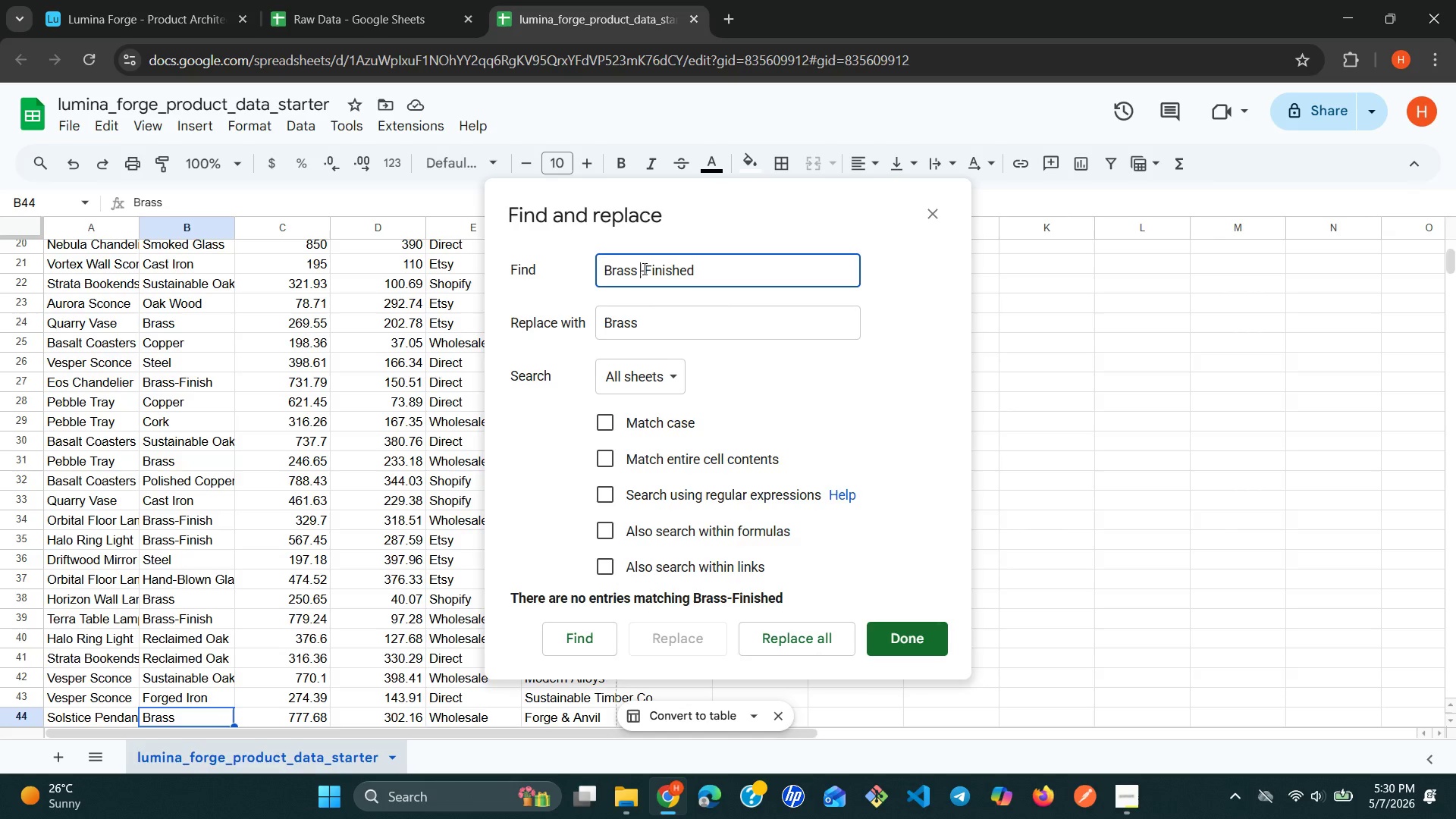 
left_click([643, 268])
 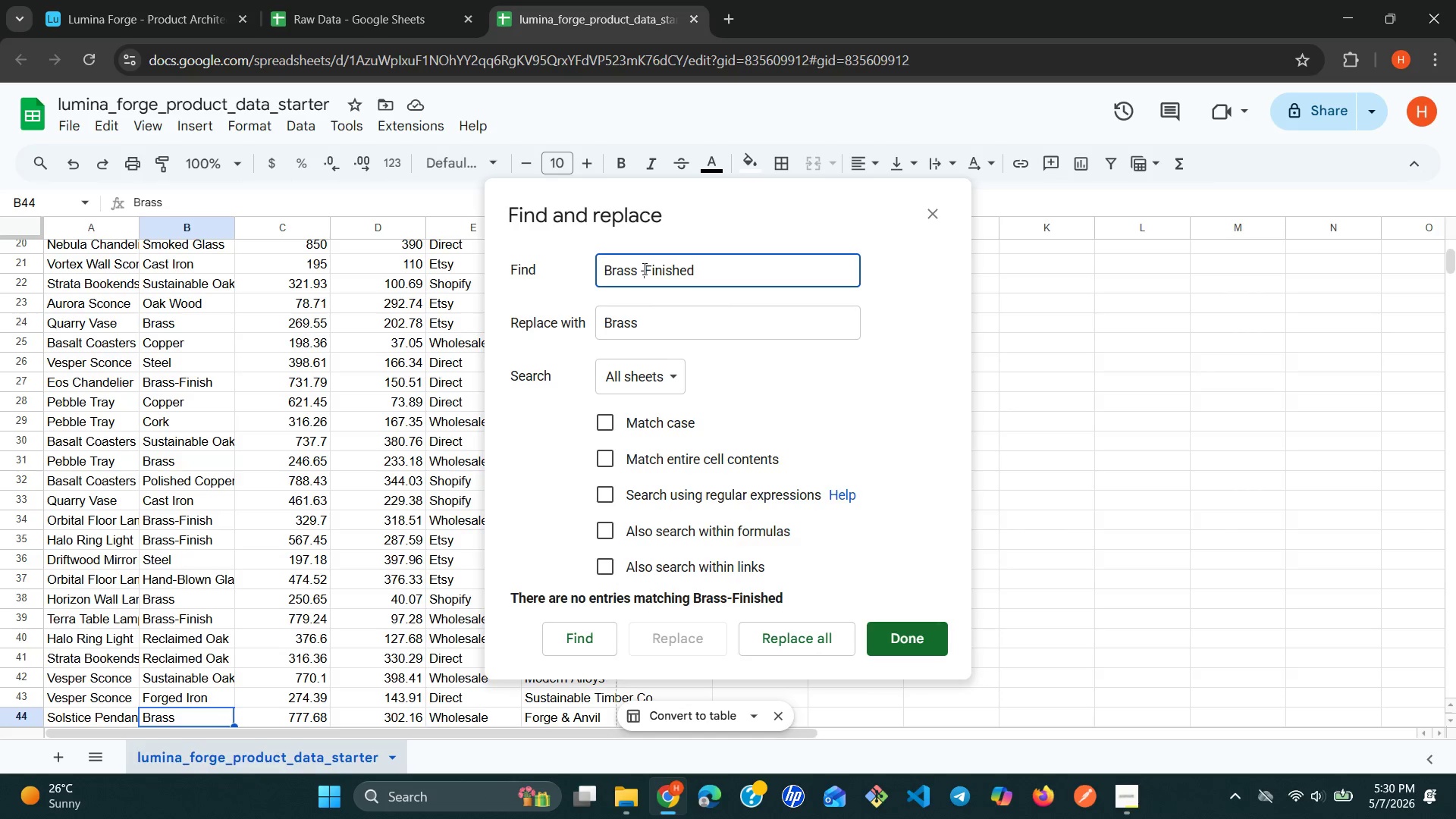 
key(Space)
 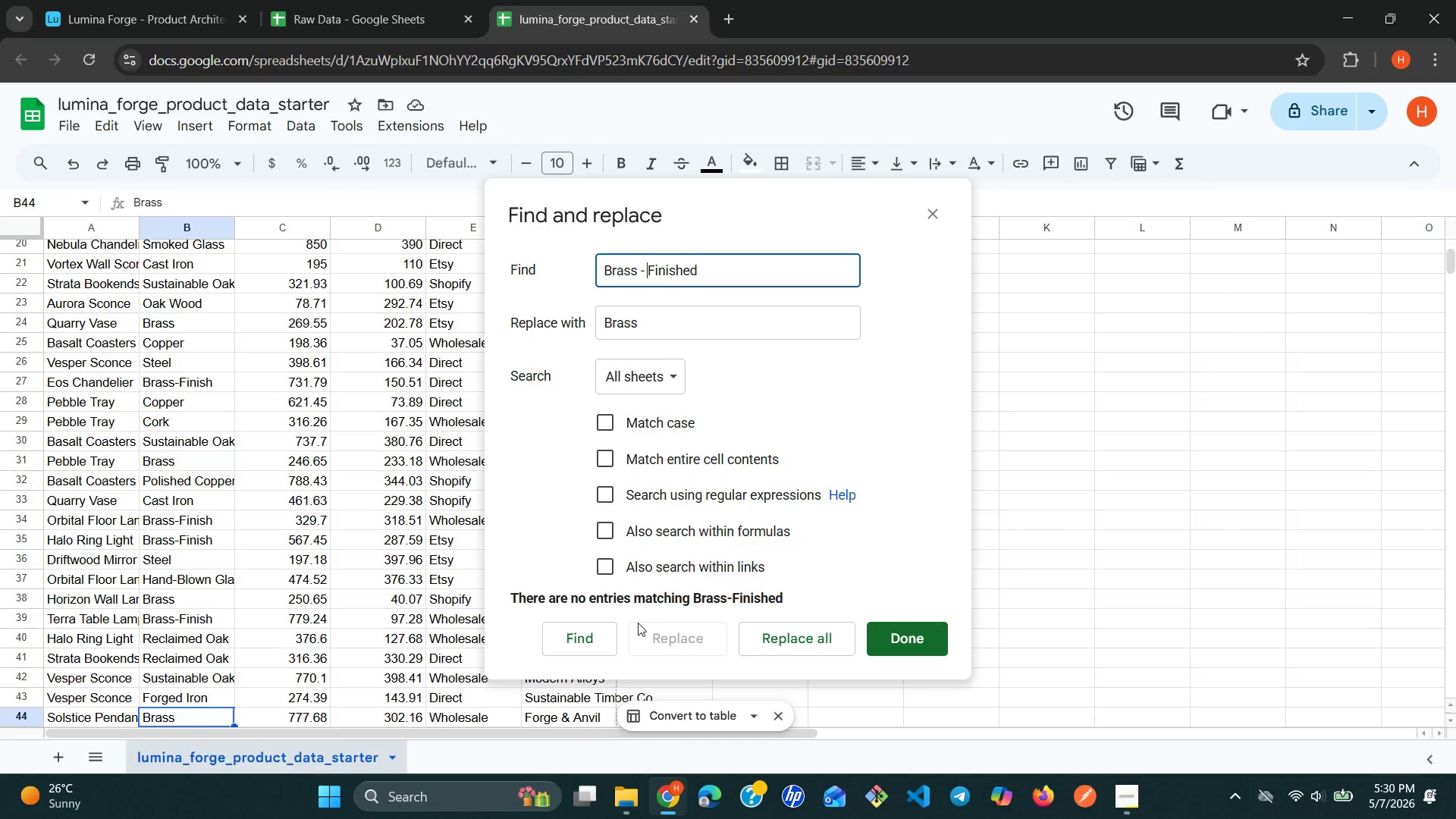 
left_click([601, 638])
 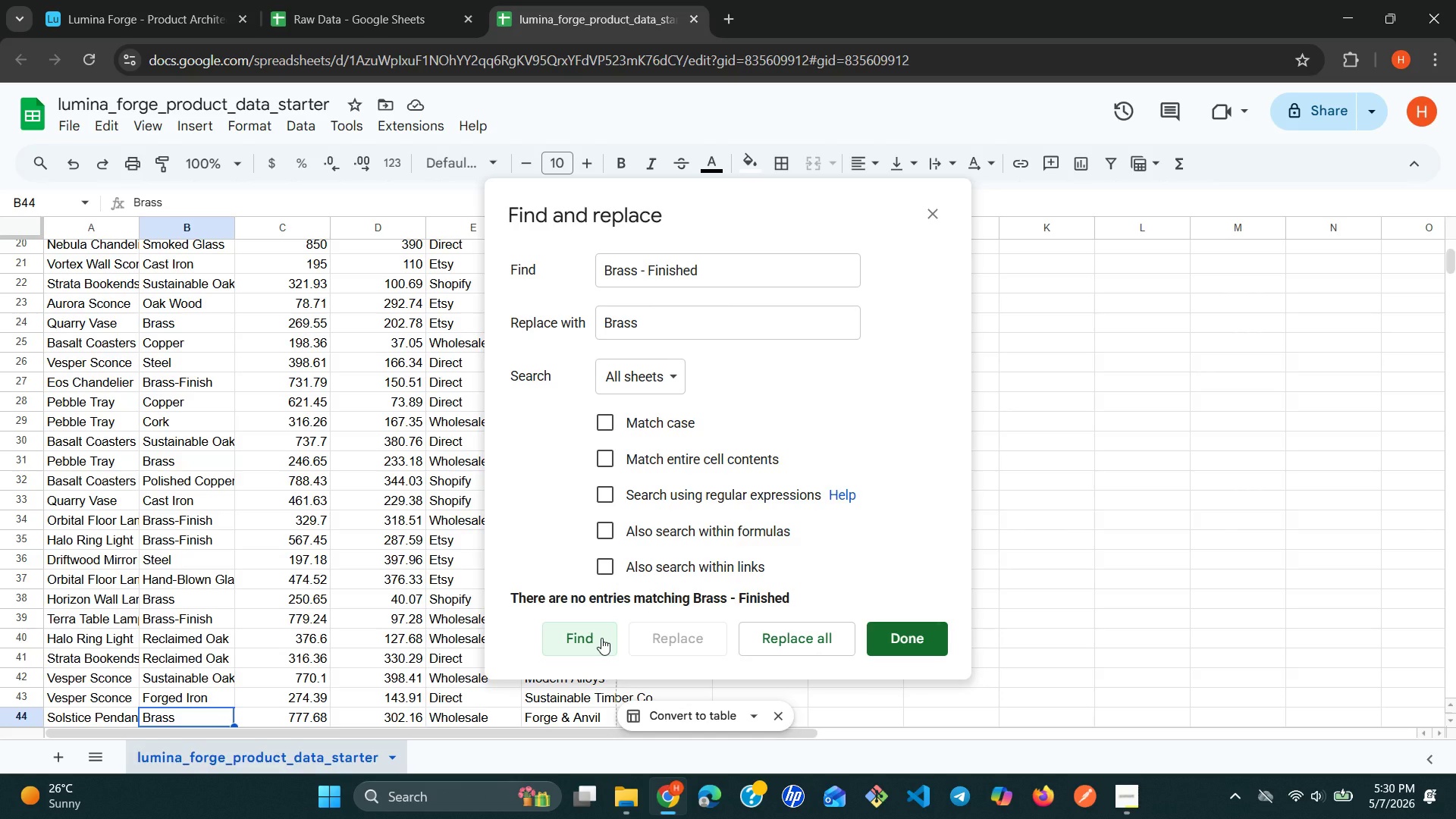 
left_click([601, 638])
 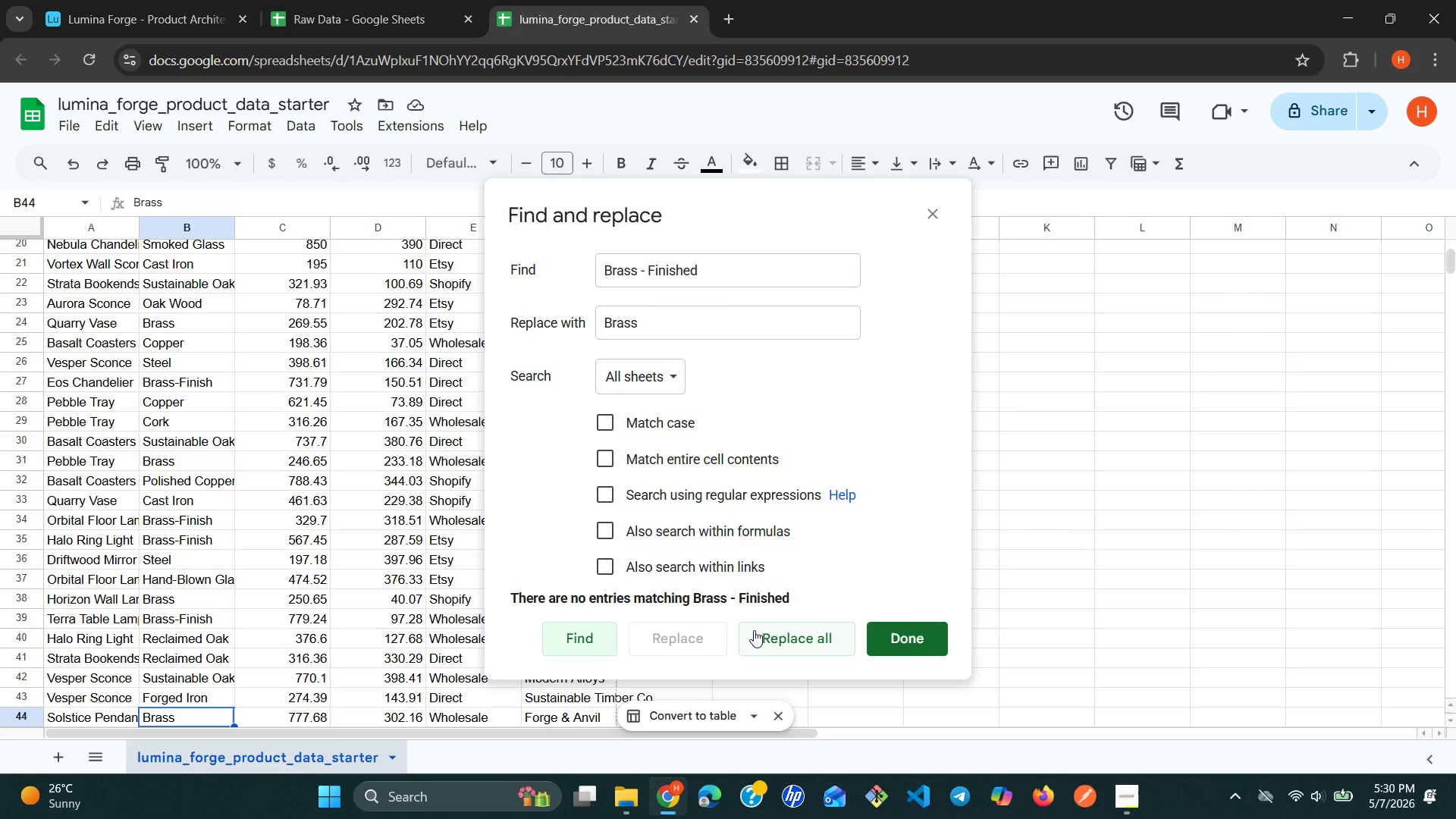 
left_click([763, 630])
 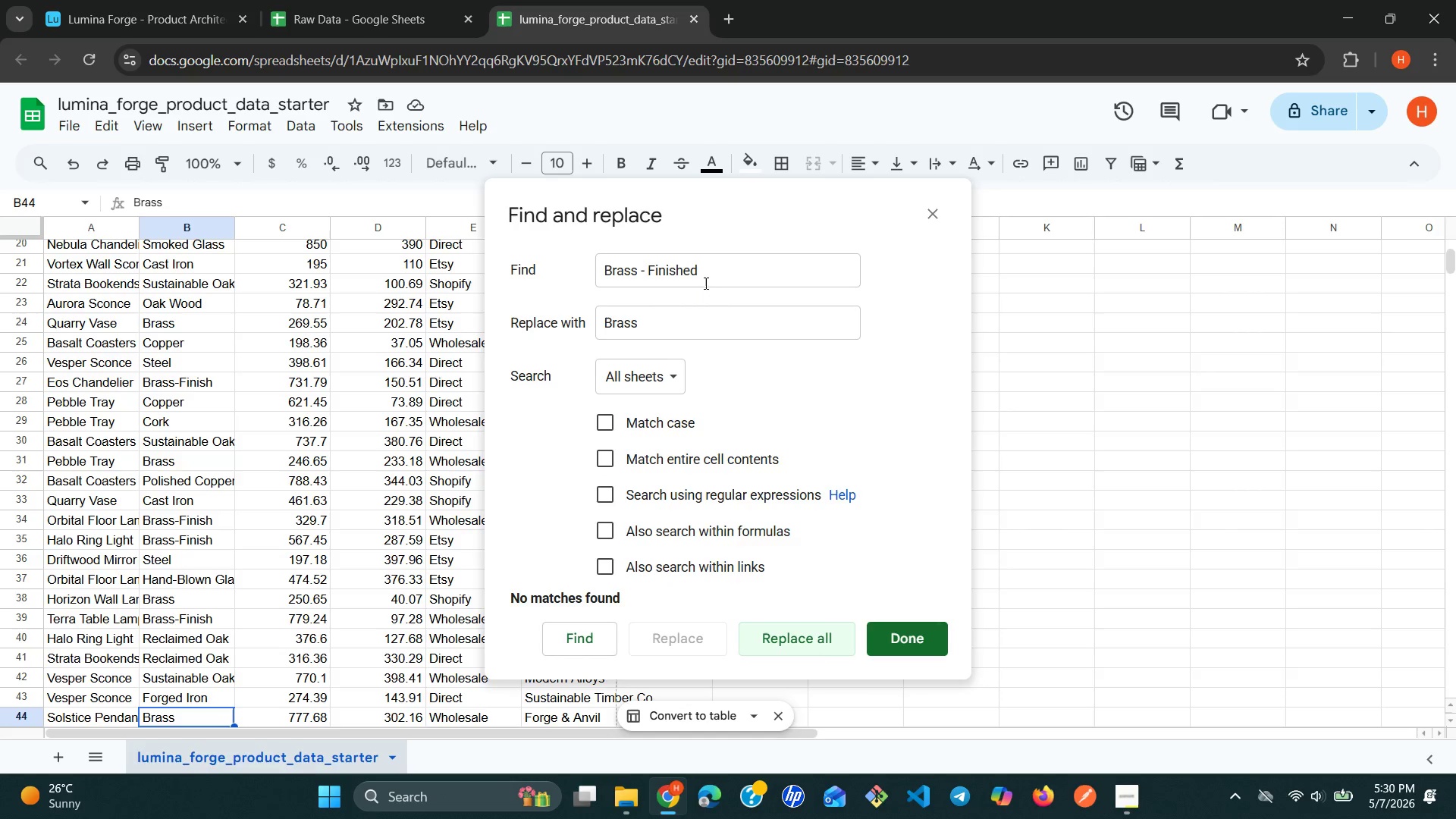 
double_click([704, 281])
 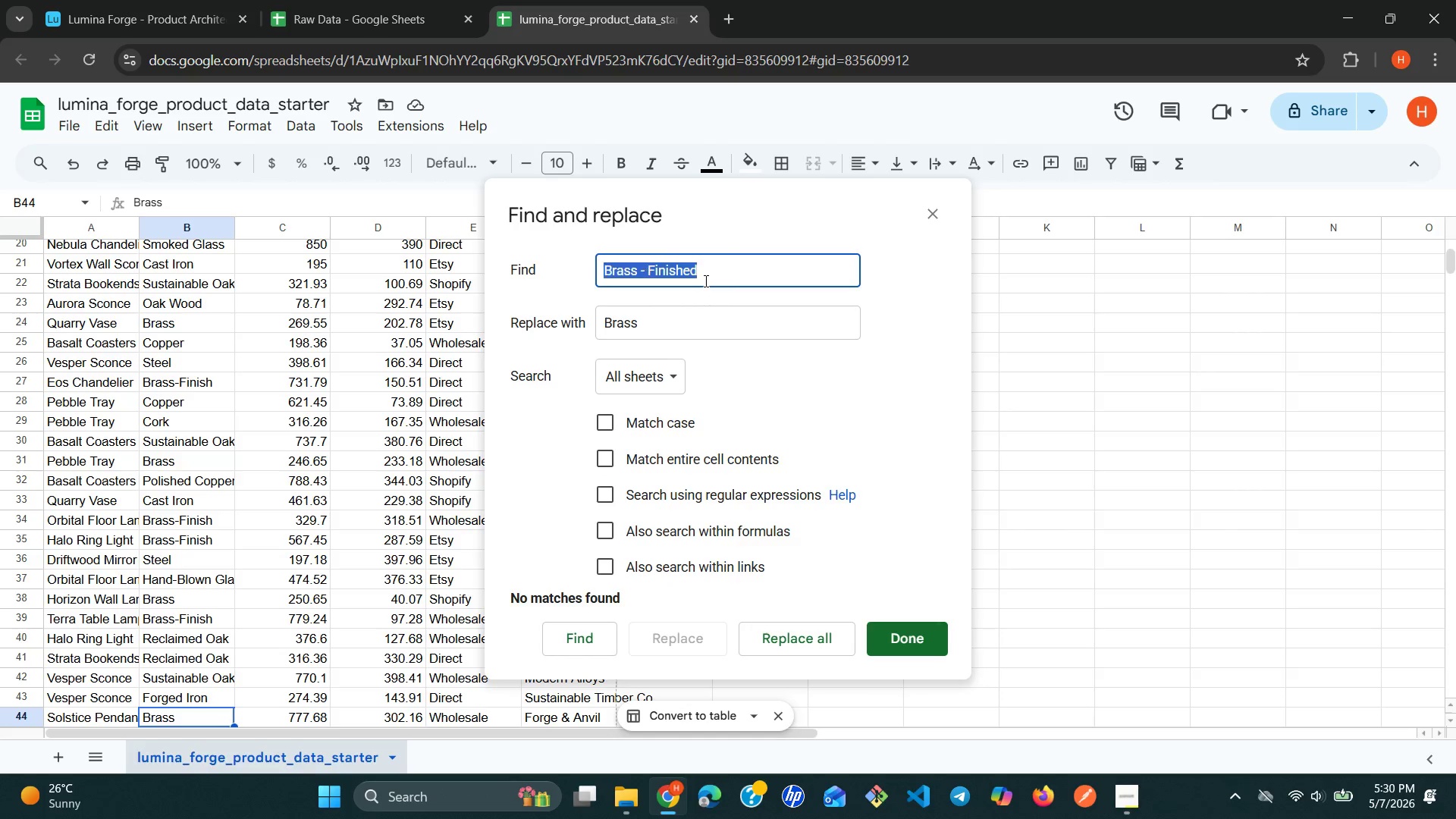 
triple_click([704, 281])
 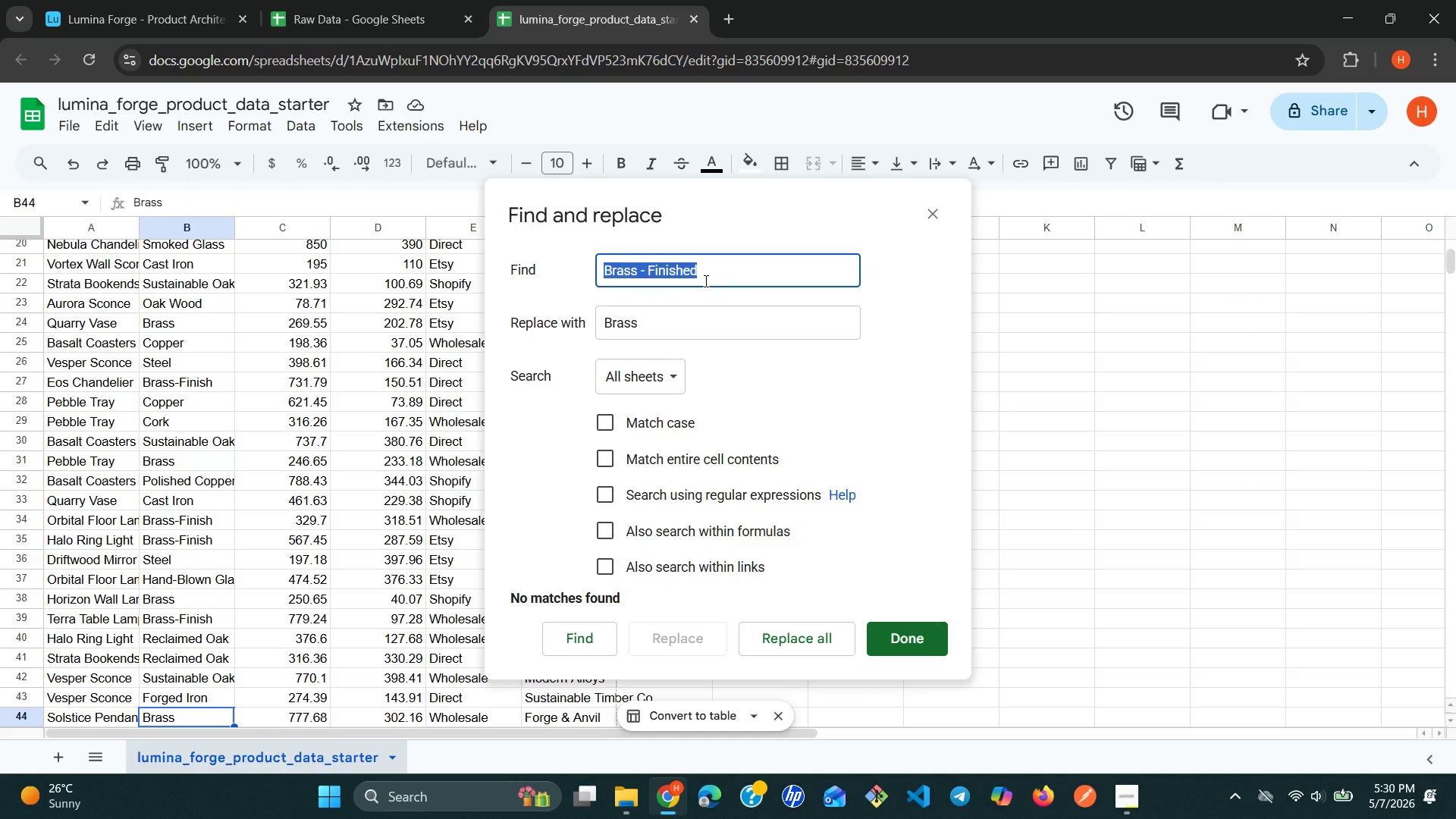 
left_click([704, 281])
 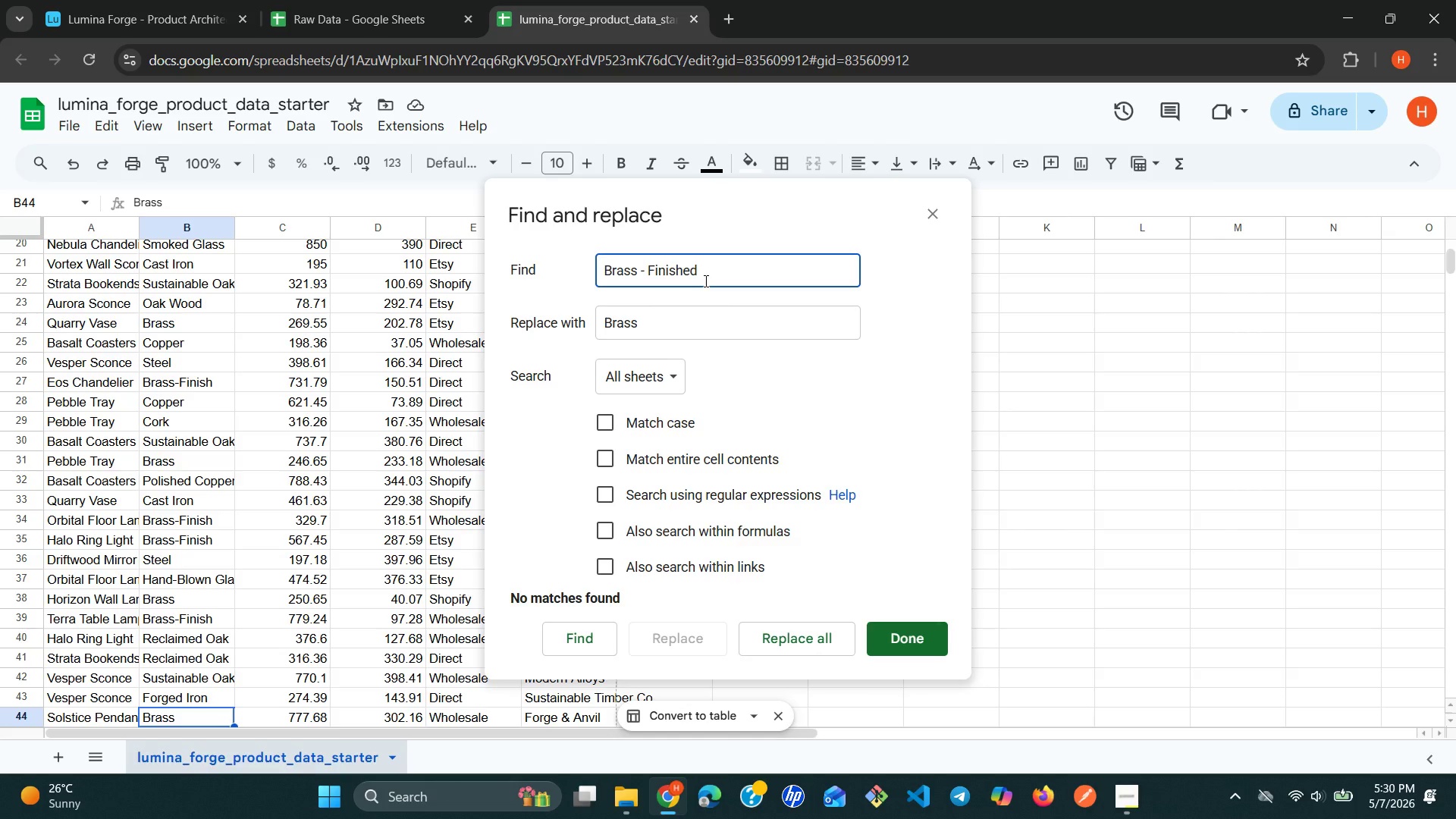 
key(Backspace)
 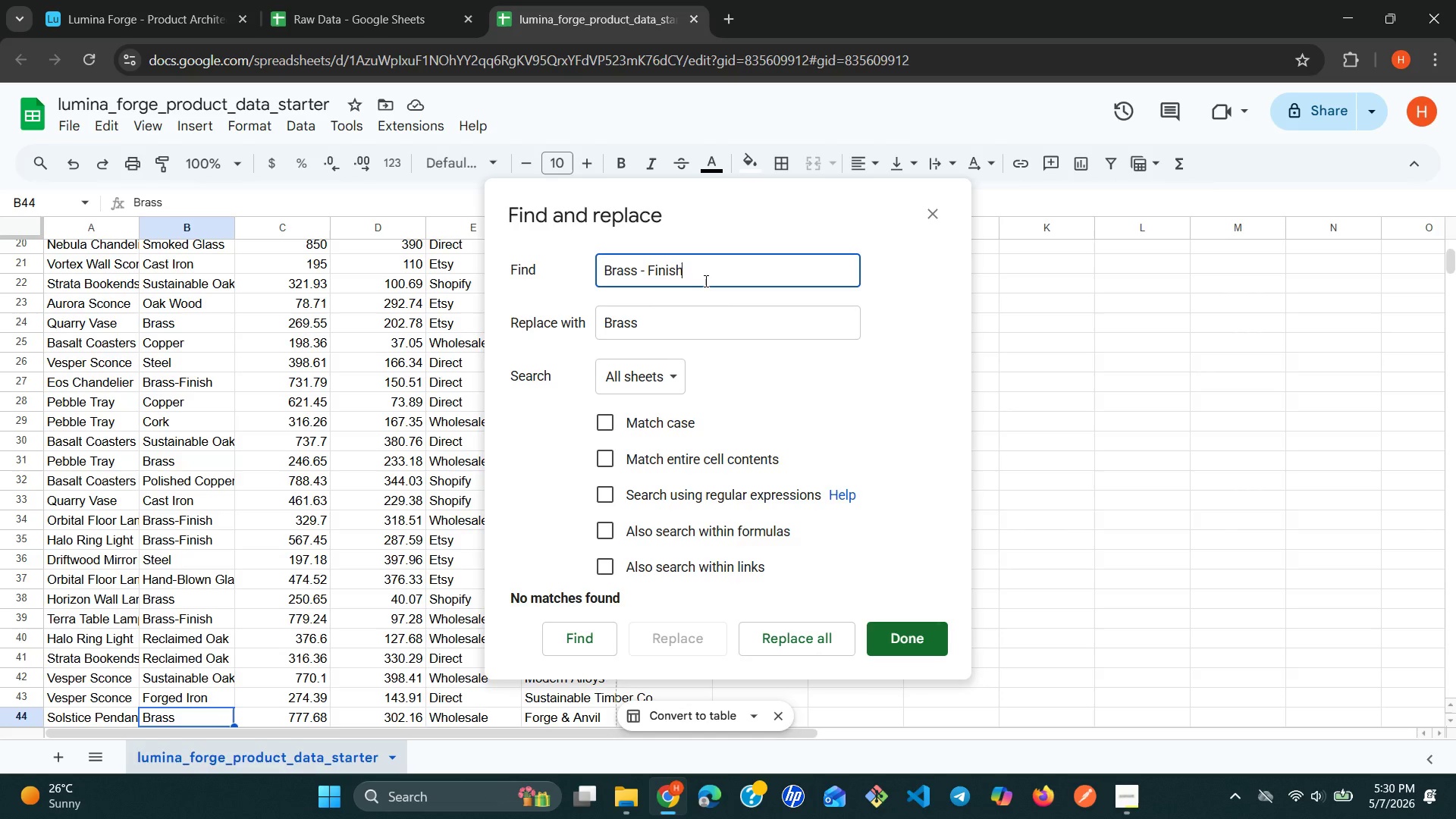 
key(Backspace)
 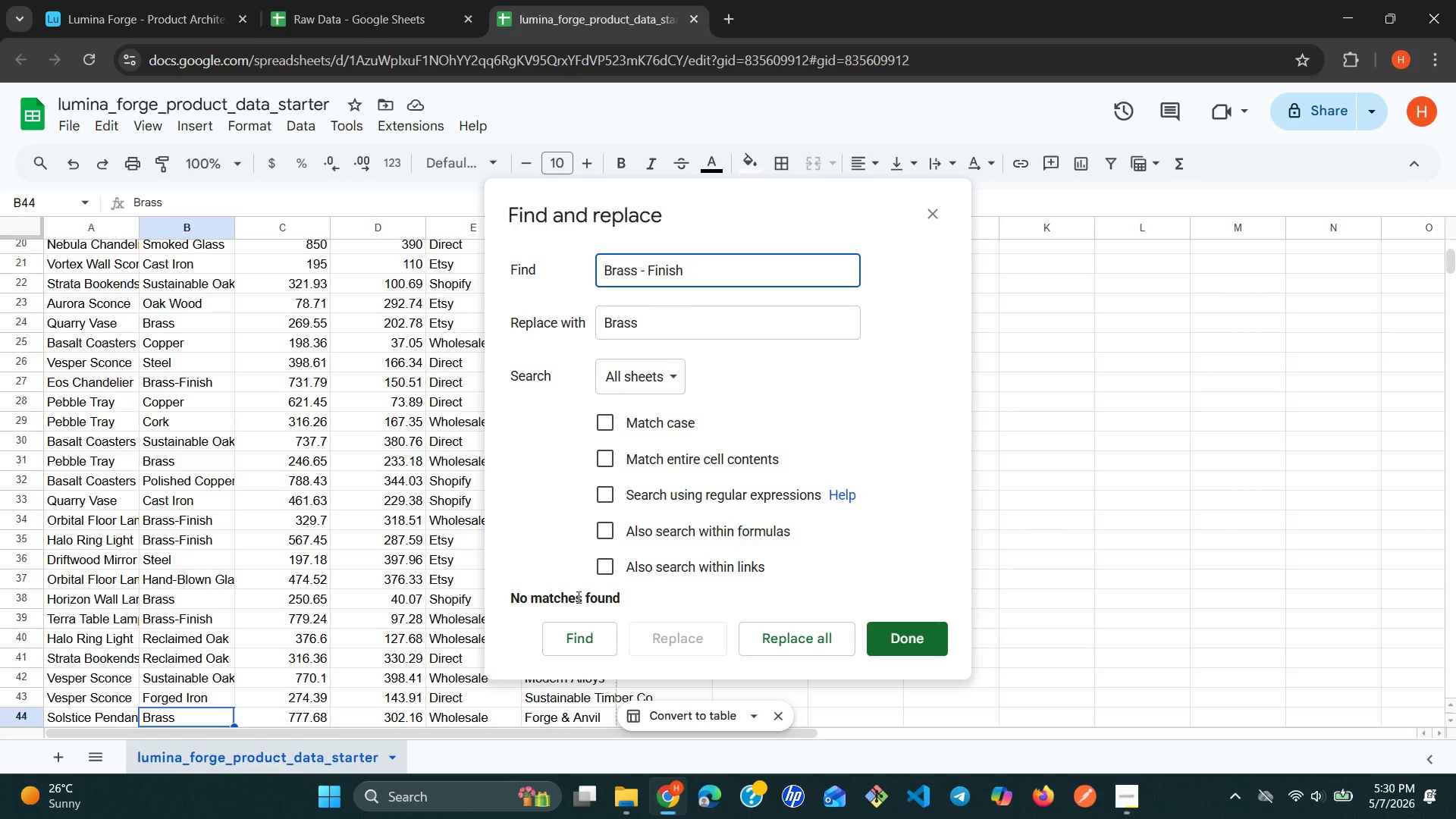 
left_click([588, 630])
 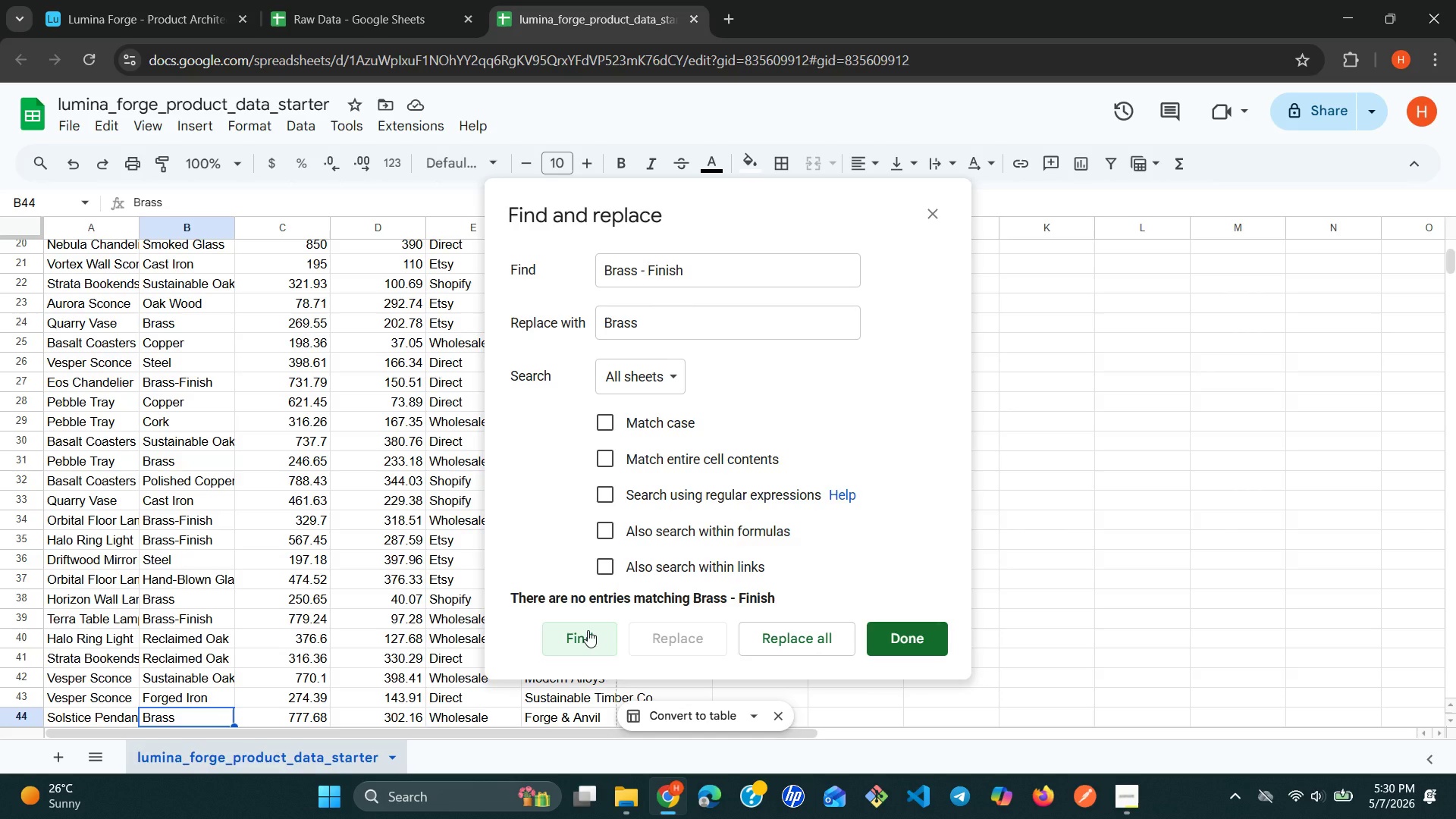 
left_click([588, 630])
 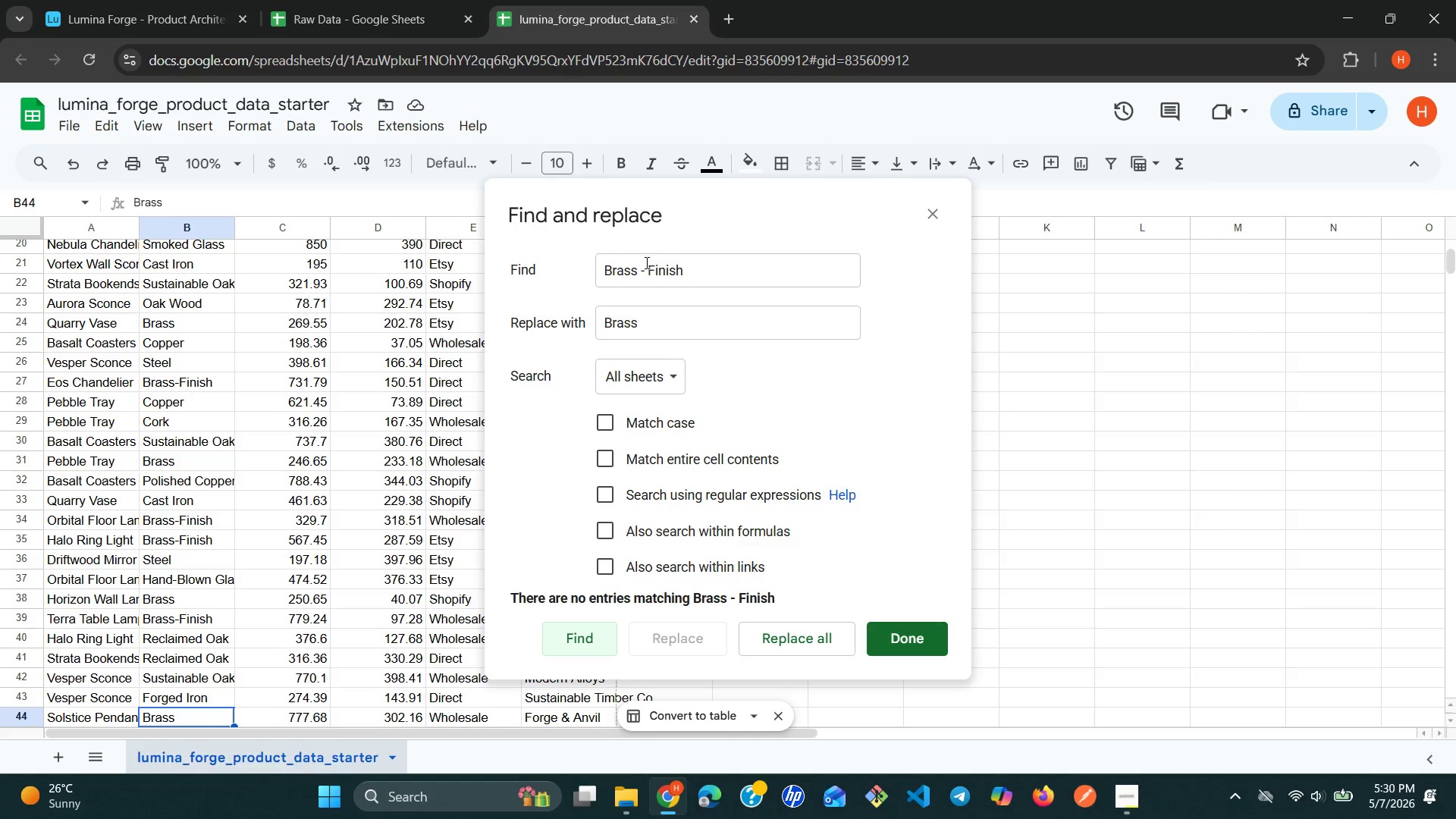 
left_click([640, 267])
 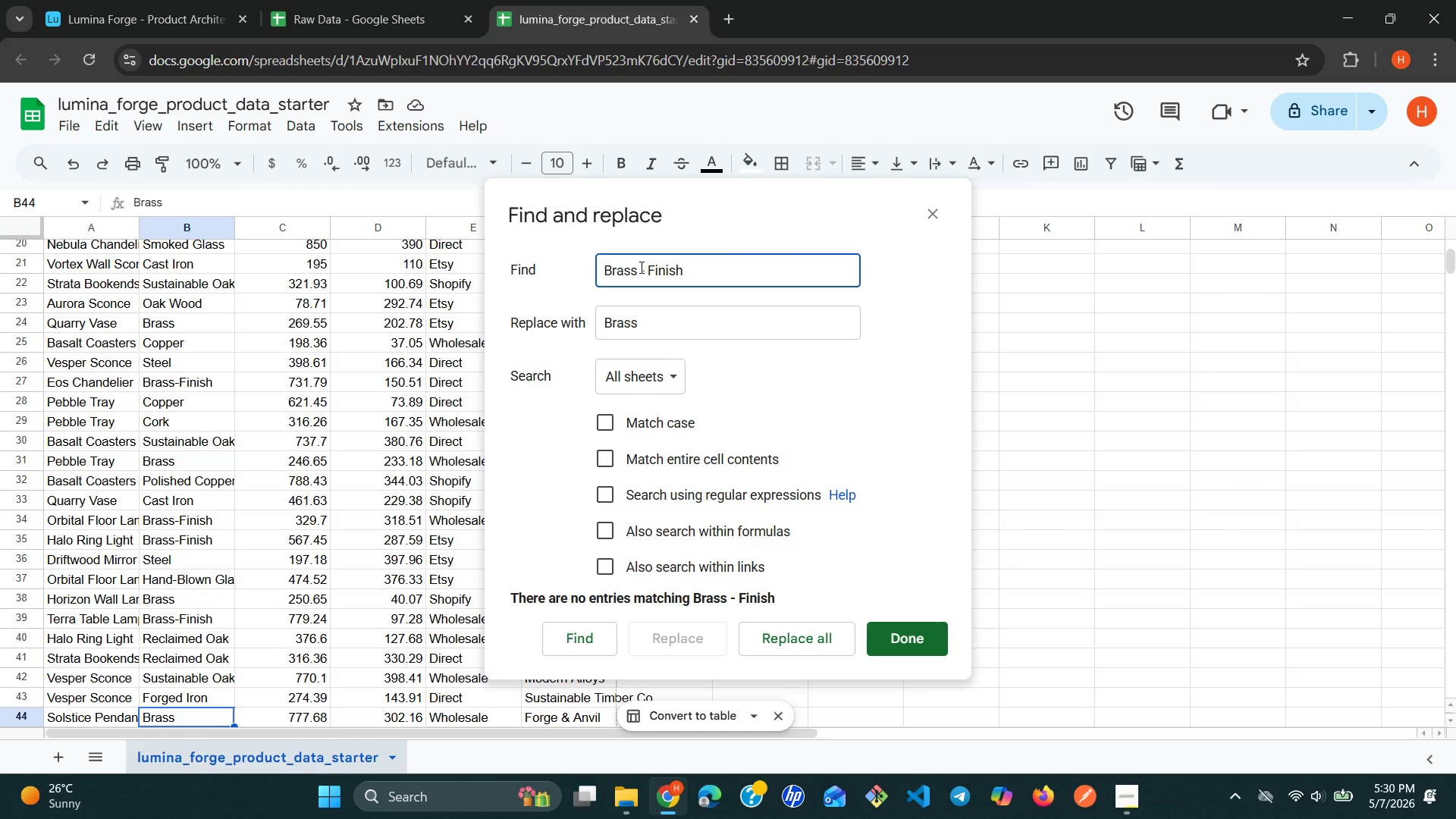 
key(Backspace)
 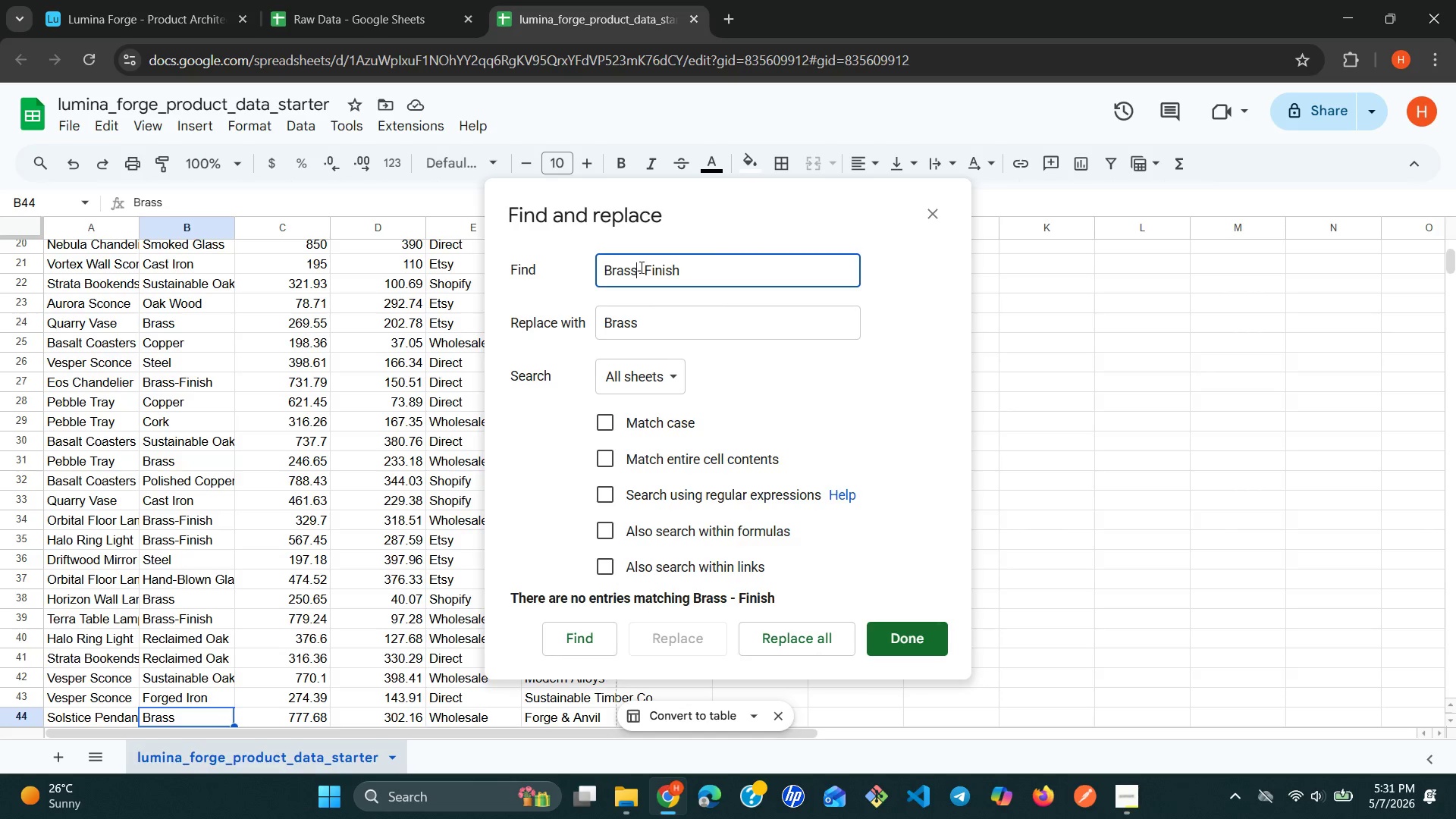 
key(ArrowRight)
 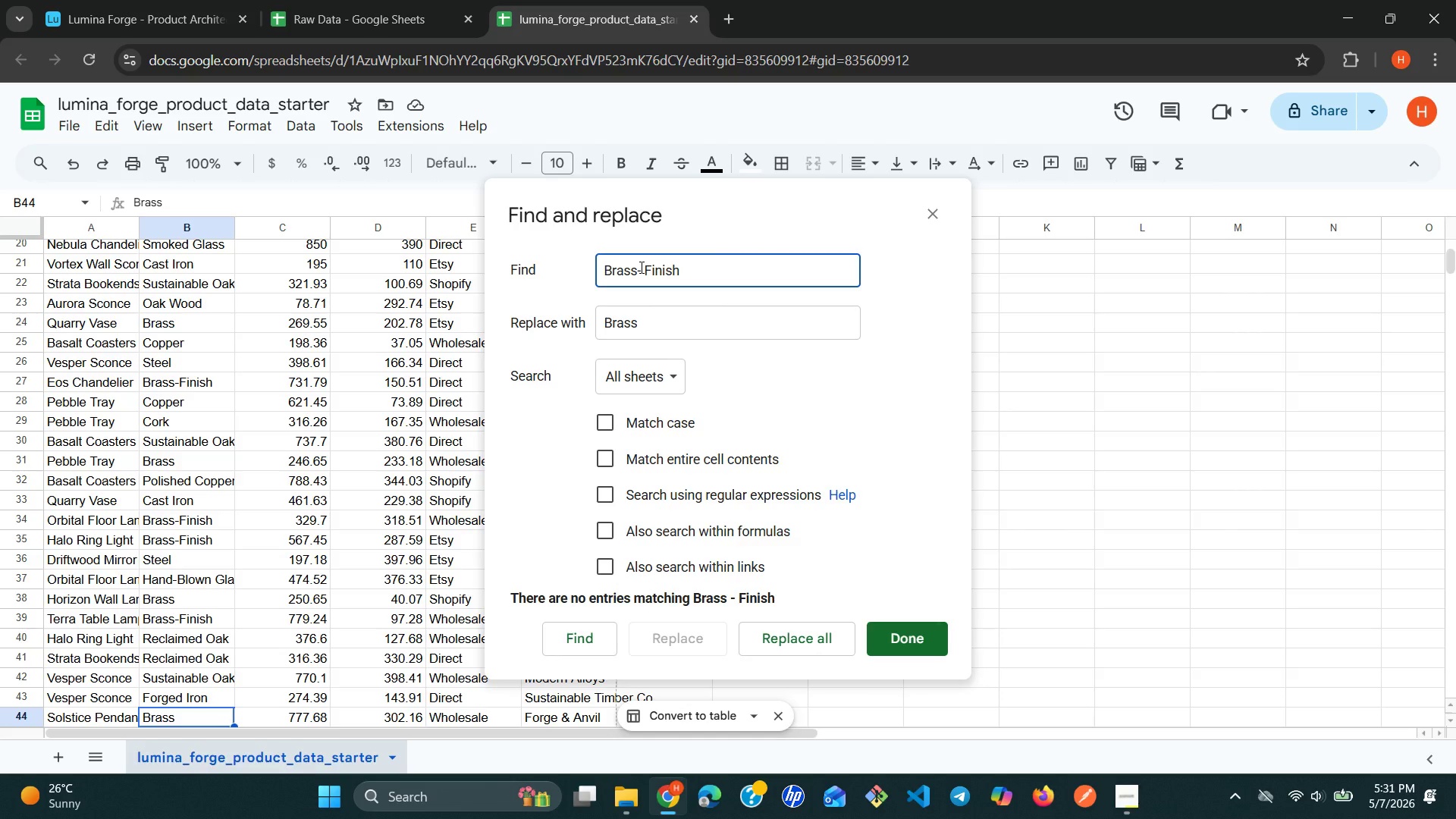 
key(ArrowRight)
 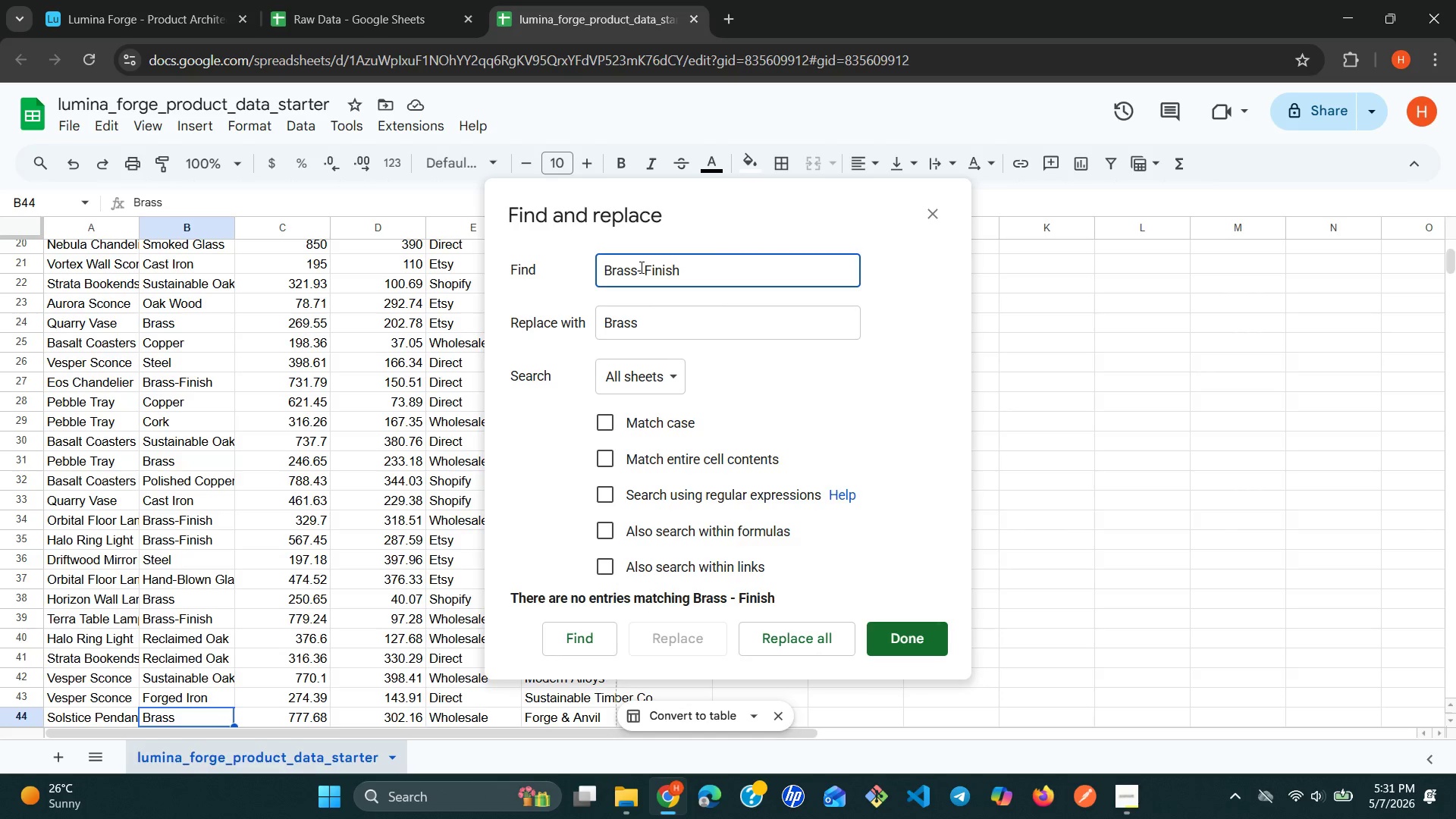 
key(Backspace)
 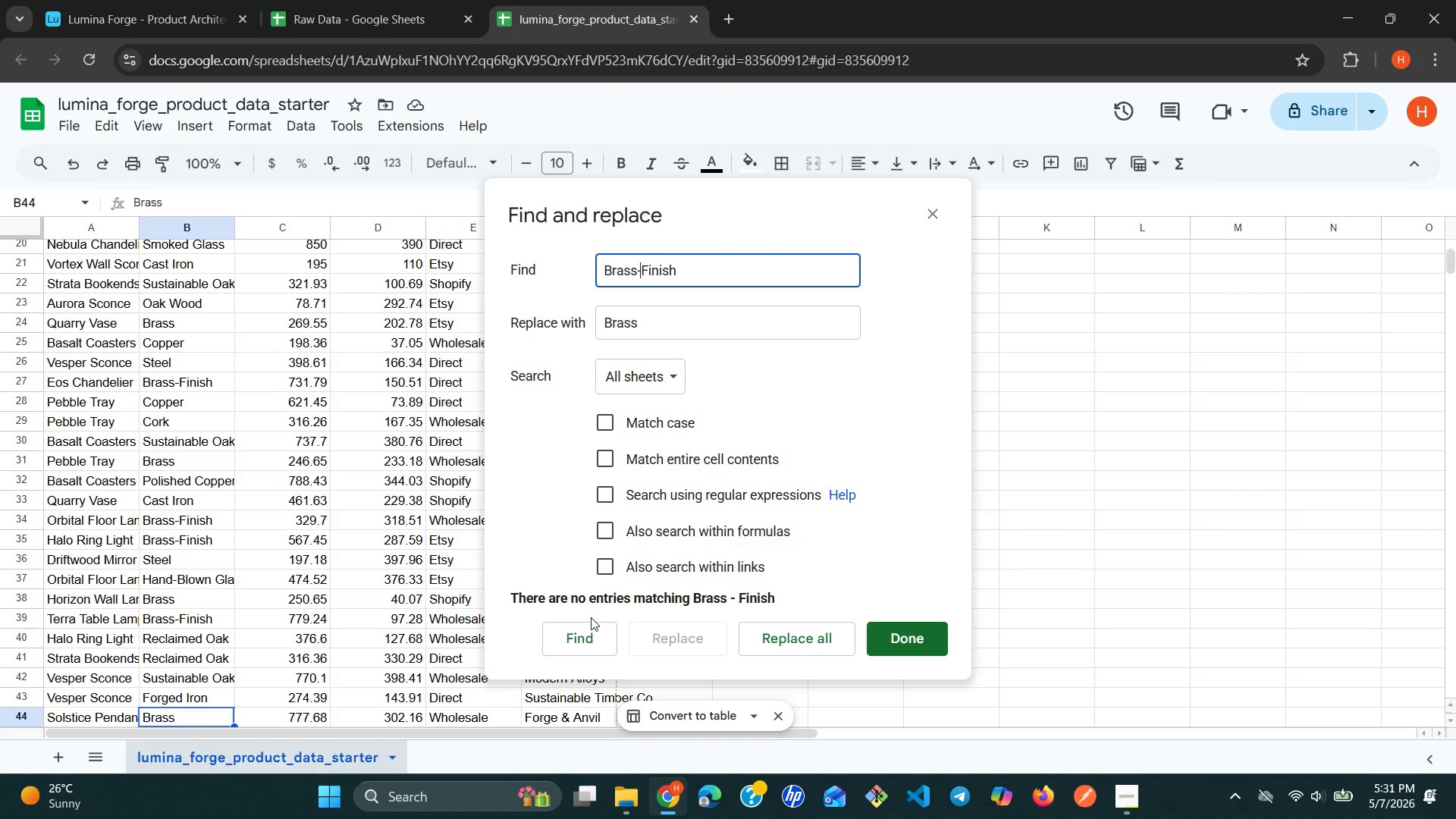 
left_click([591, 644])
 